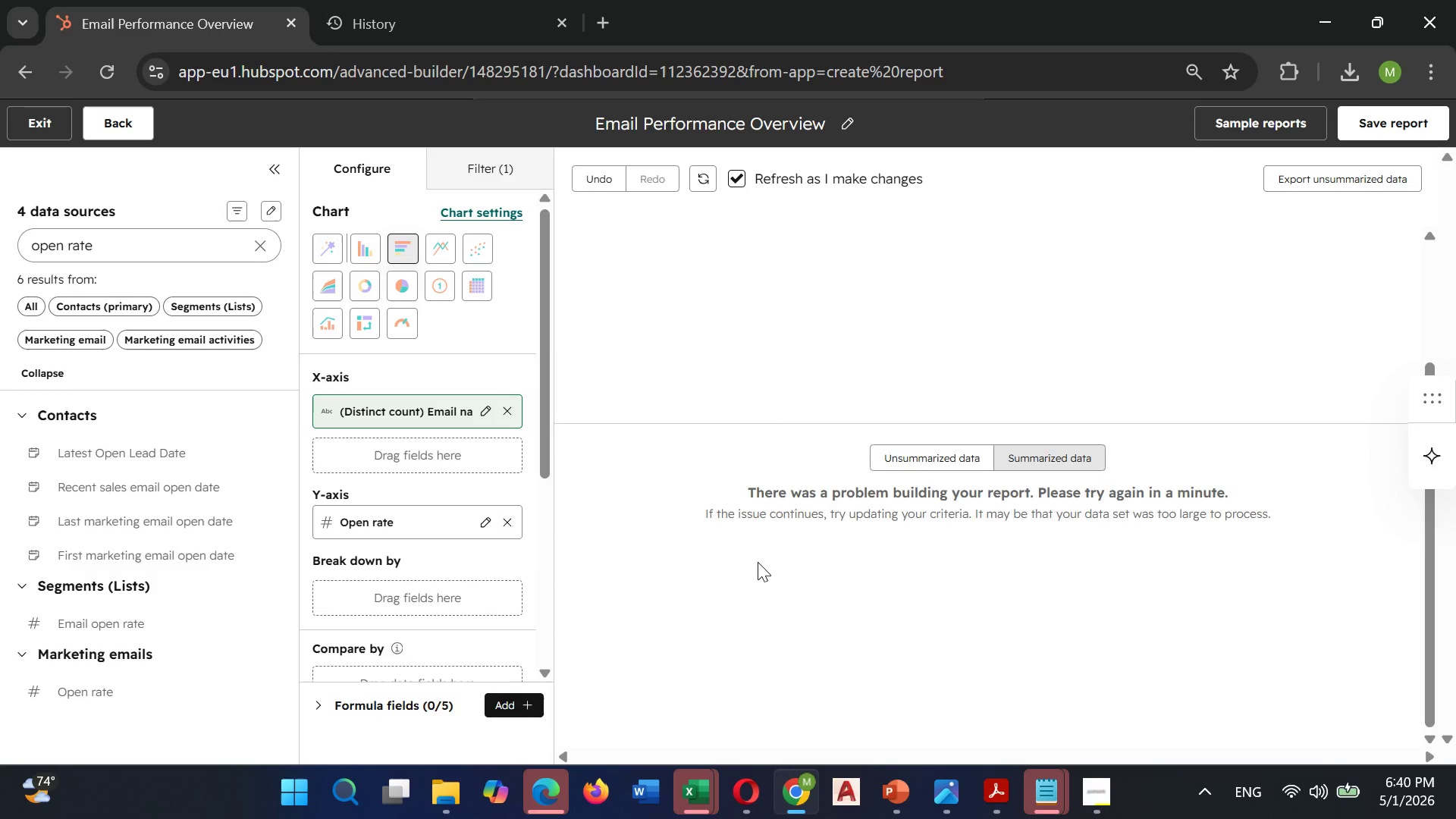 
scroll: coordinate [758, 562], scroll_direction: up, amount: 10.0
 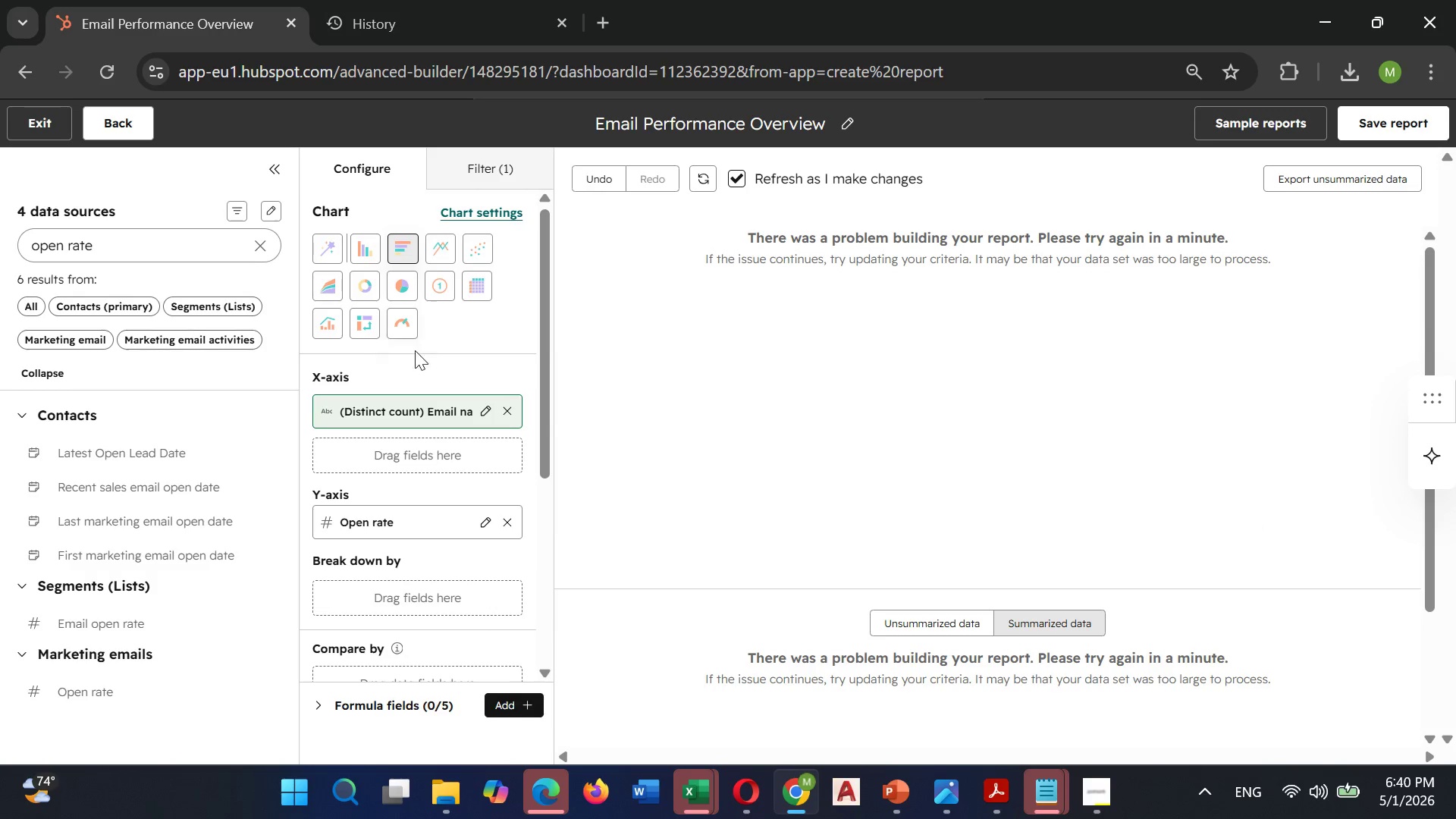 
scroll: coordinate [422, 376], scroll_direction: down, amount: 2.0
 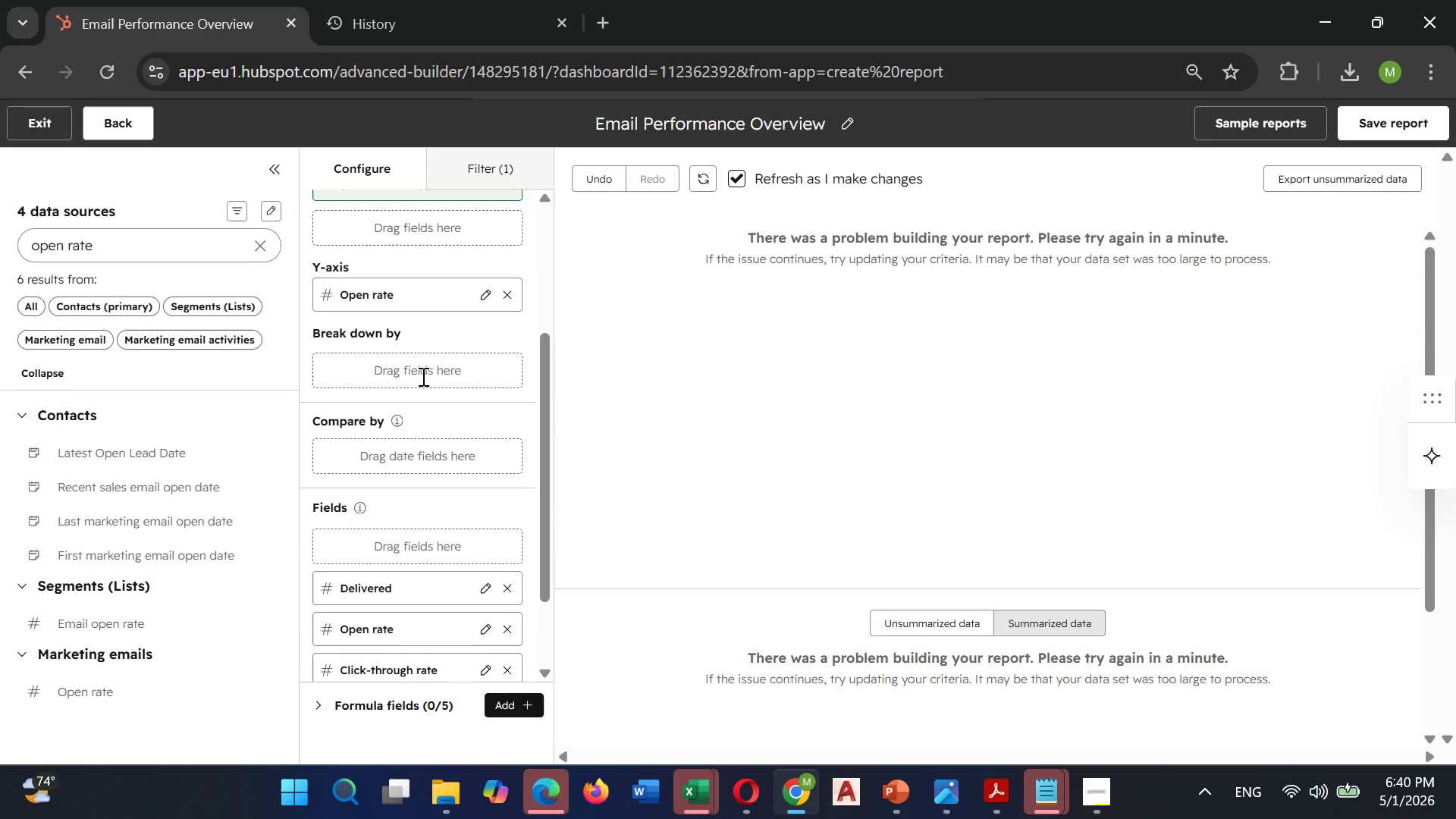 
wait(10.35)
 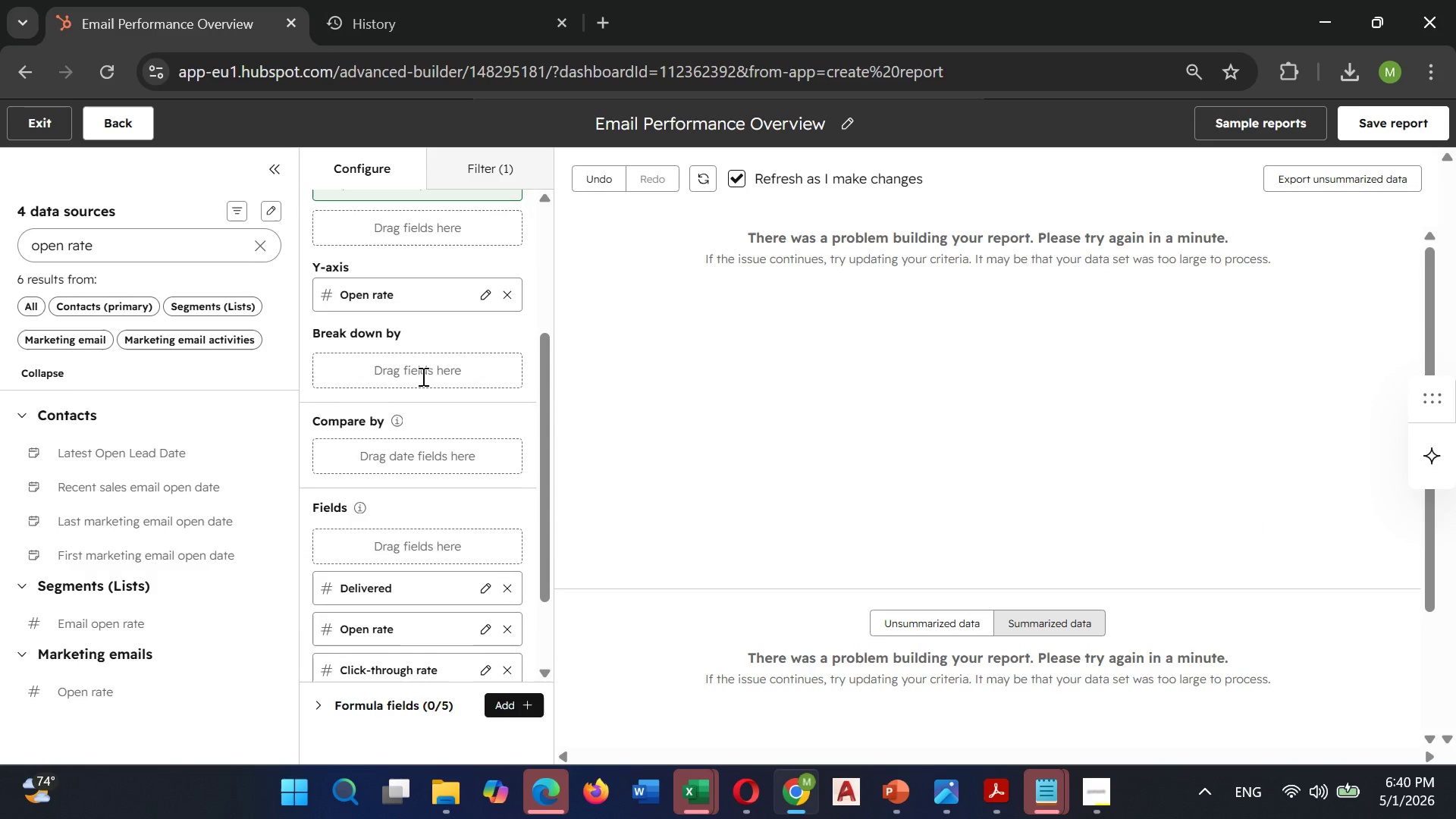 
scroll: coordinate [414, 362], scroll_direction: up, amount: 5.0
 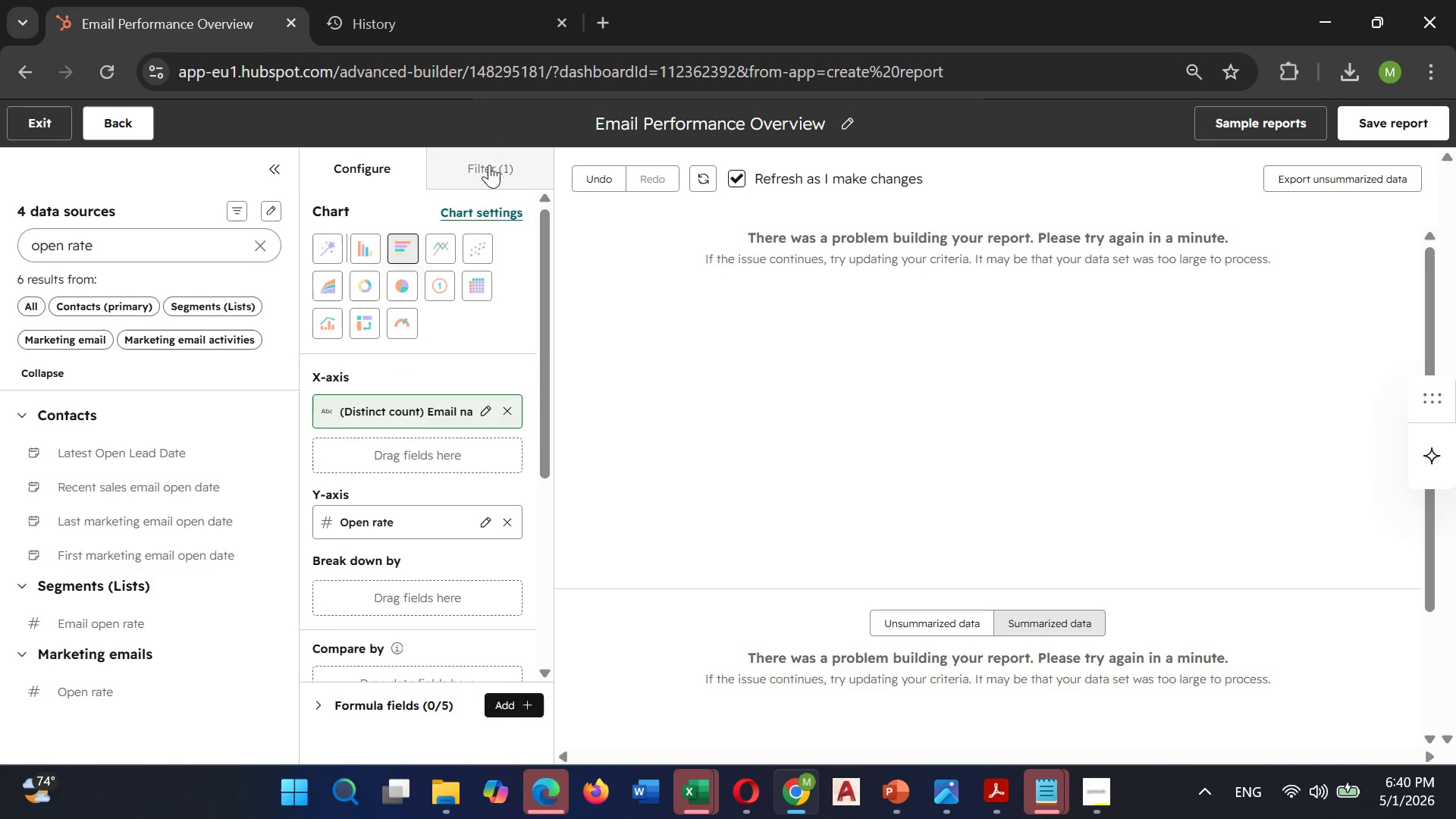 
left_click([487, 168])
 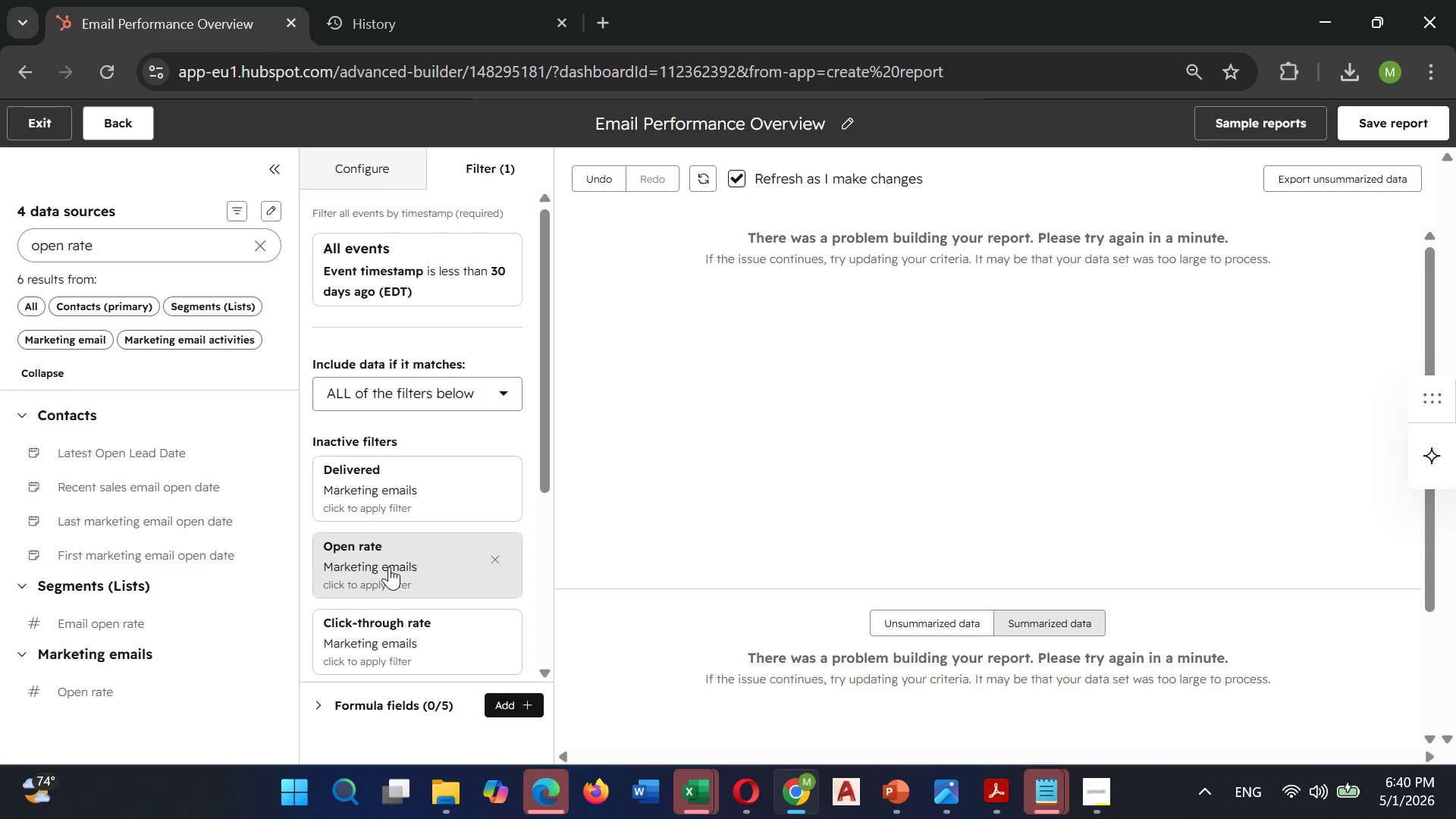 
wait(12.47)
 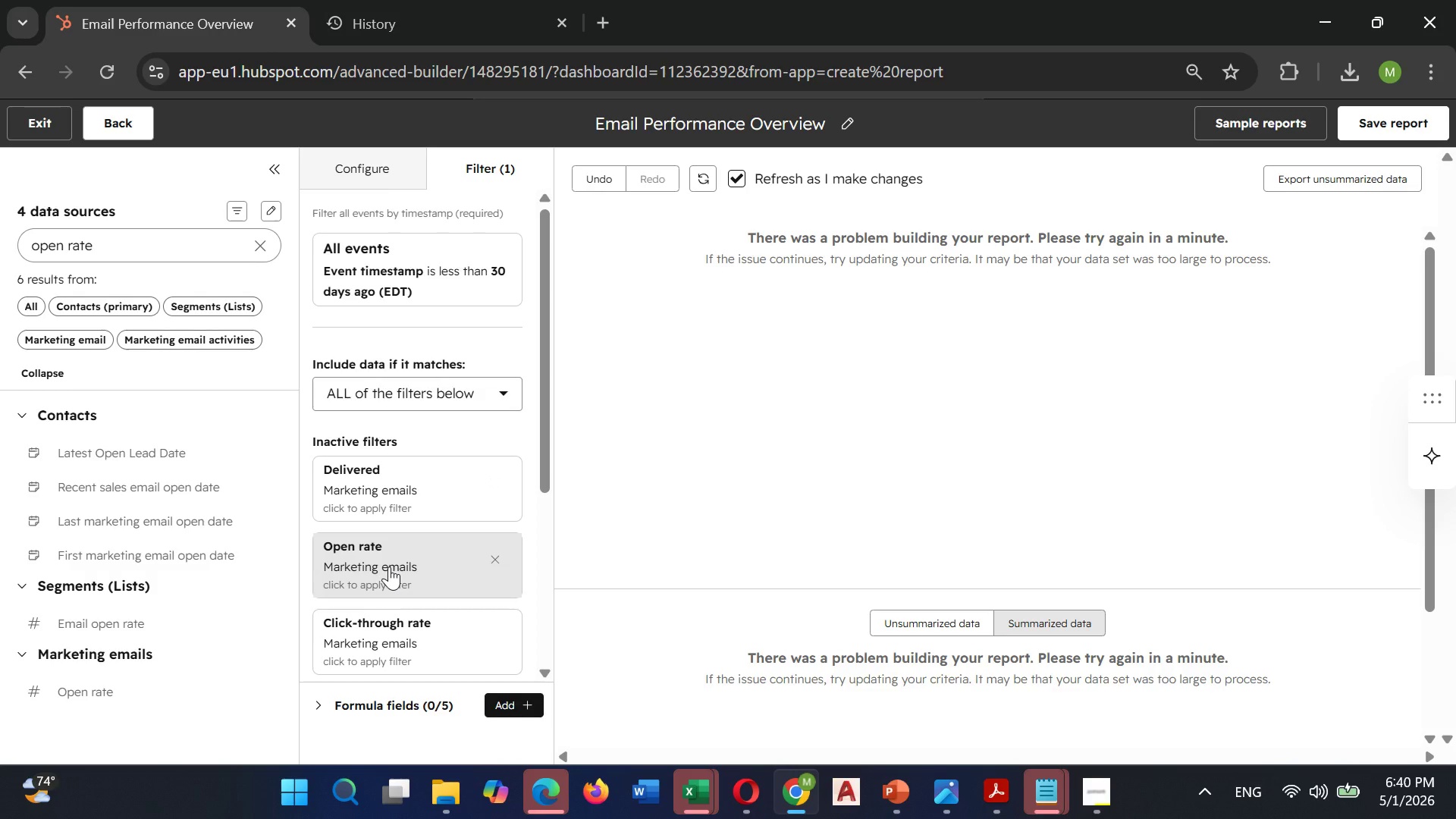 
left_click([439, 386])
 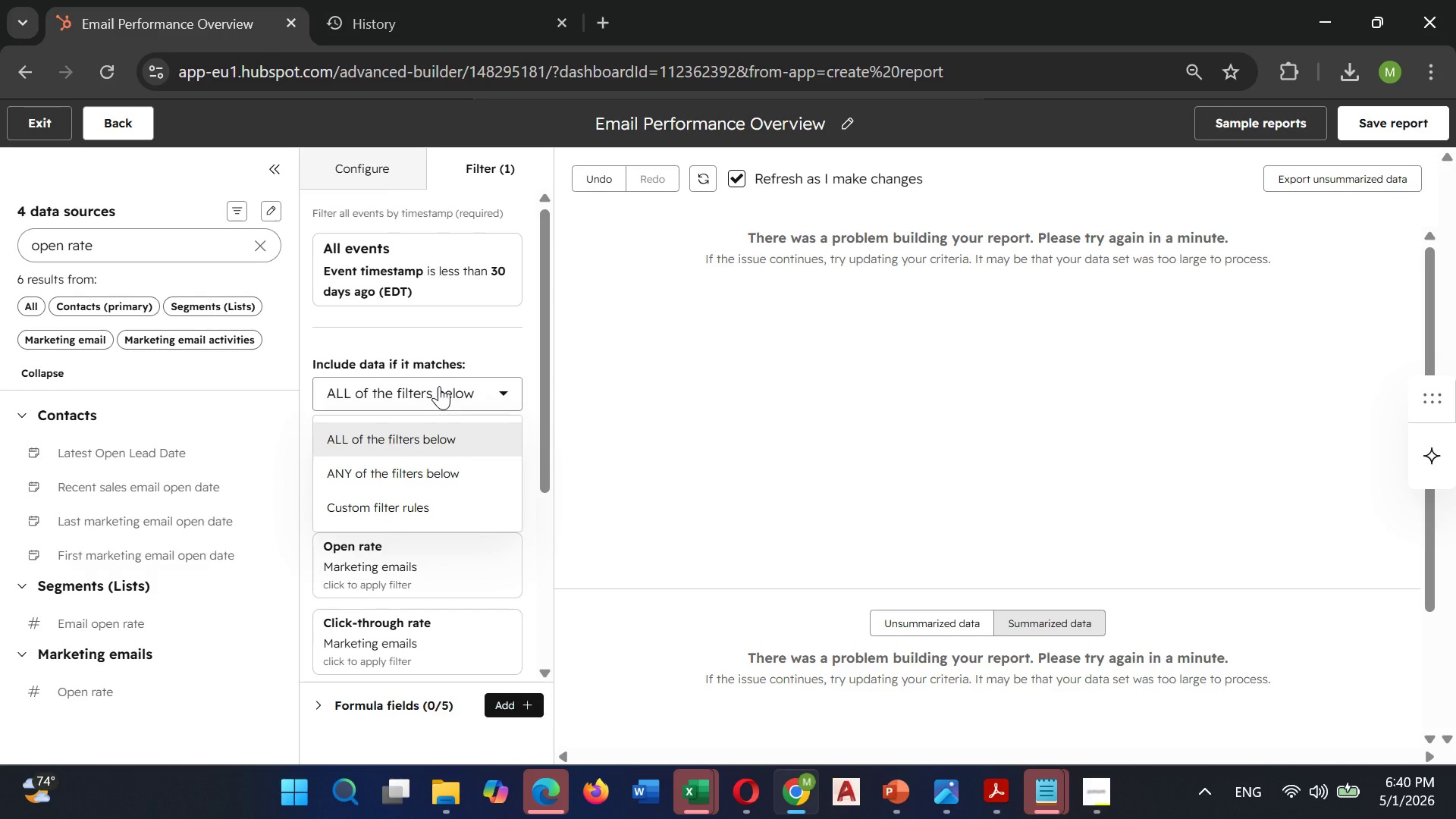 
left_click([439, 386])
 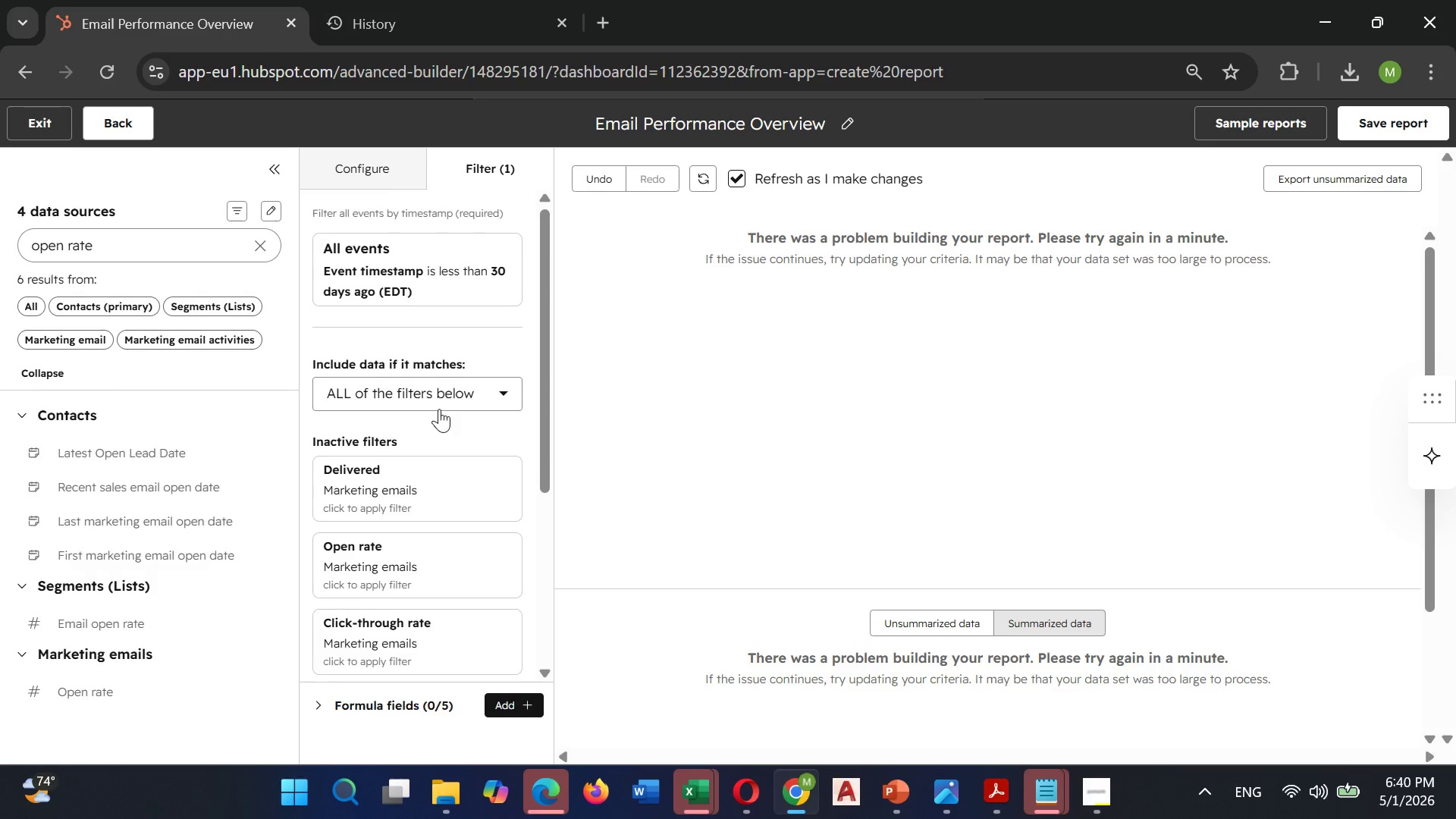 
scroll: coordinate [439, 409], scroll_direction: down, amount: 6.0
 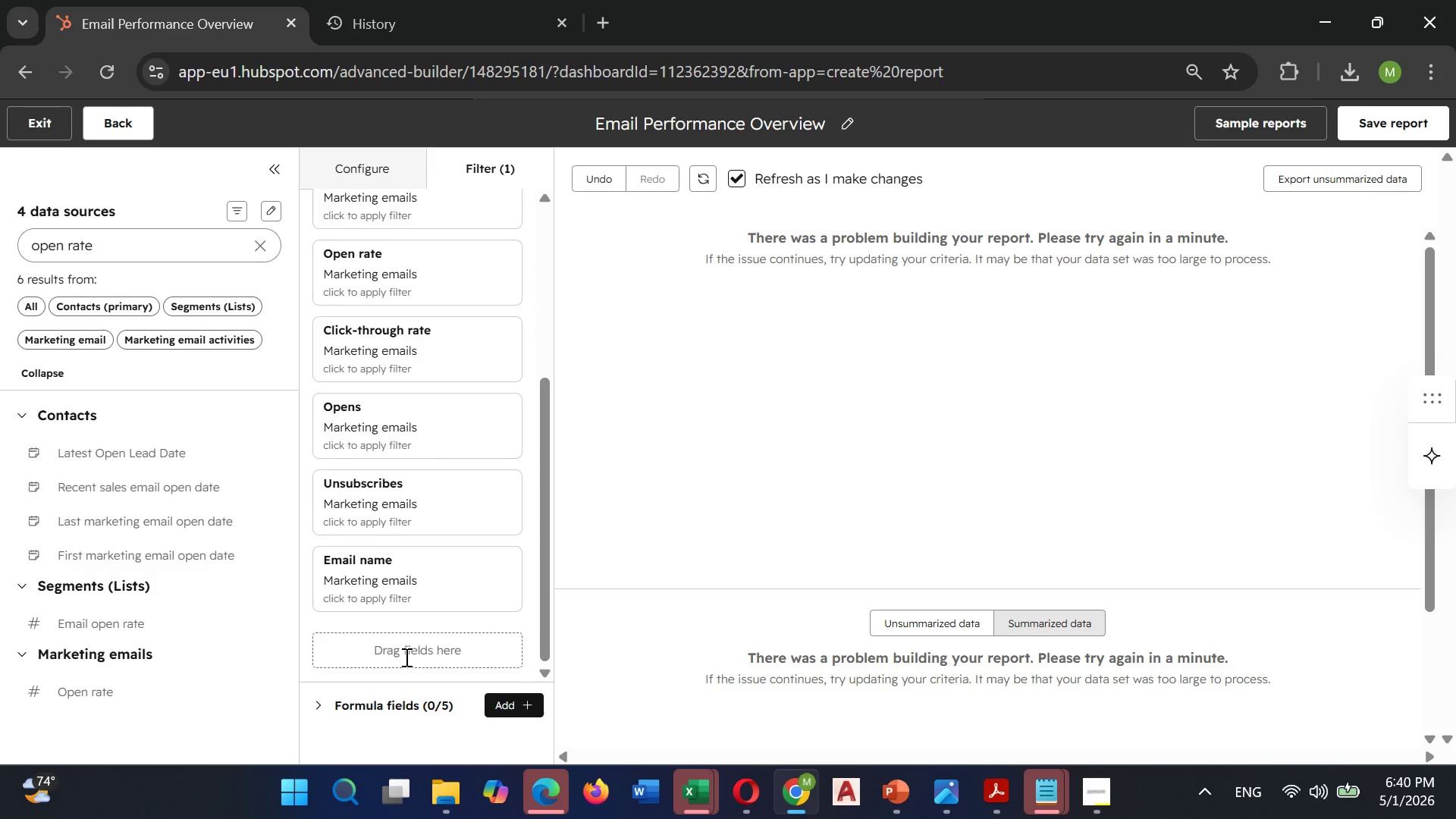 
left_click([405, 657])
 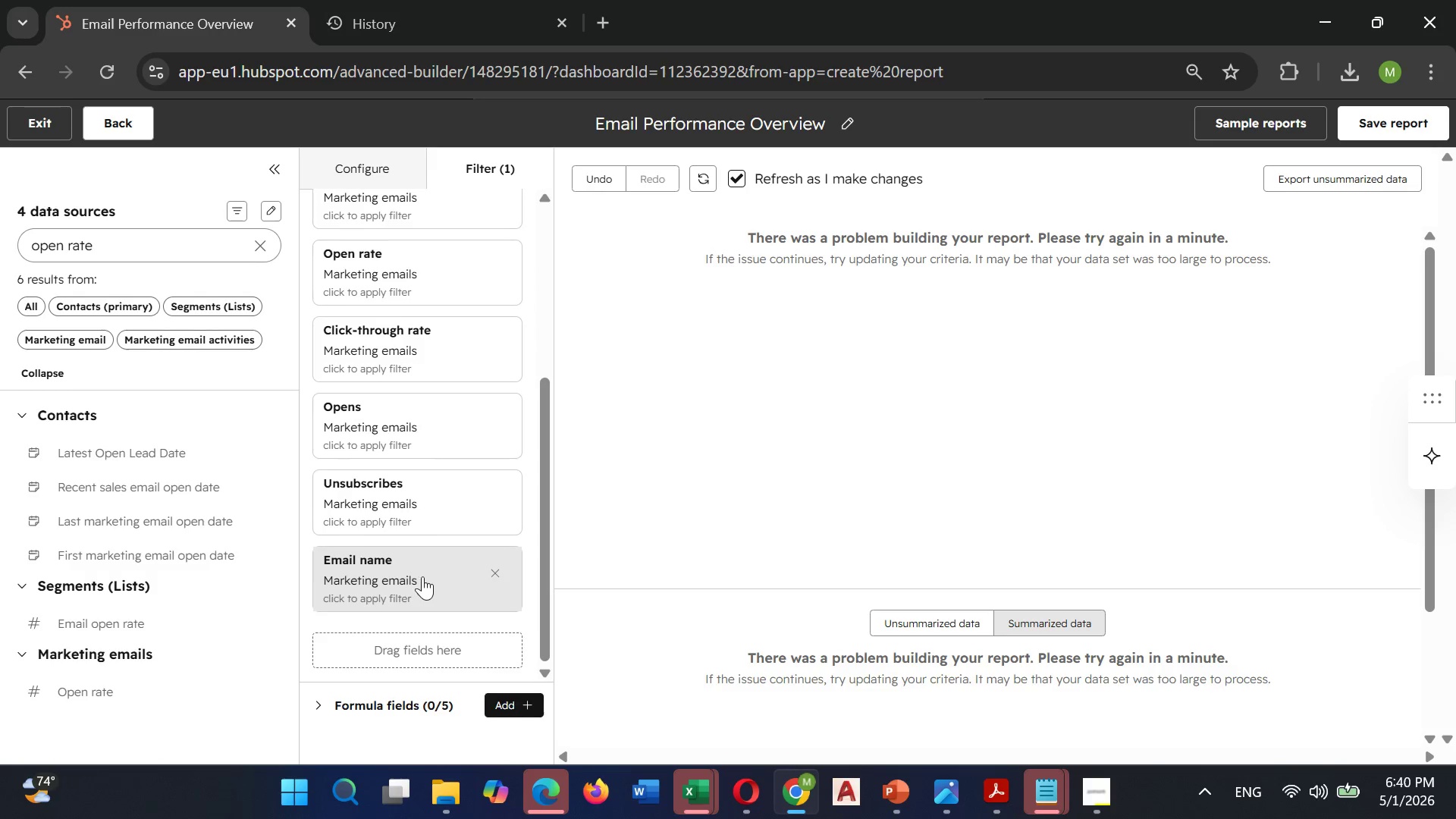 
left_click([415, 578])
 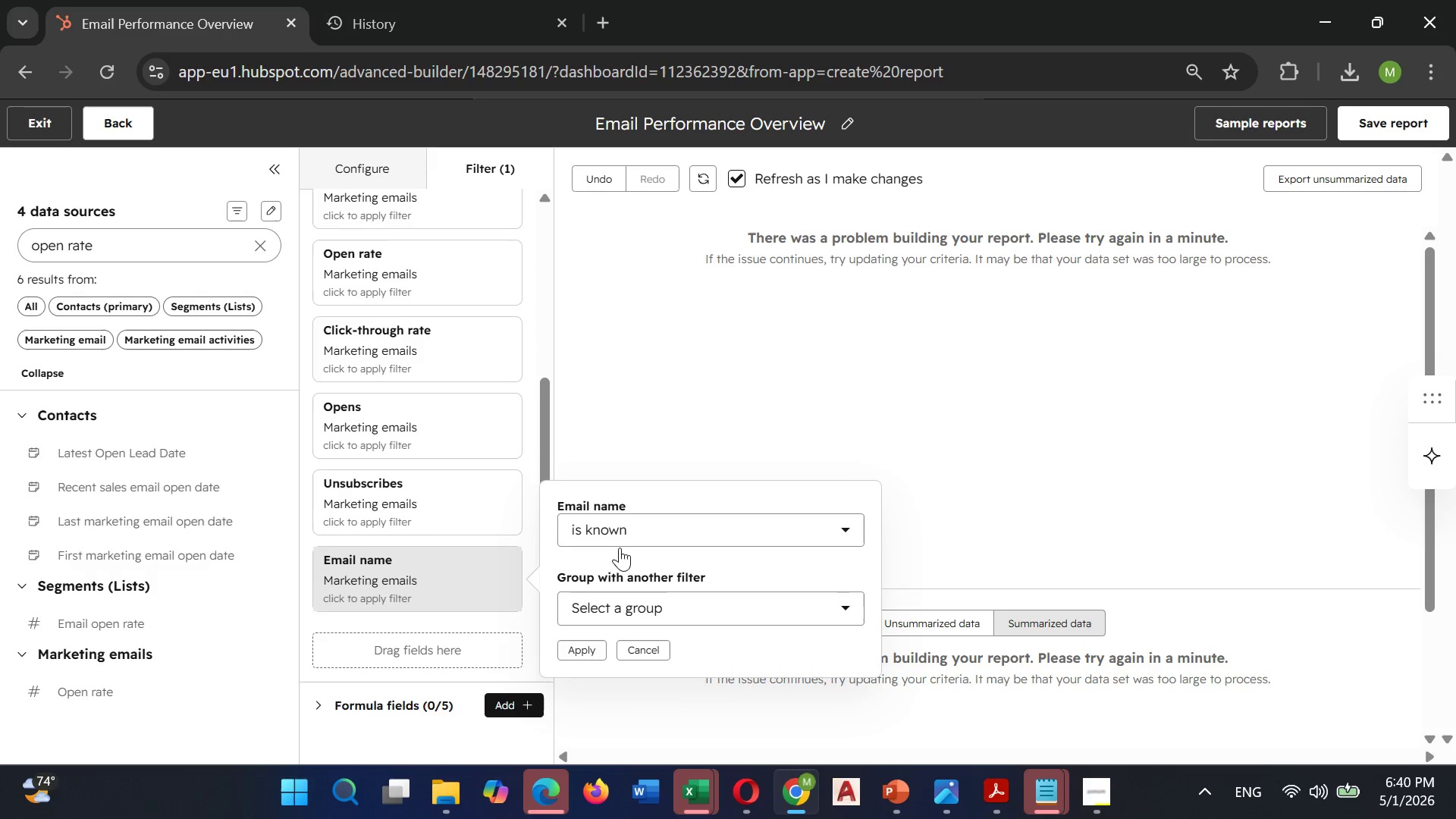 
left_click([623, 527])
 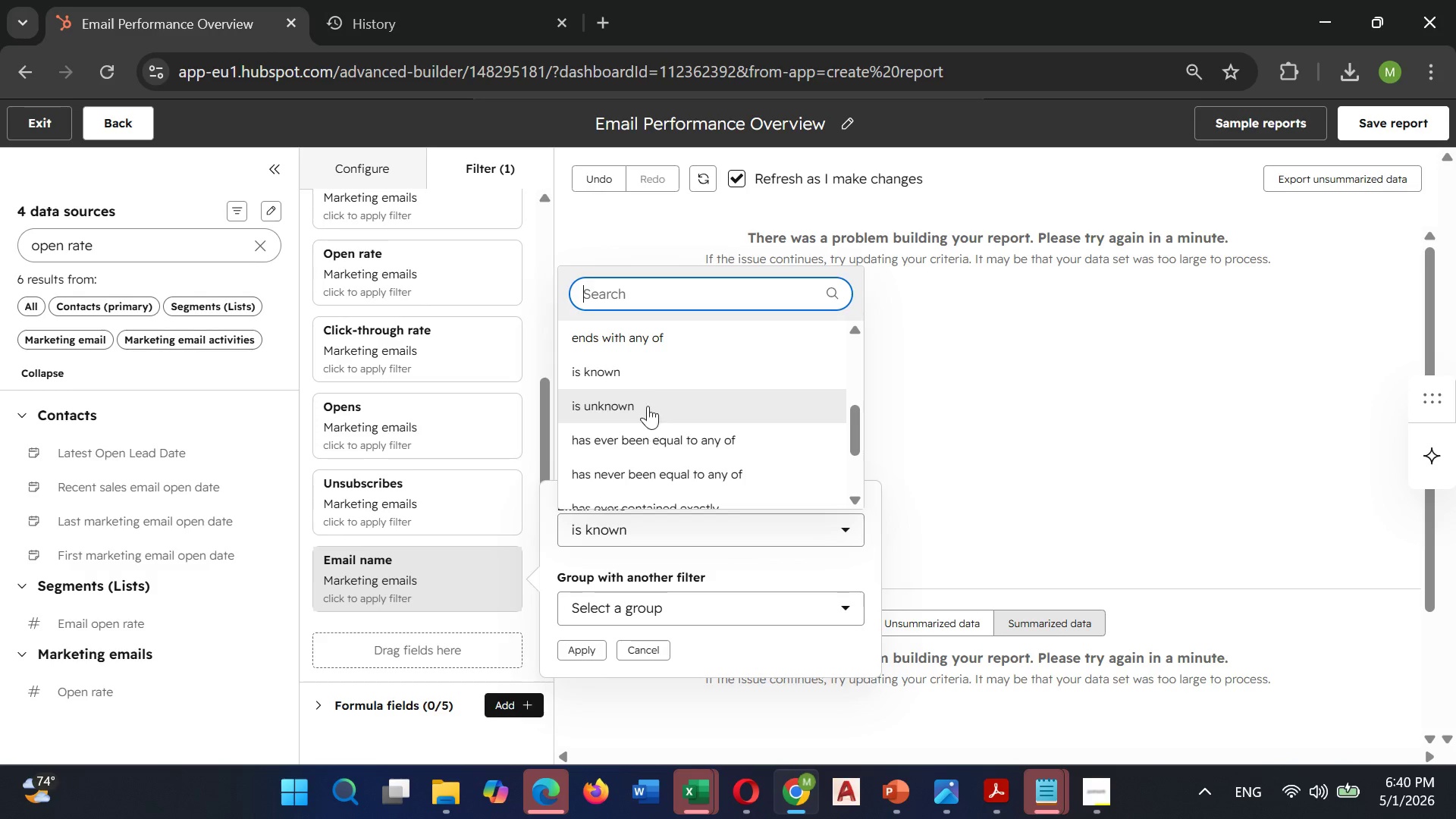 
scroll: coordinate [632, 351], scroll_direction: down, amount: 1.0
 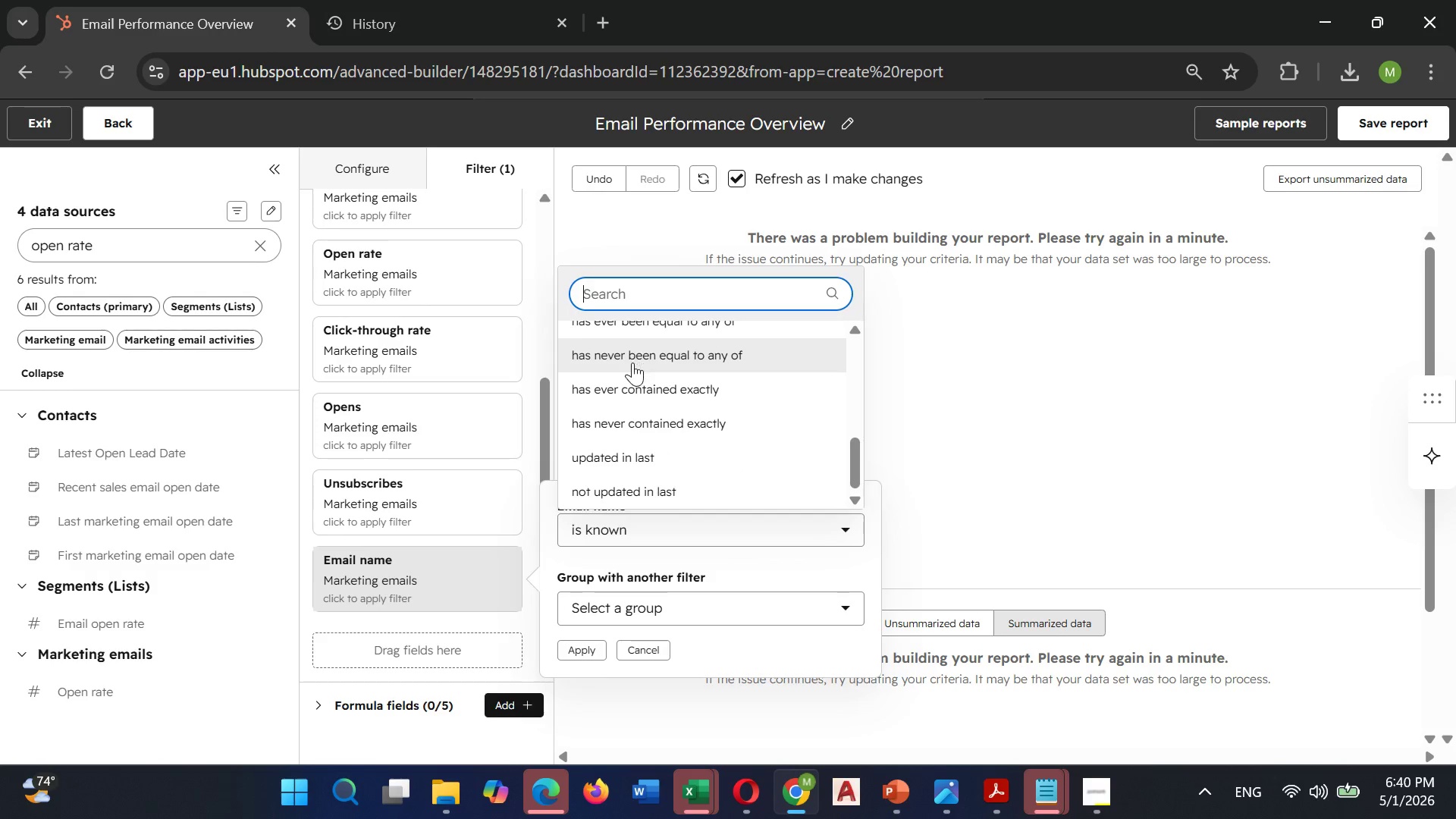 
scroll: coordinate [632, 362], scroll_direction: up, amount: 4.0
 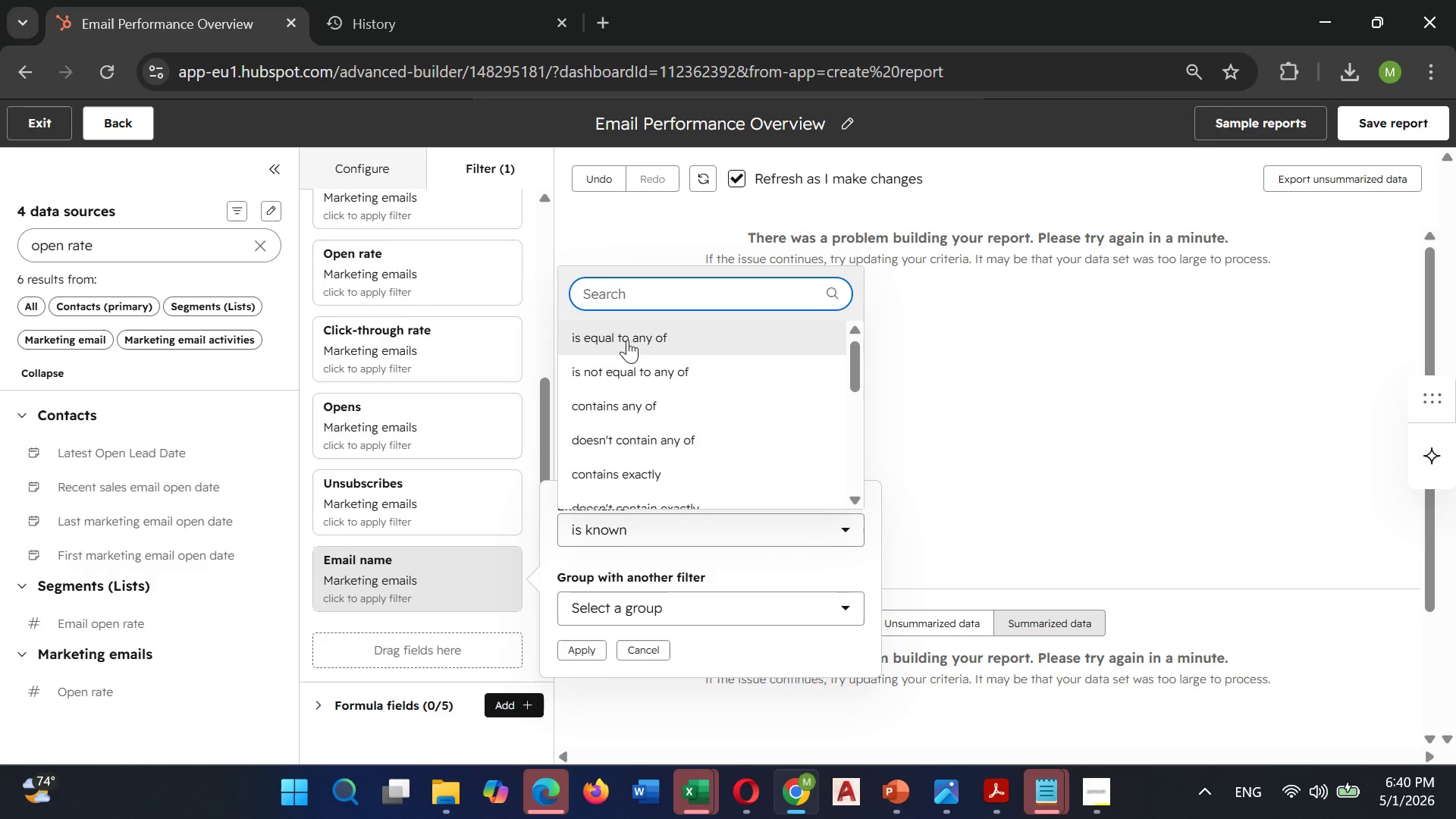 
left_click([627, 340])
 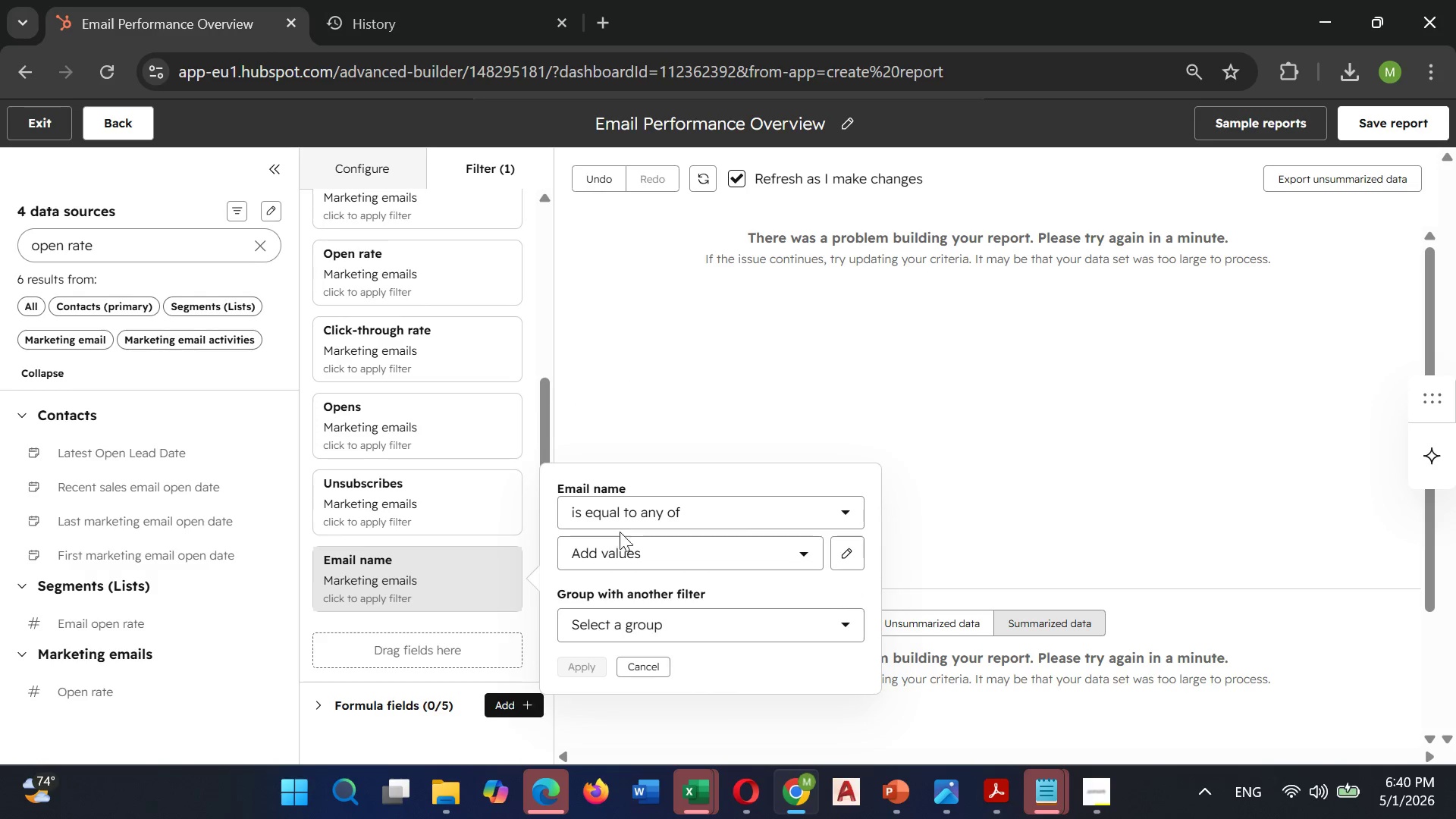 
left_click([620, 544])
 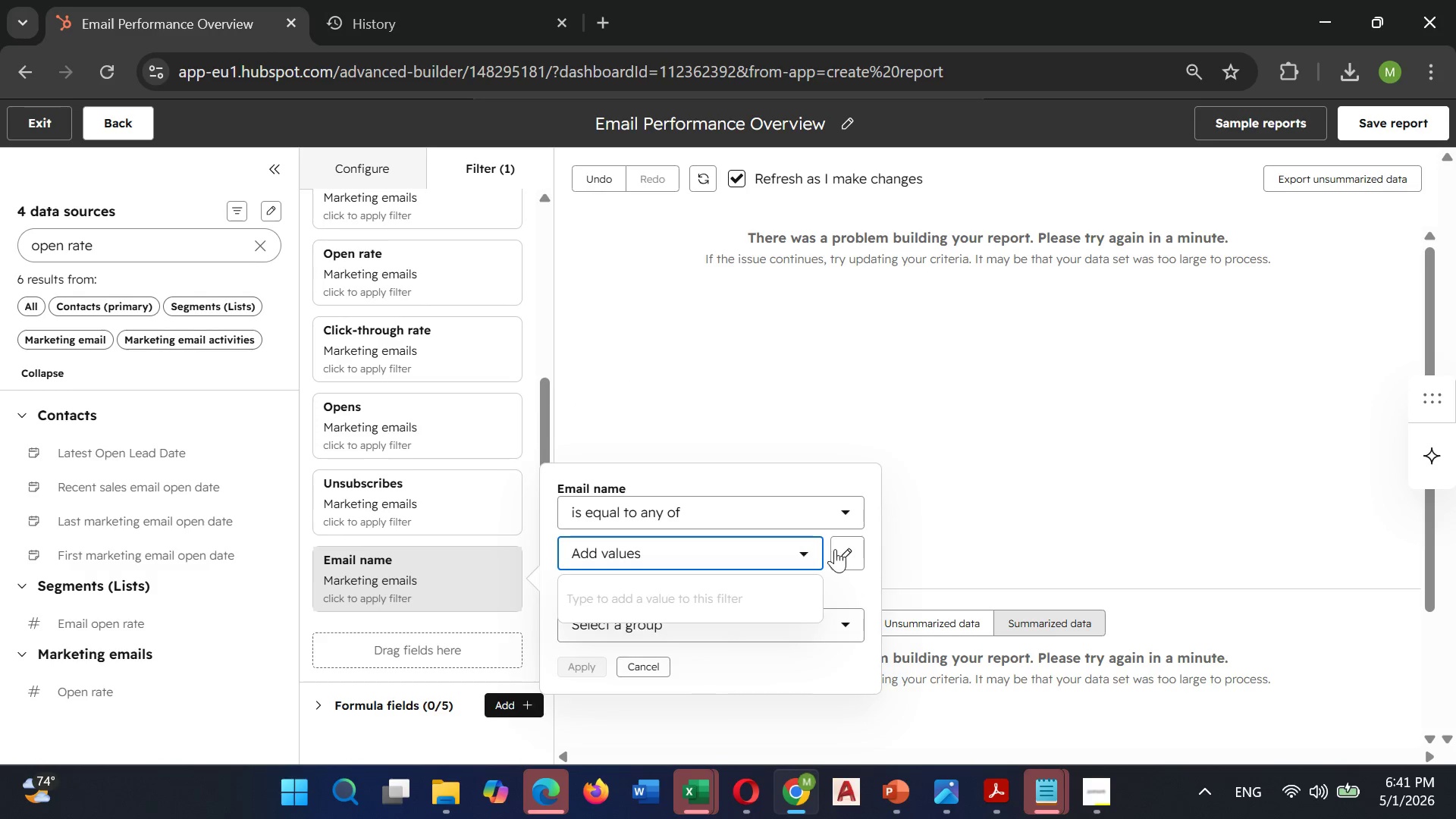 
left_click([842, 548])
 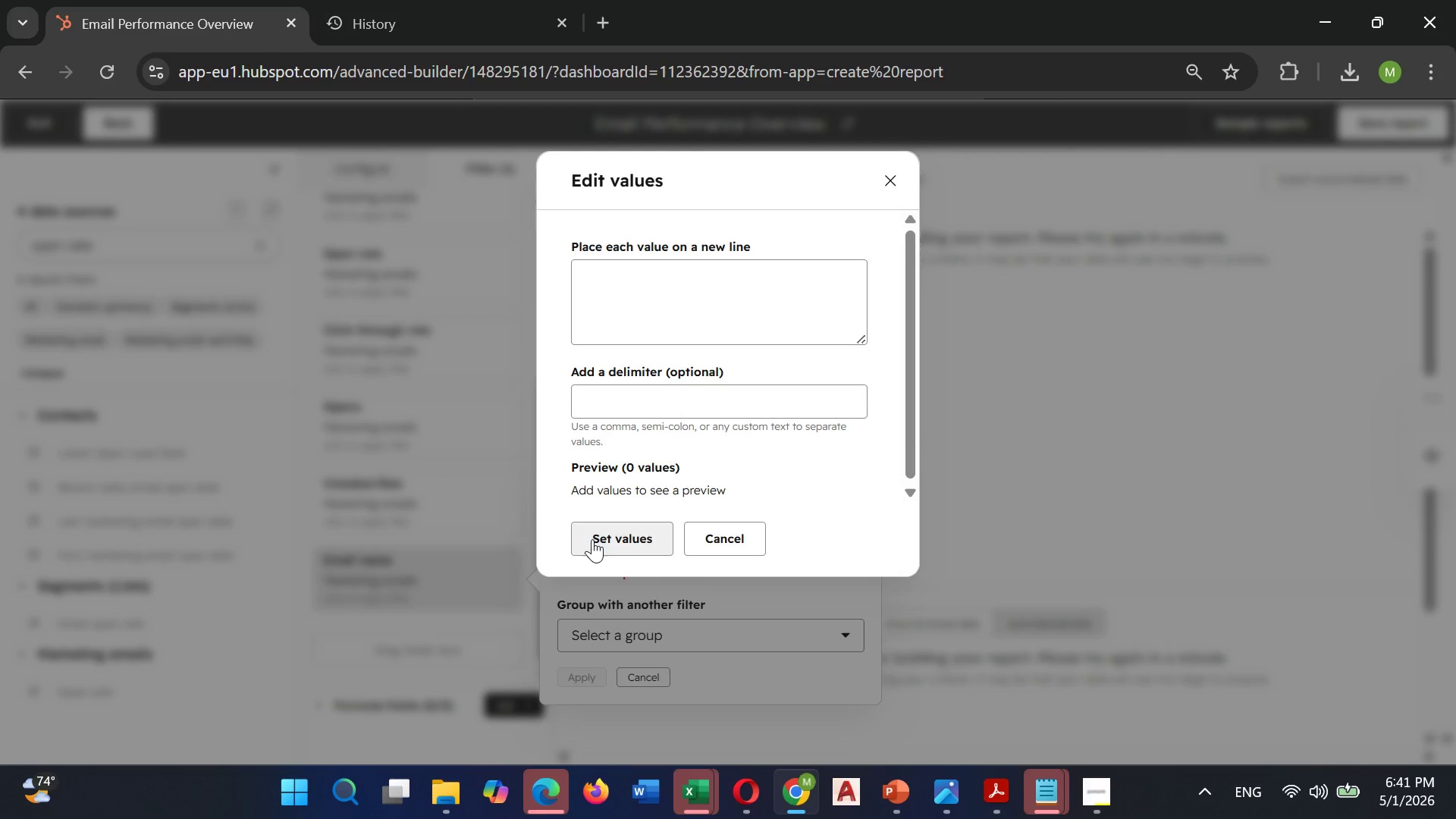 
left_click([708, 543])
 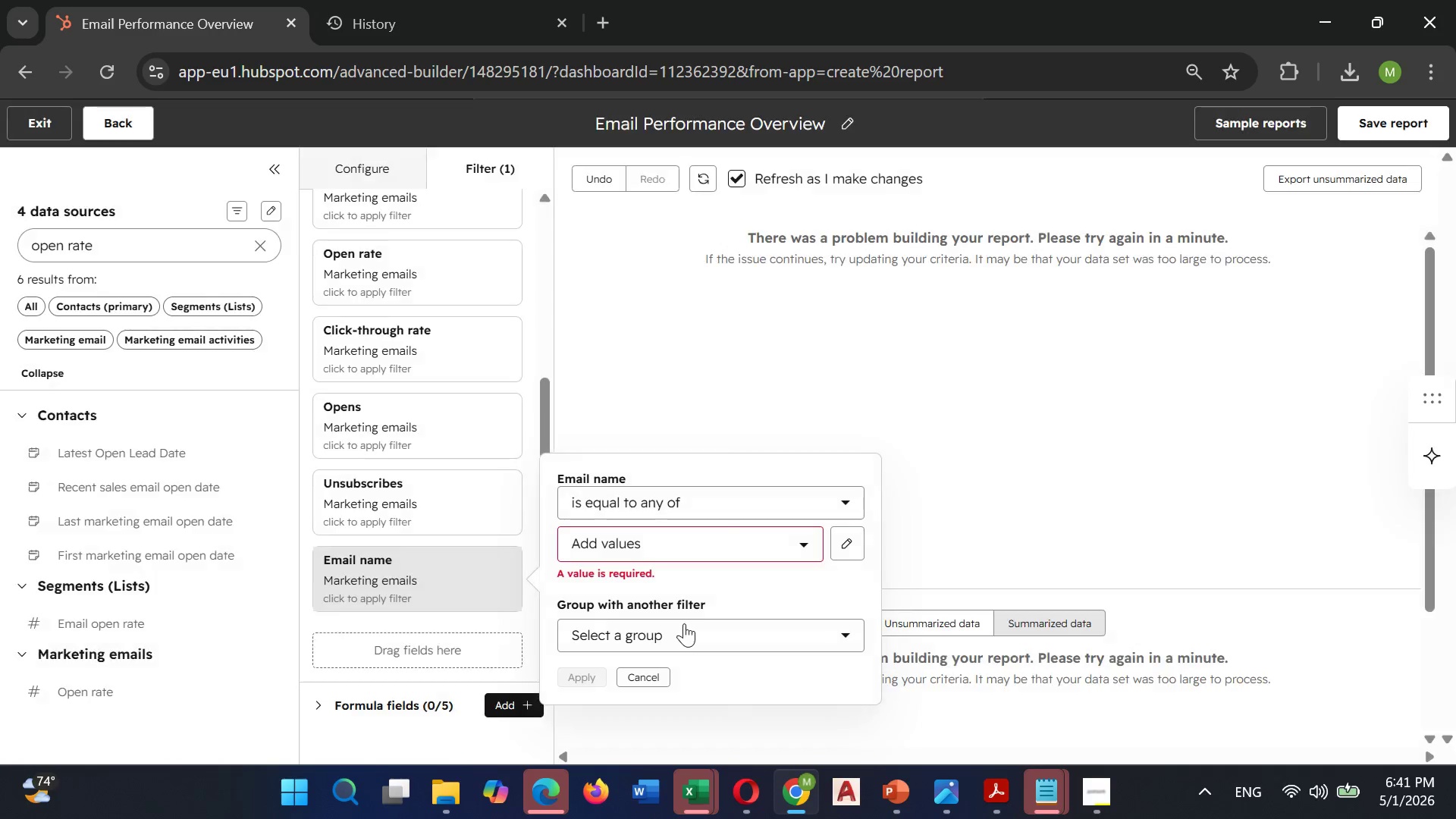 
left_click([684, 623])
 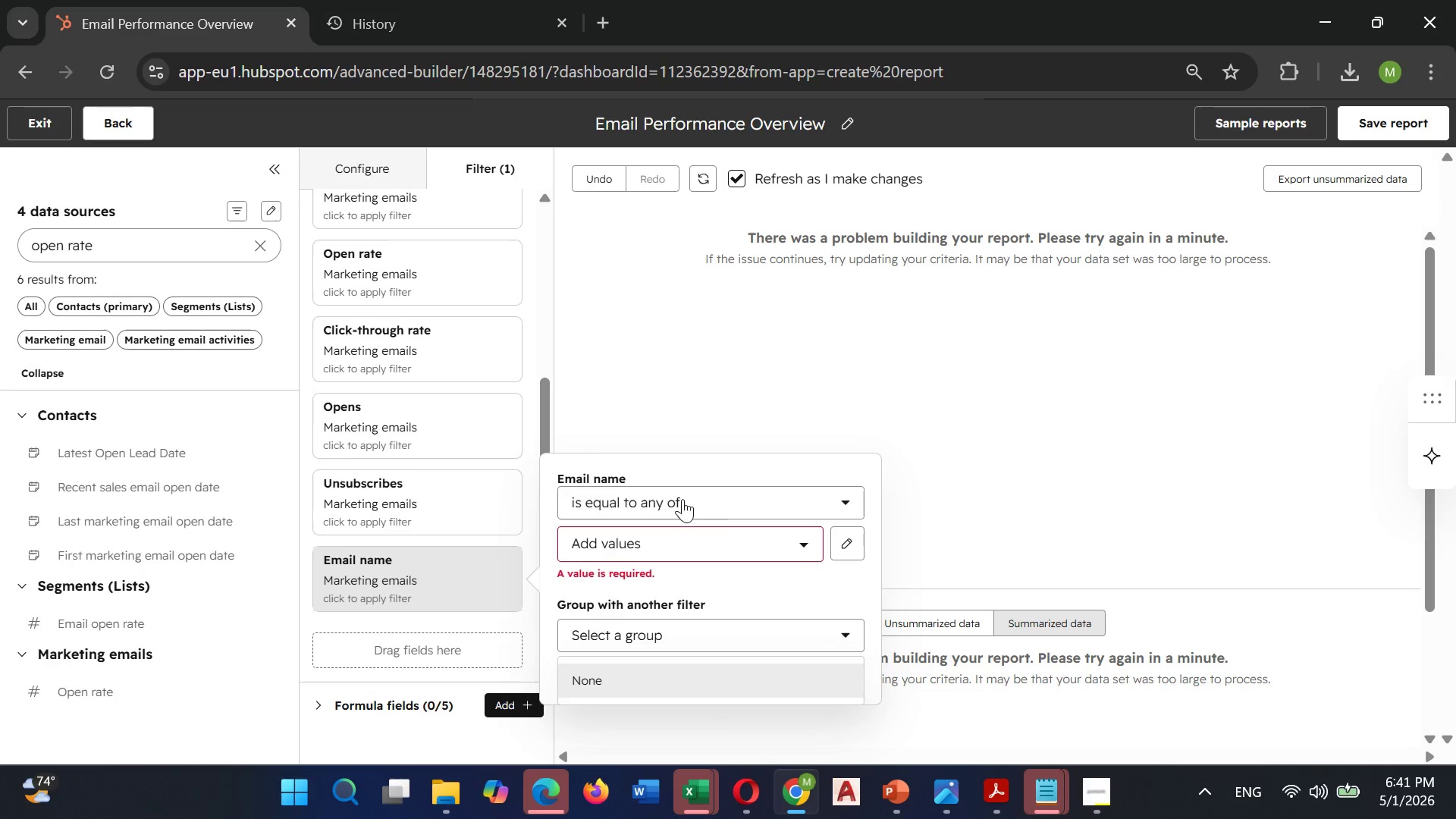 
left_click([649, 543])
 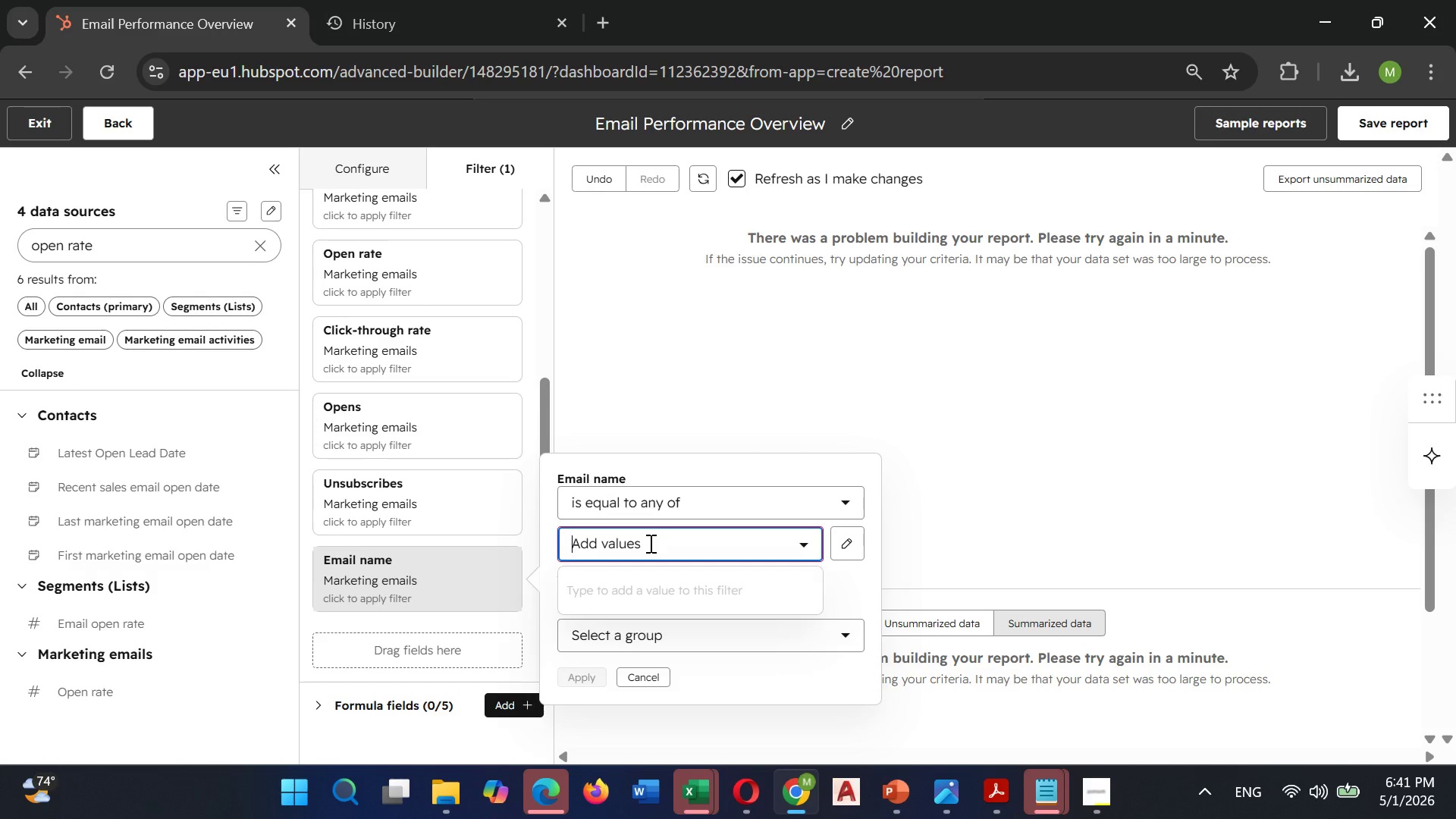 
wait(36.22)
 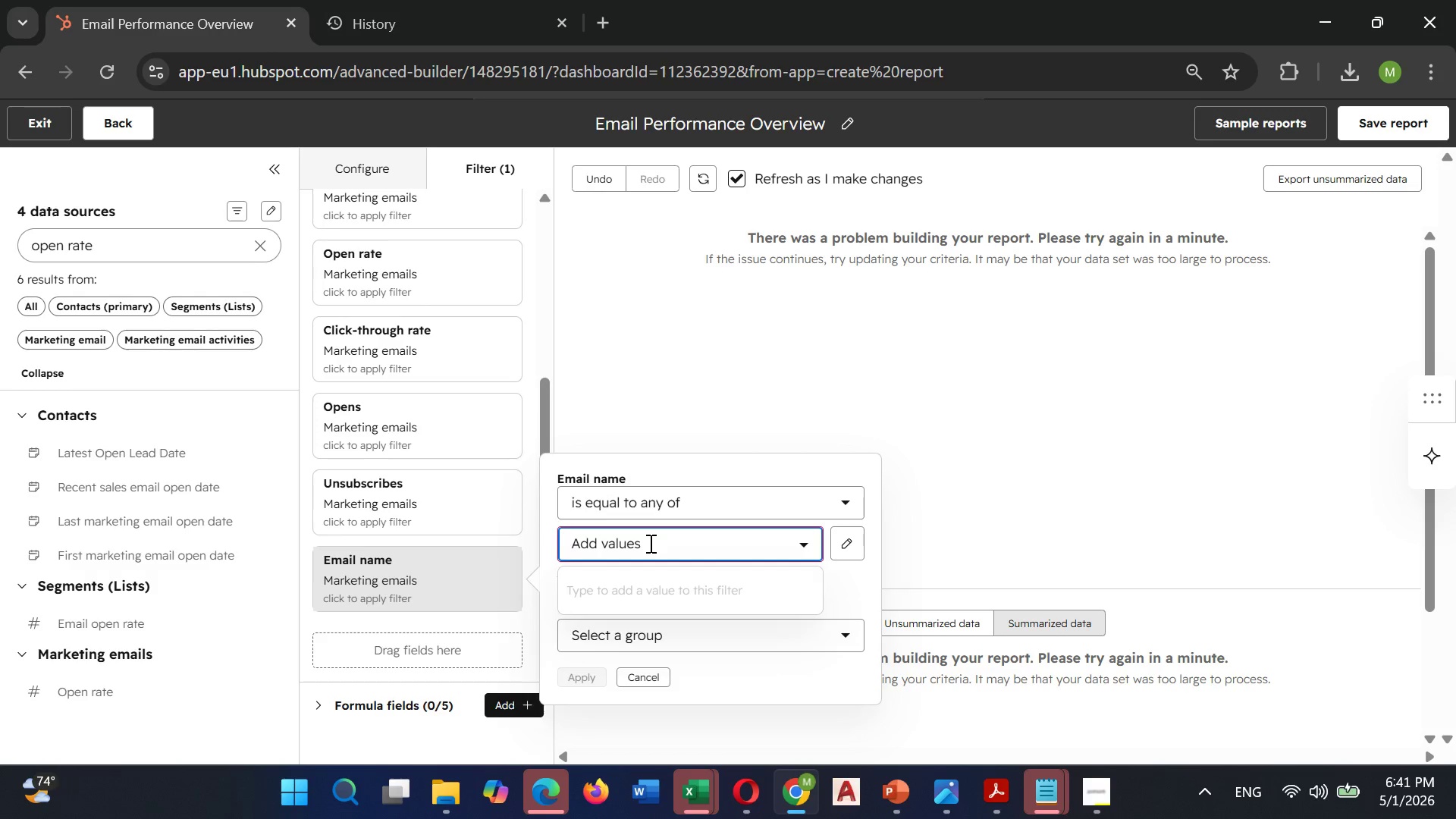 
type(Re-)
 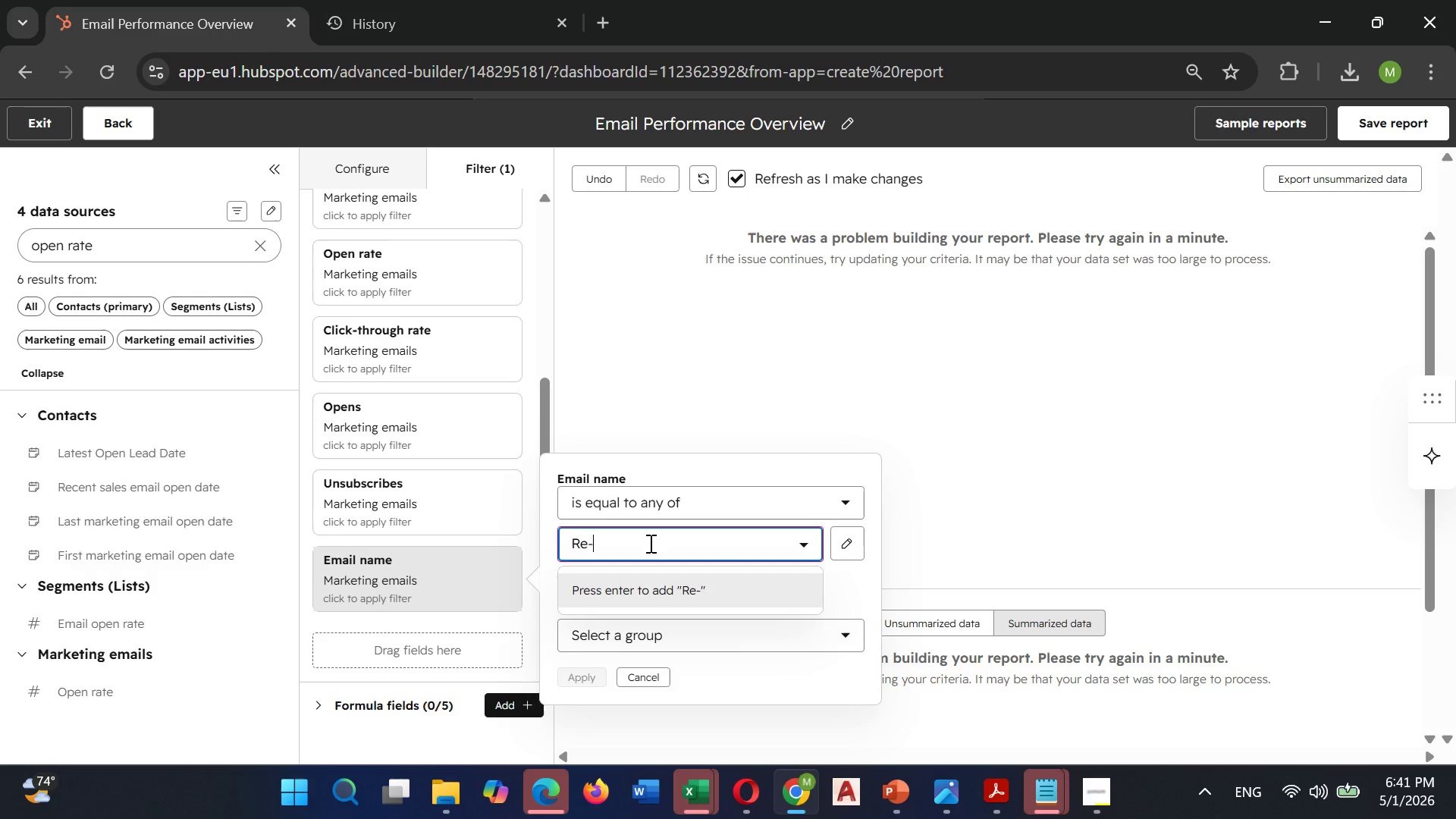 
wait(9.42)
 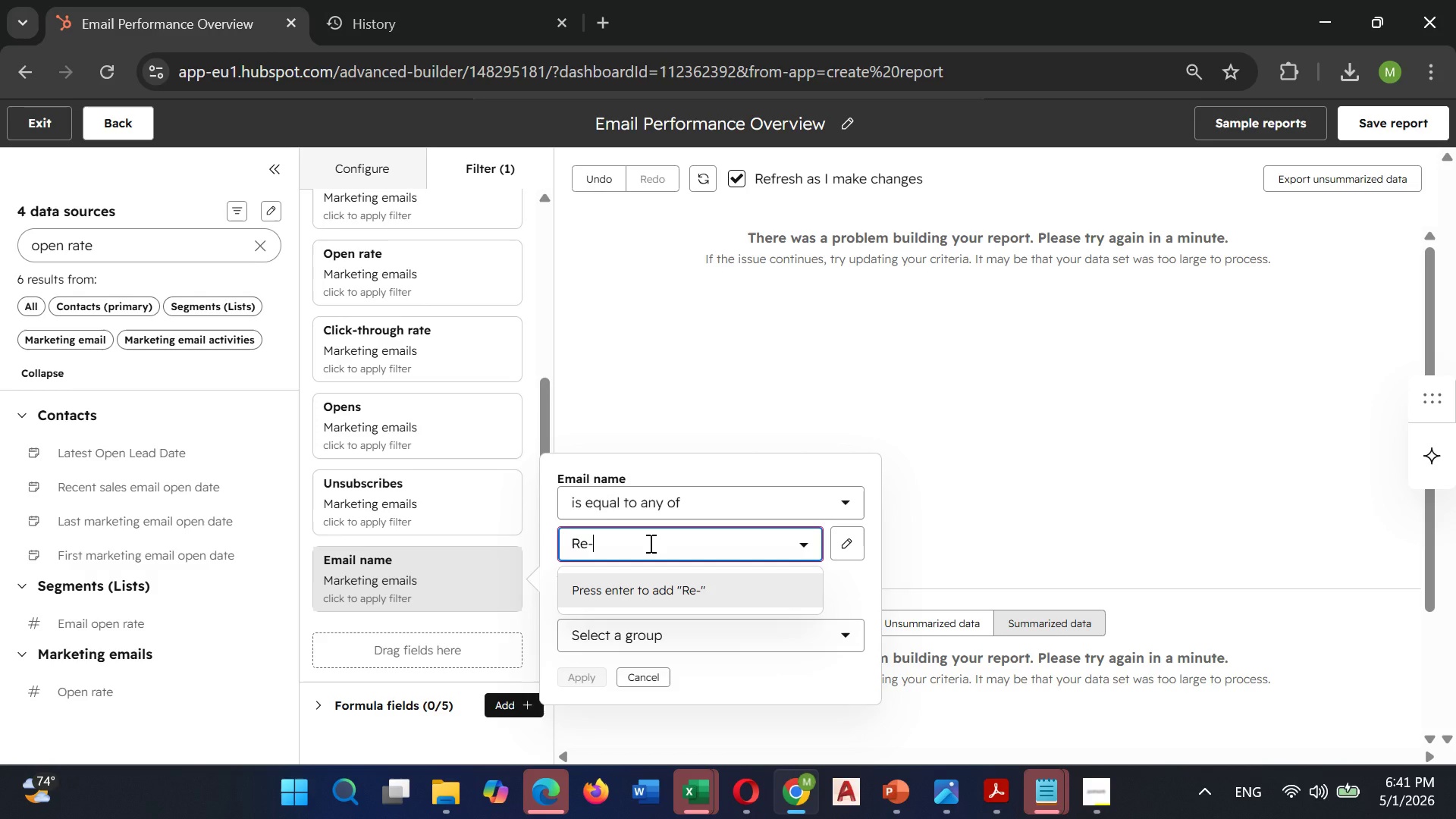 
left_click([855, 547])
 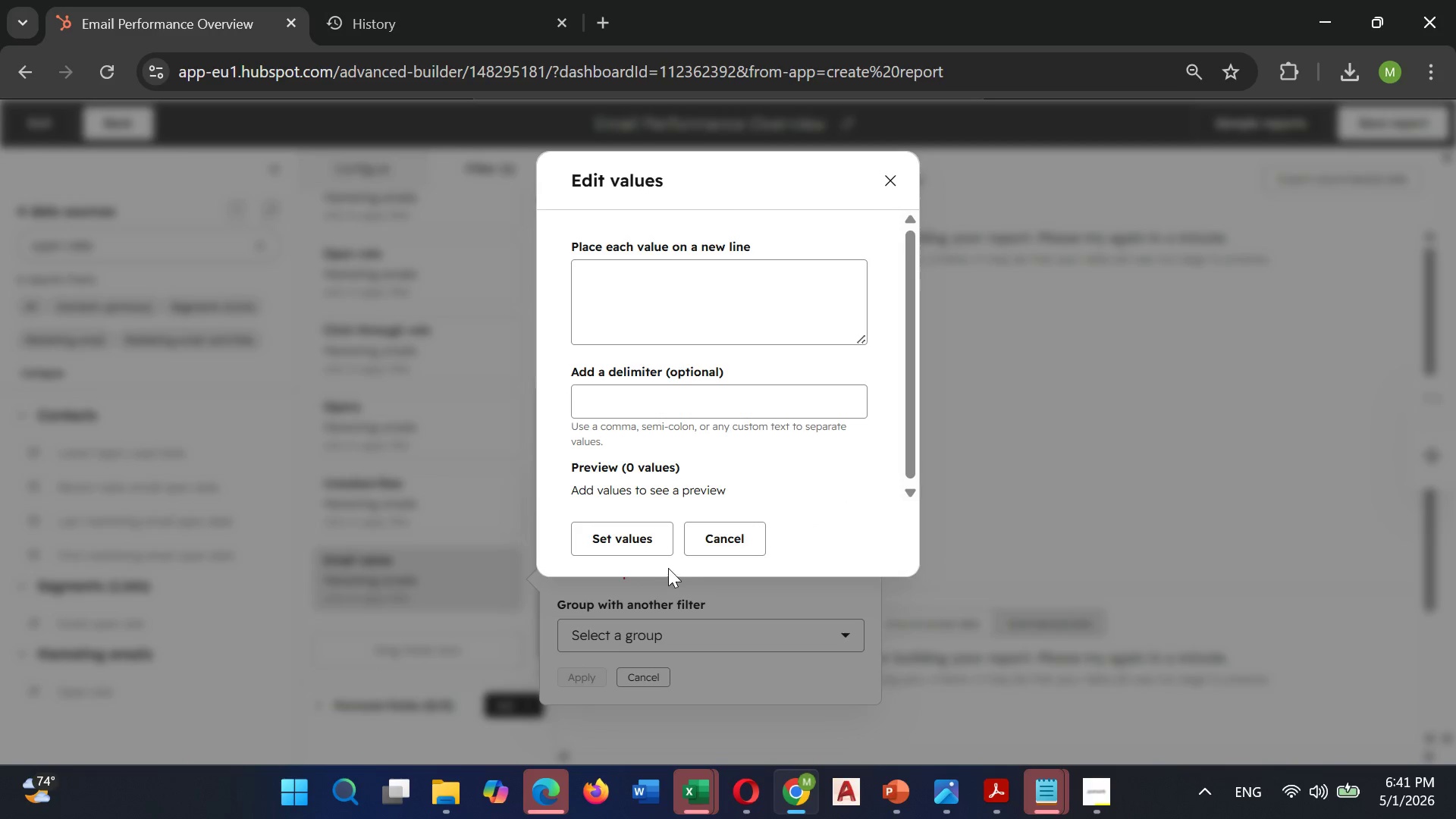 
left_click([704, 546])
 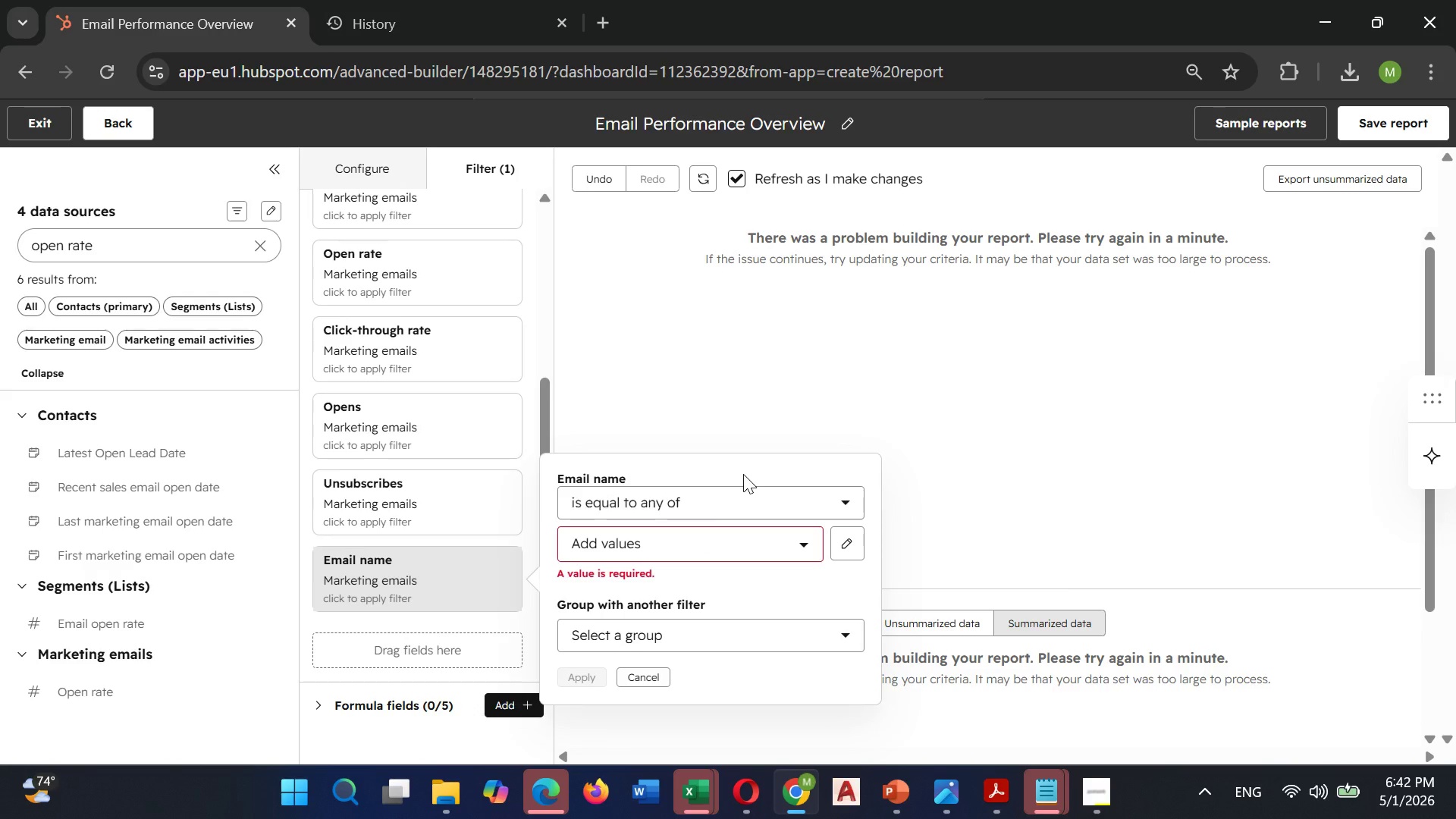 
wait(14.12)
 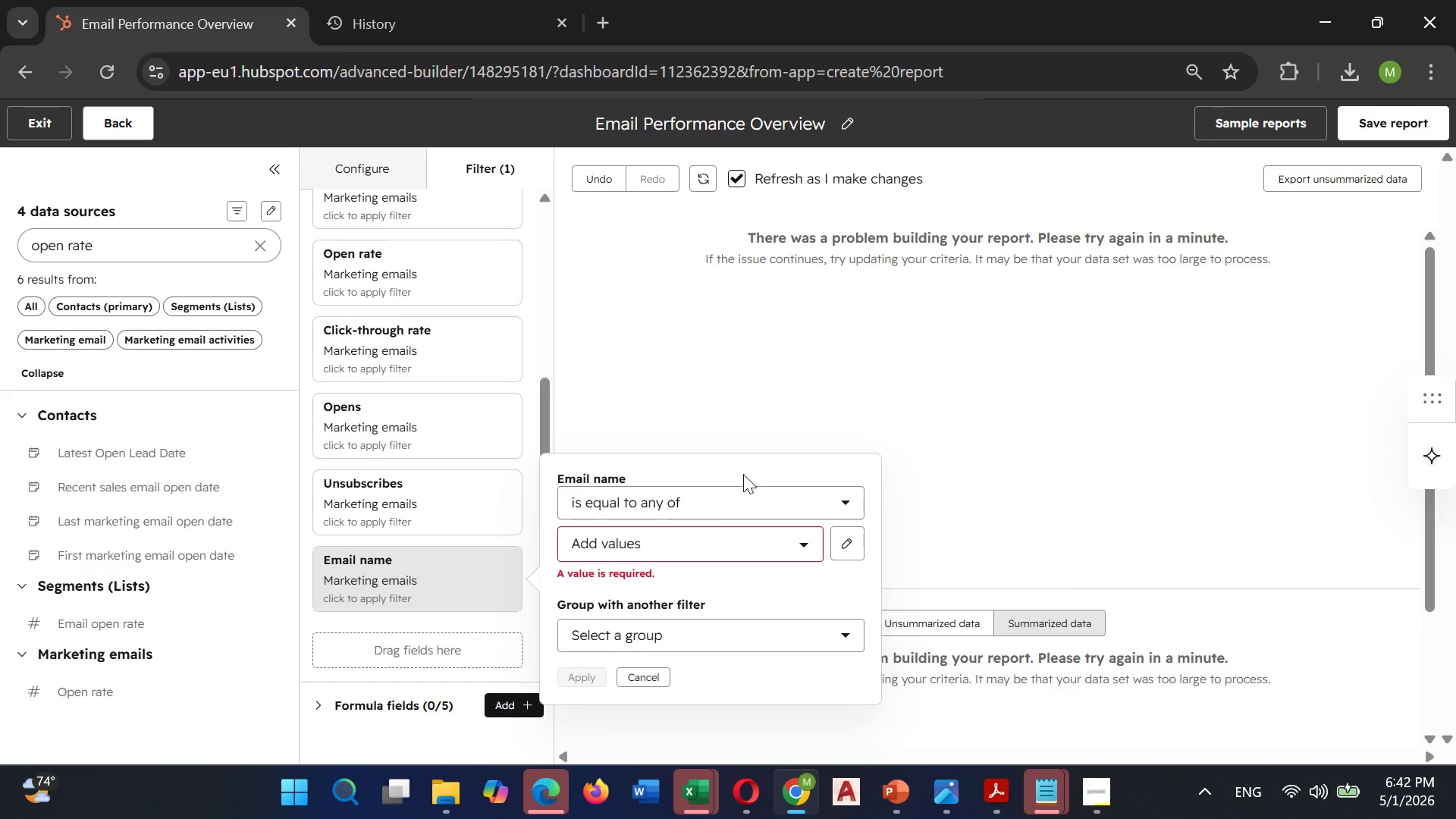 
left_click([674, 538])
 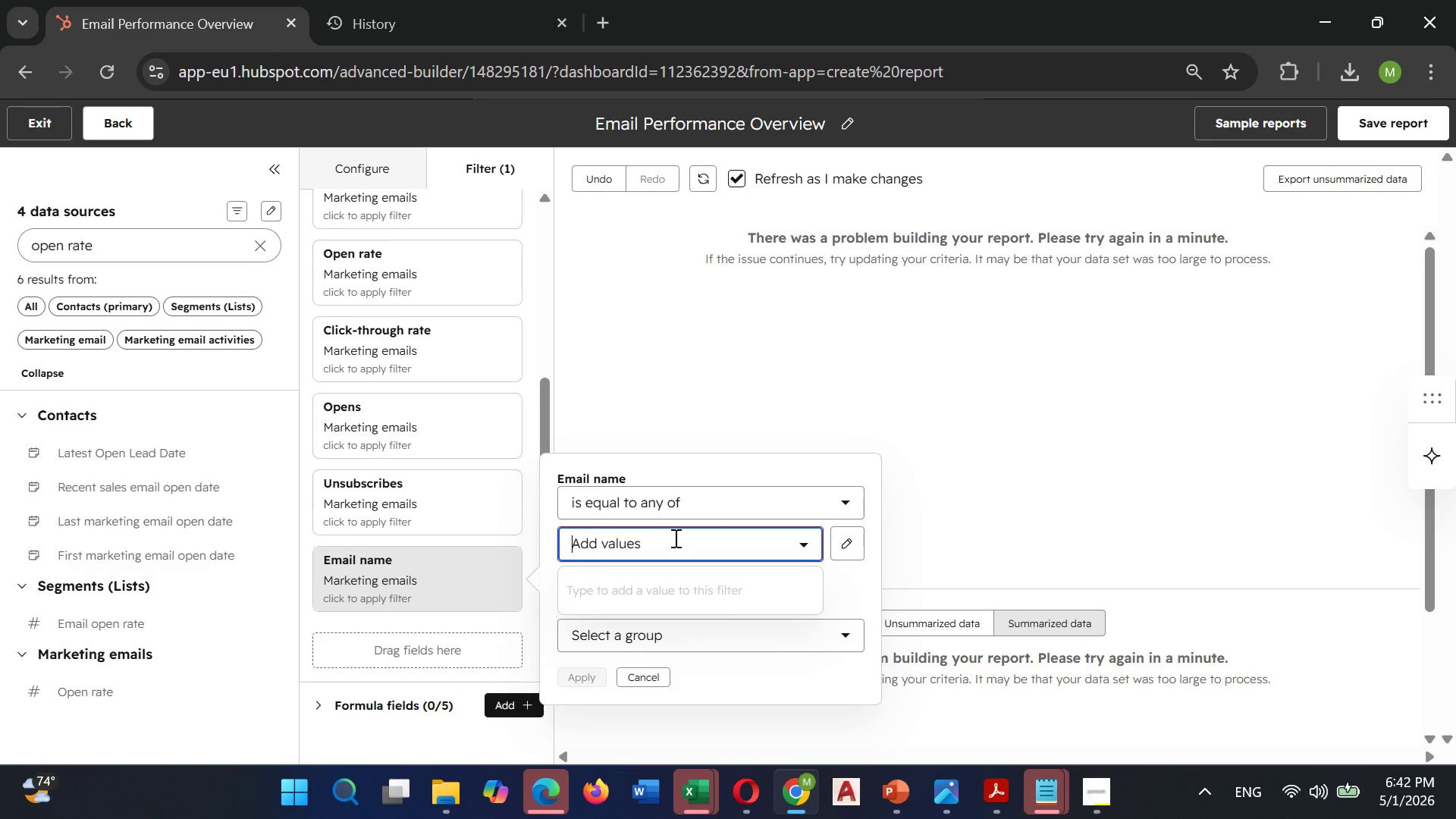 
type(Re-engagement)
 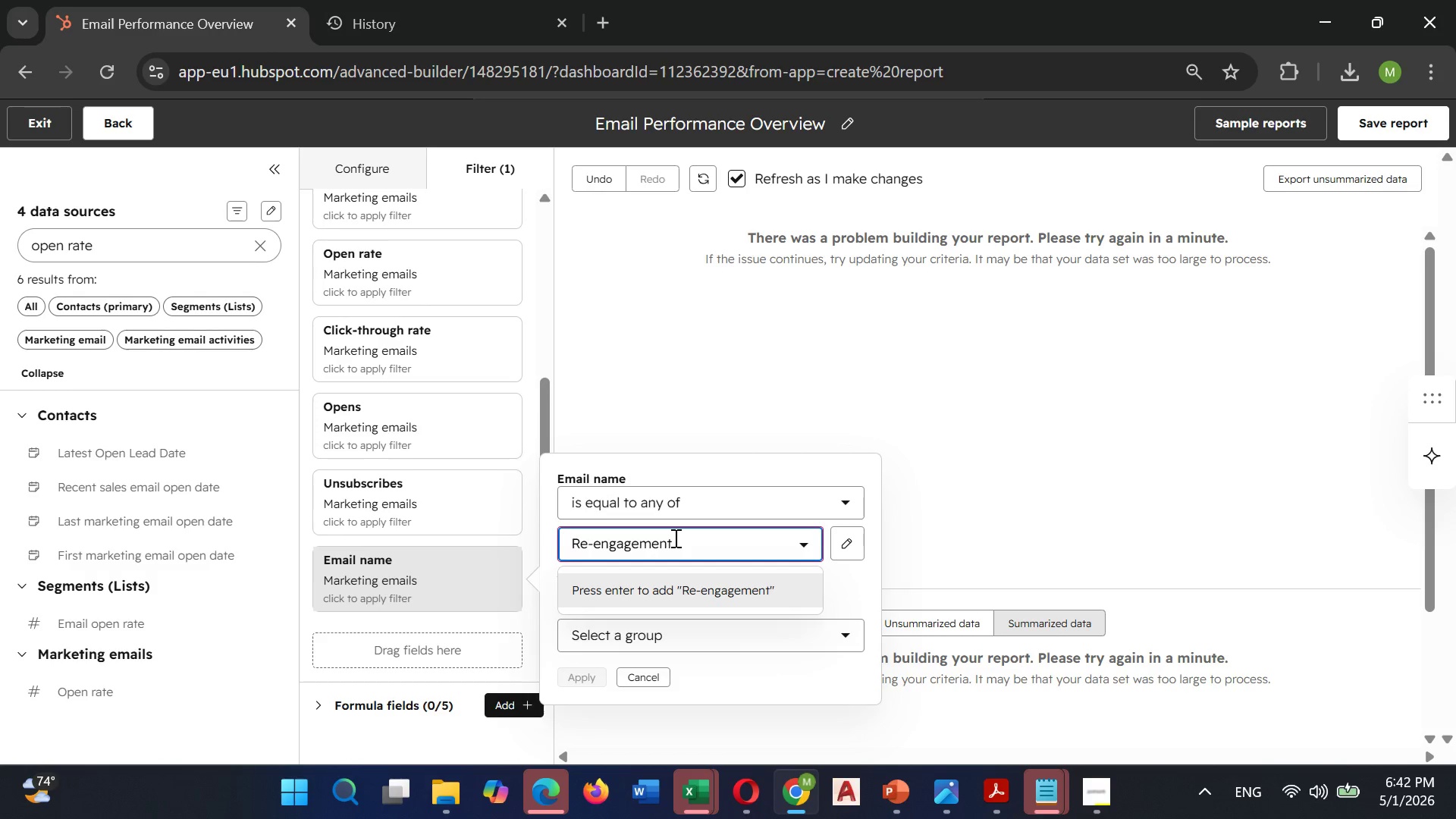 
key(Space)
 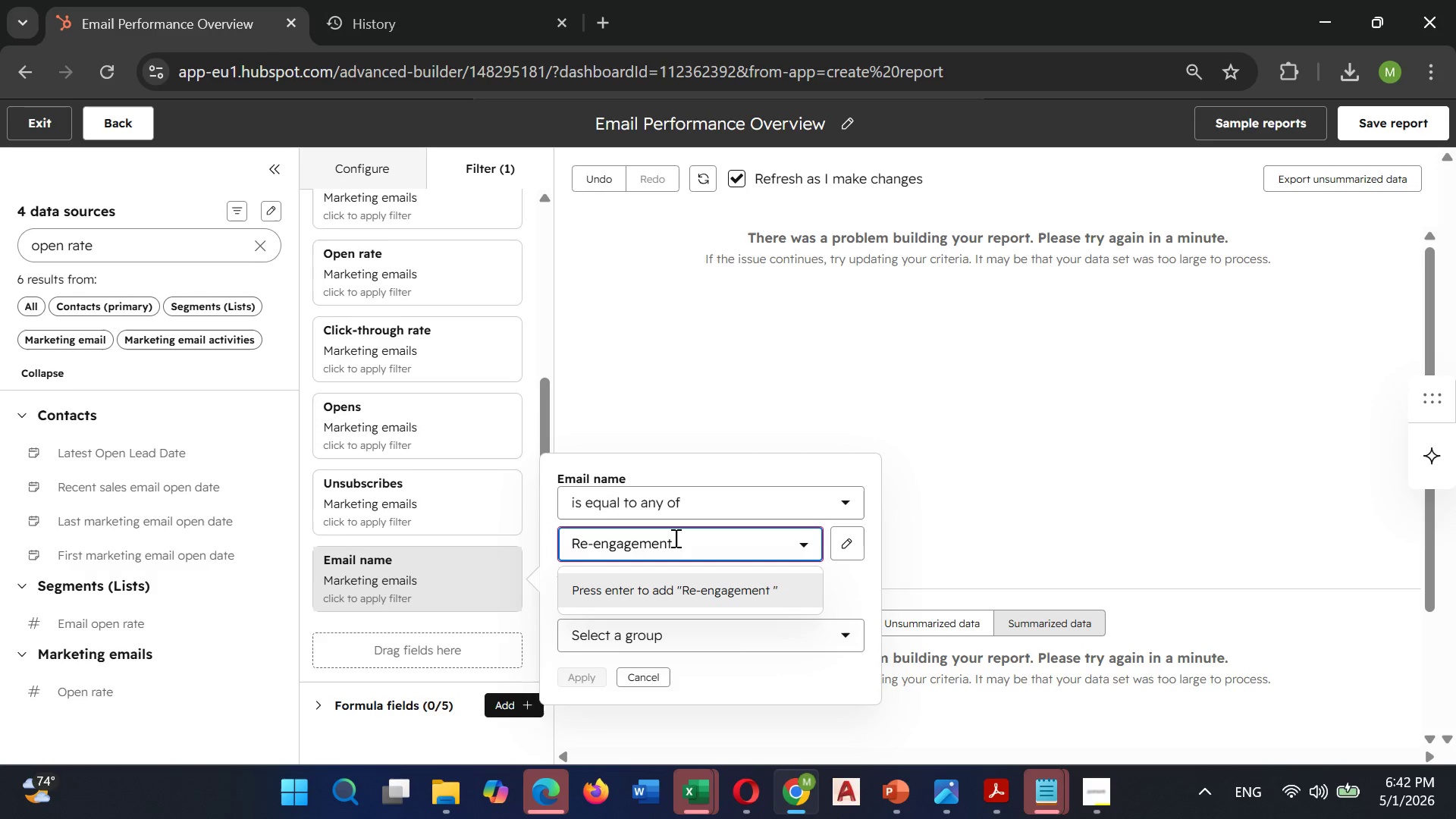 
type( Email 1 -)
 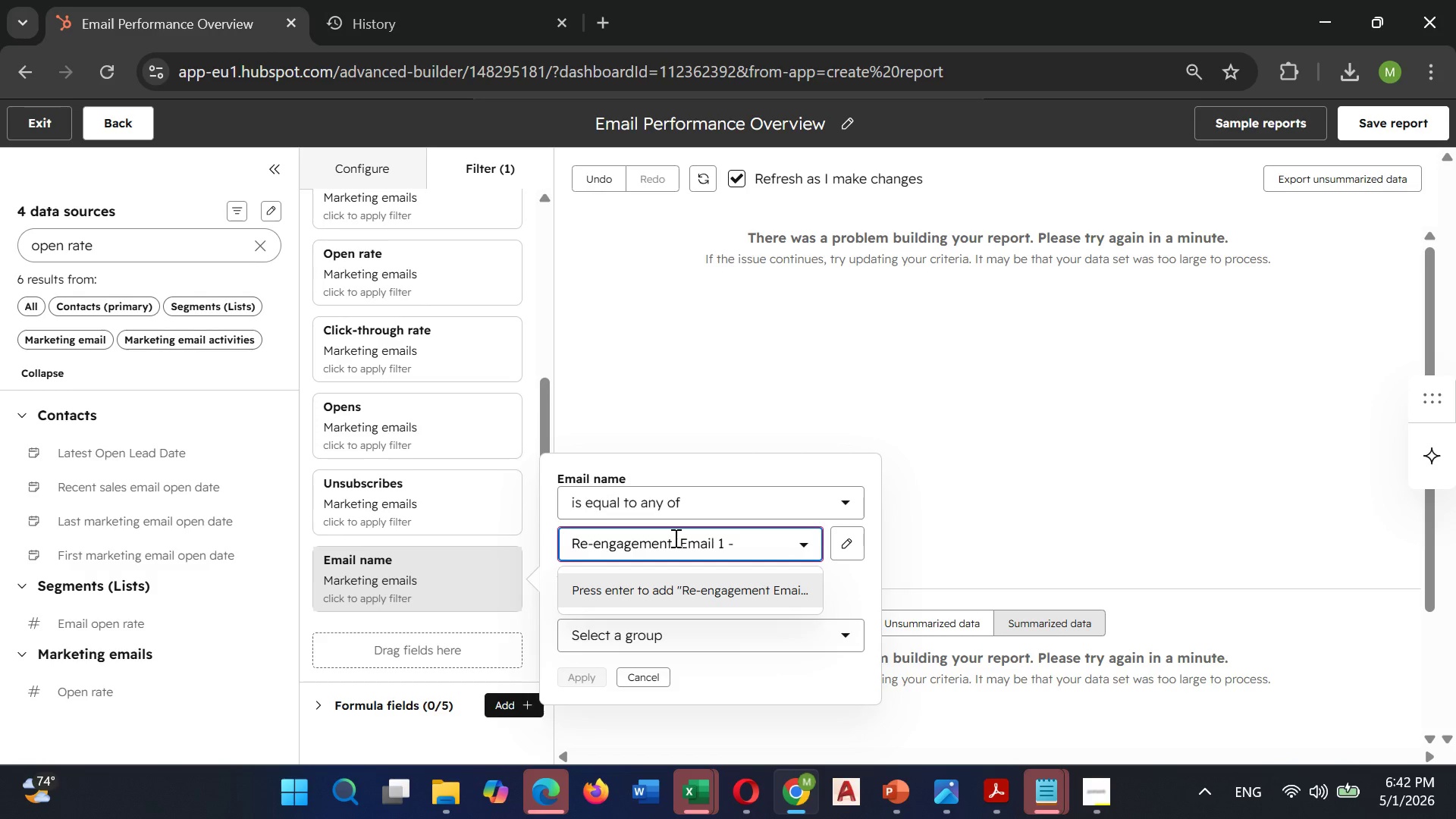 
type( Value Inspi)
 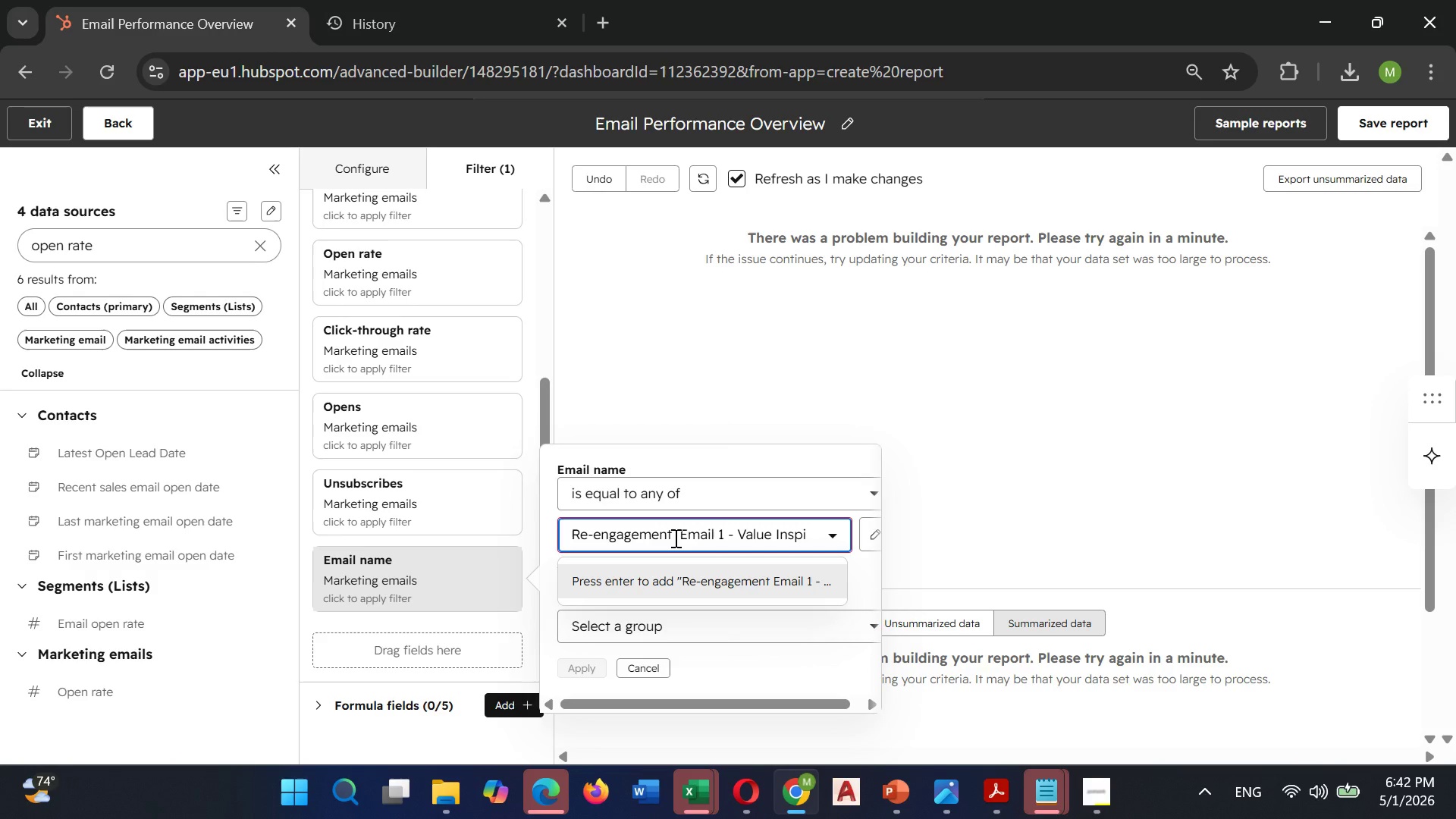 
wait(6.11)
 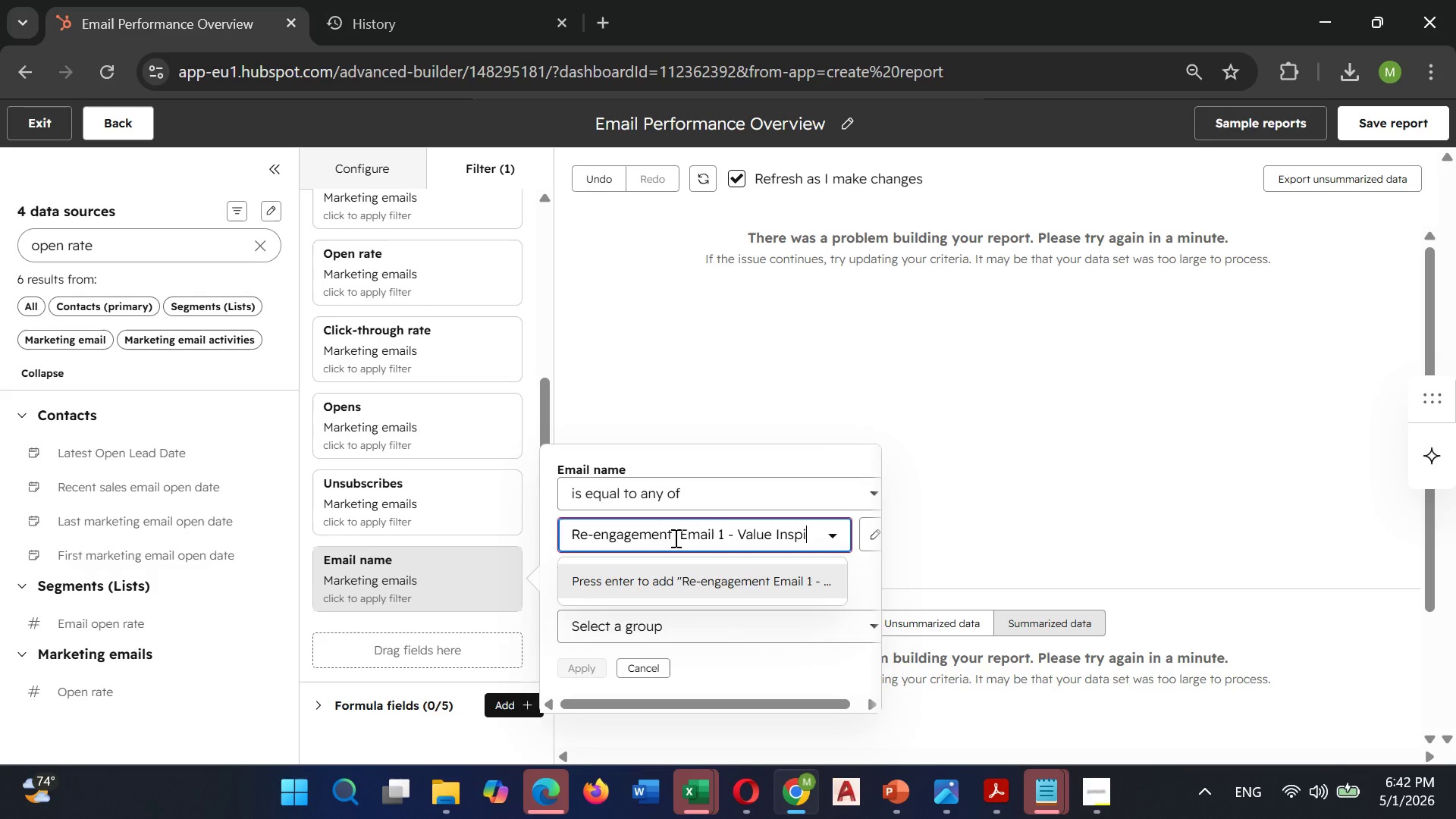 
type(ration)
 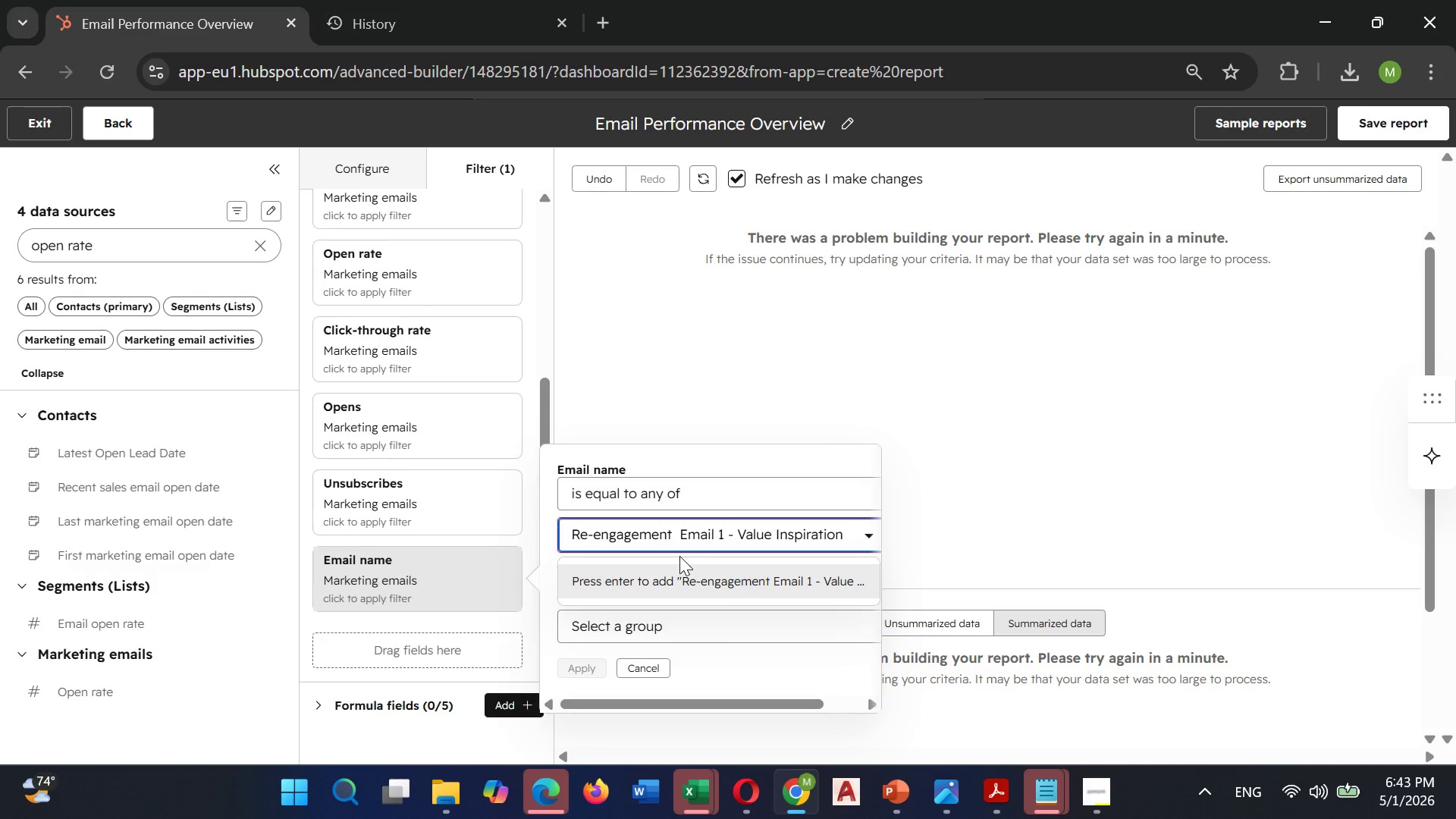 
wait(10.94)
 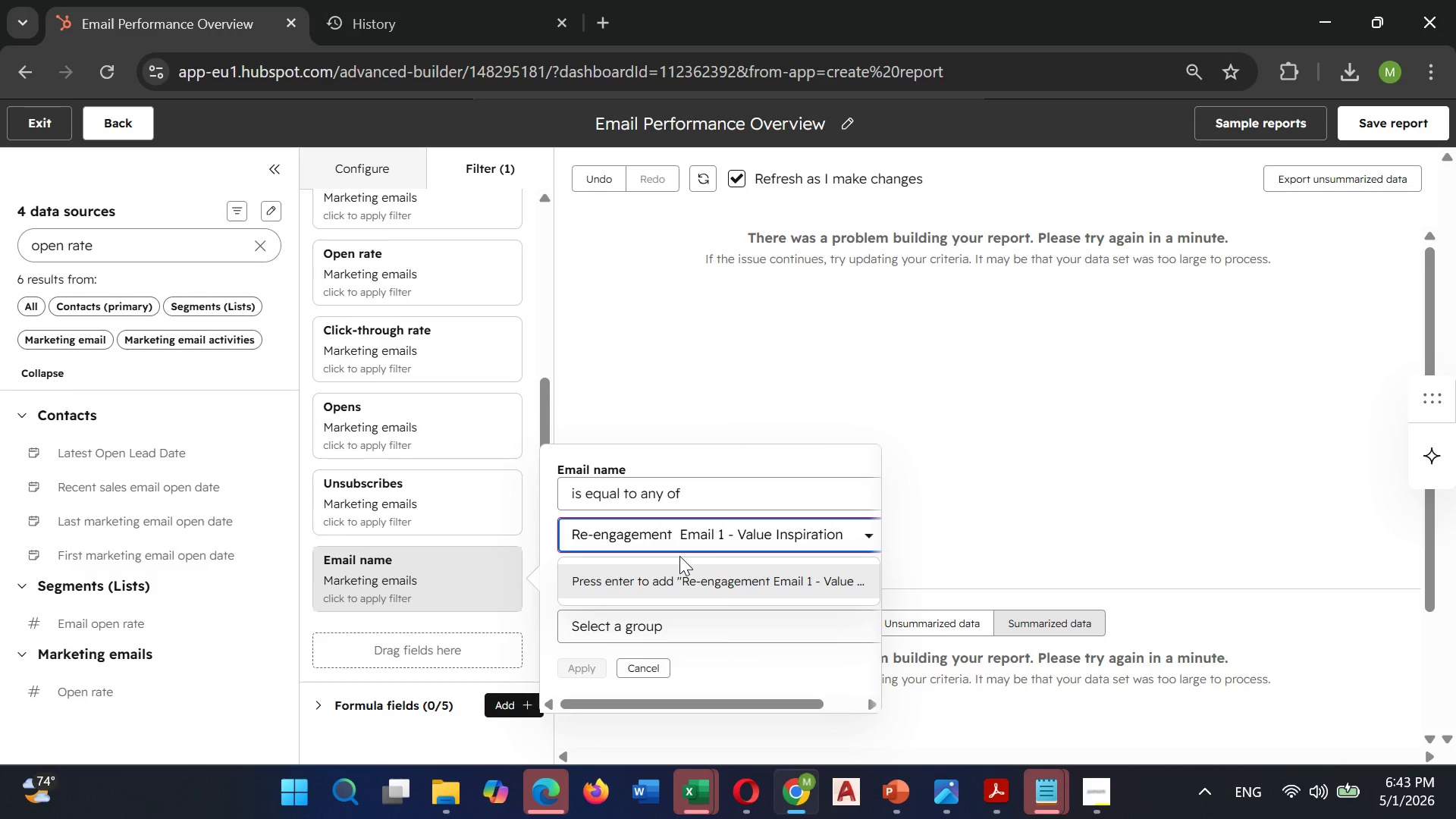 
left_click([735, 583])
 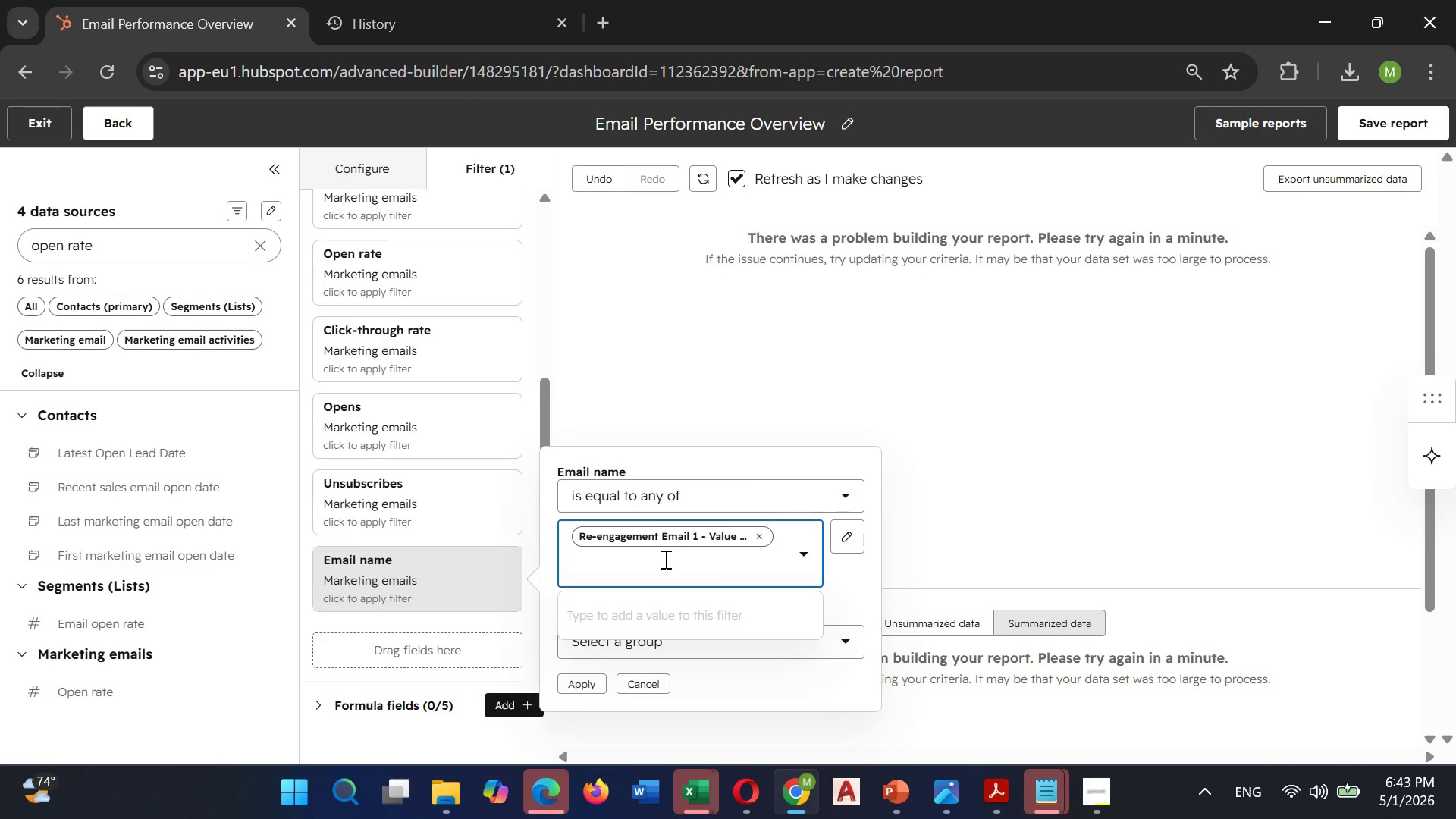 
wait(11.0)
 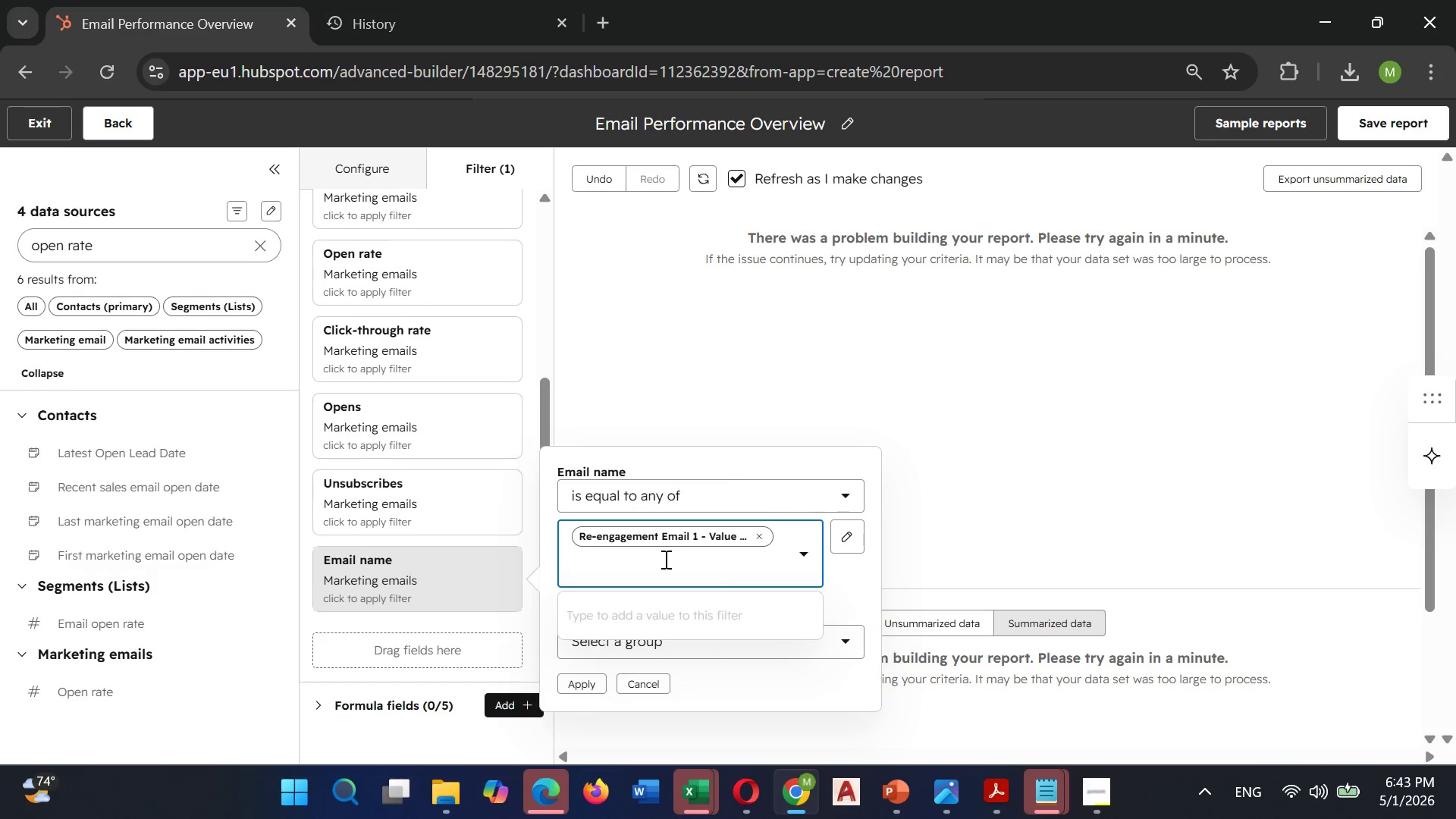 
type(Re-enga)
 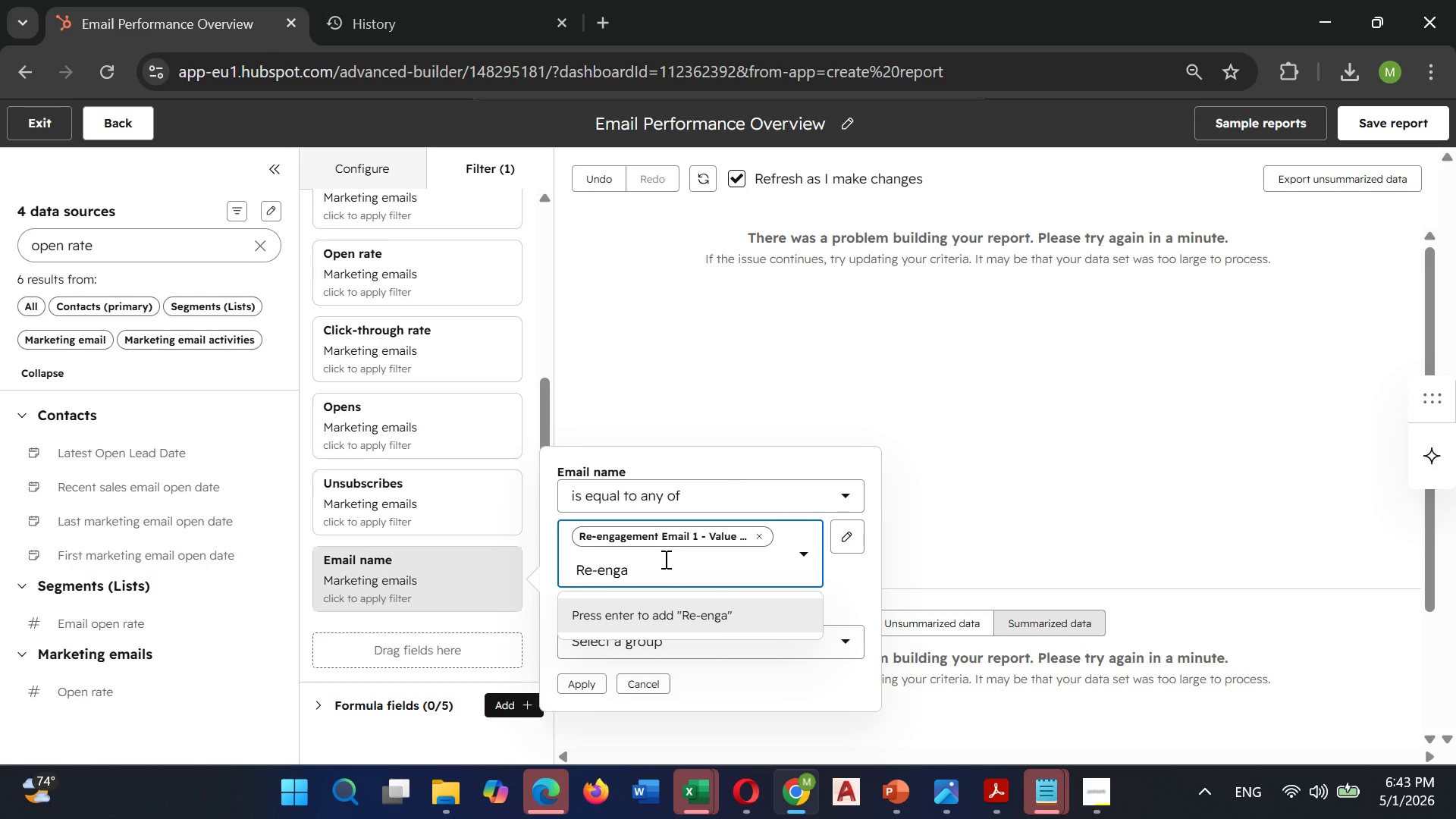 
wait(5.09)
 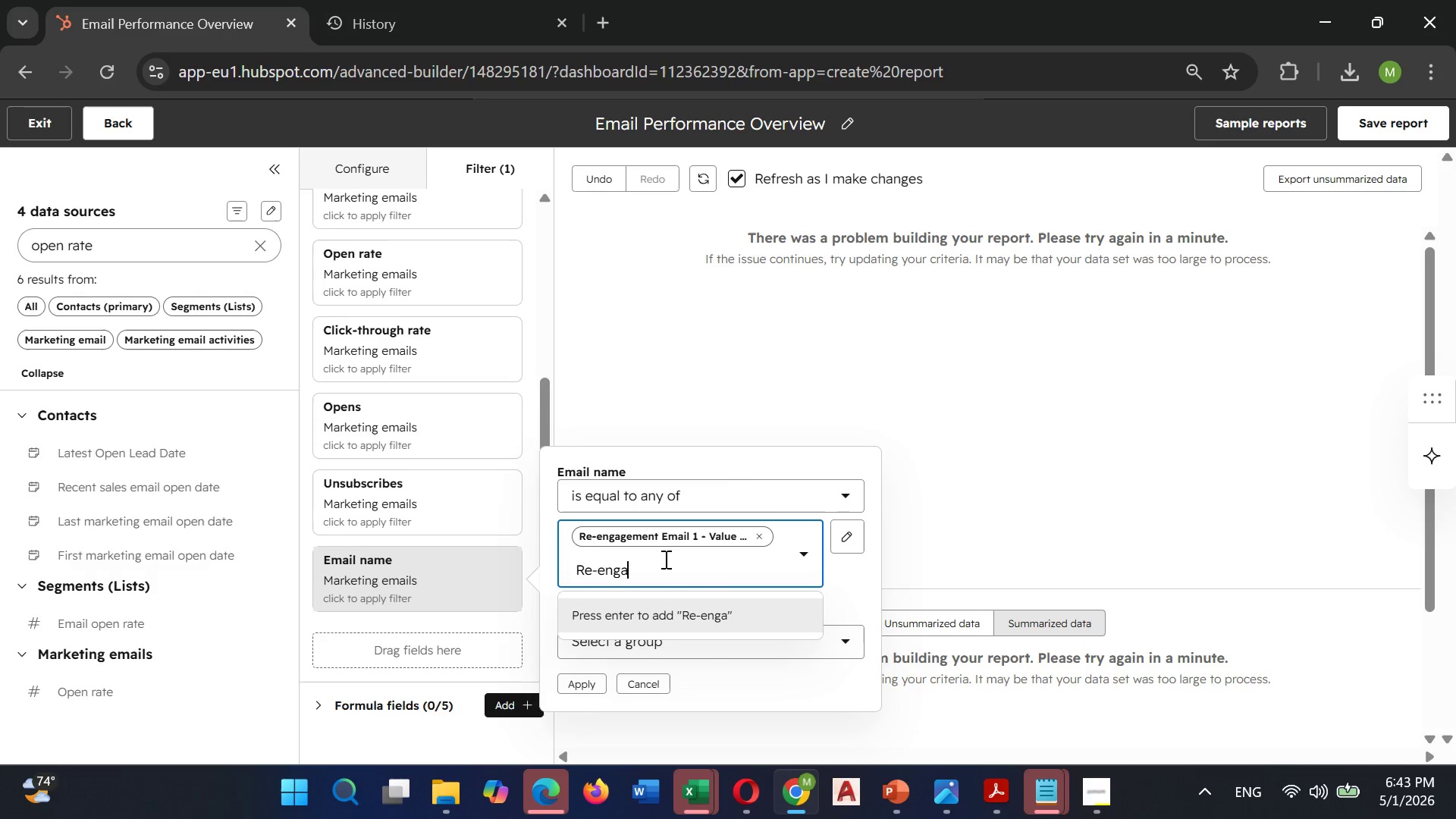 
type(gemt)
 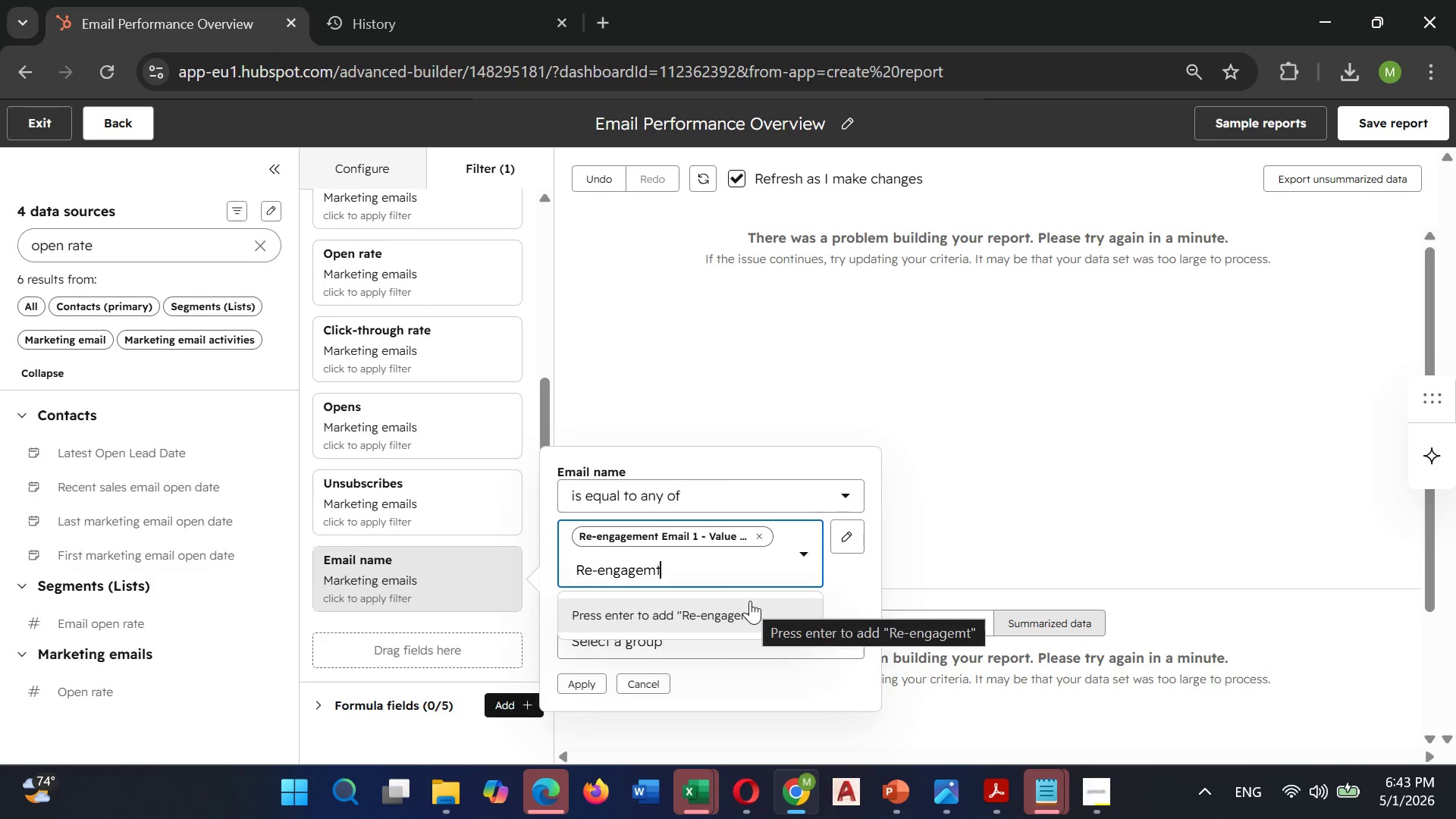 
key(Backspace)
type(ent)
 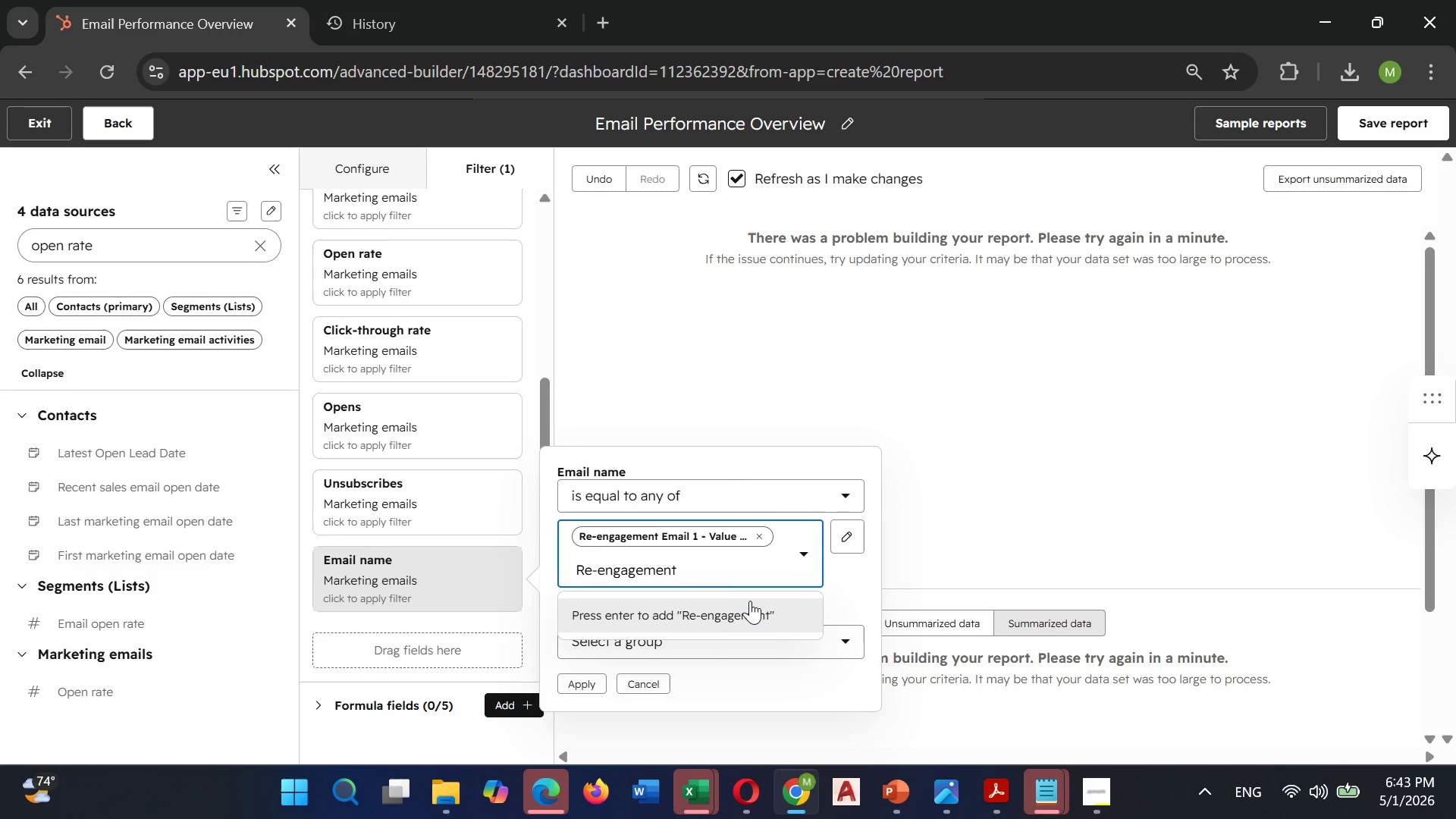 
wait(6.55)
 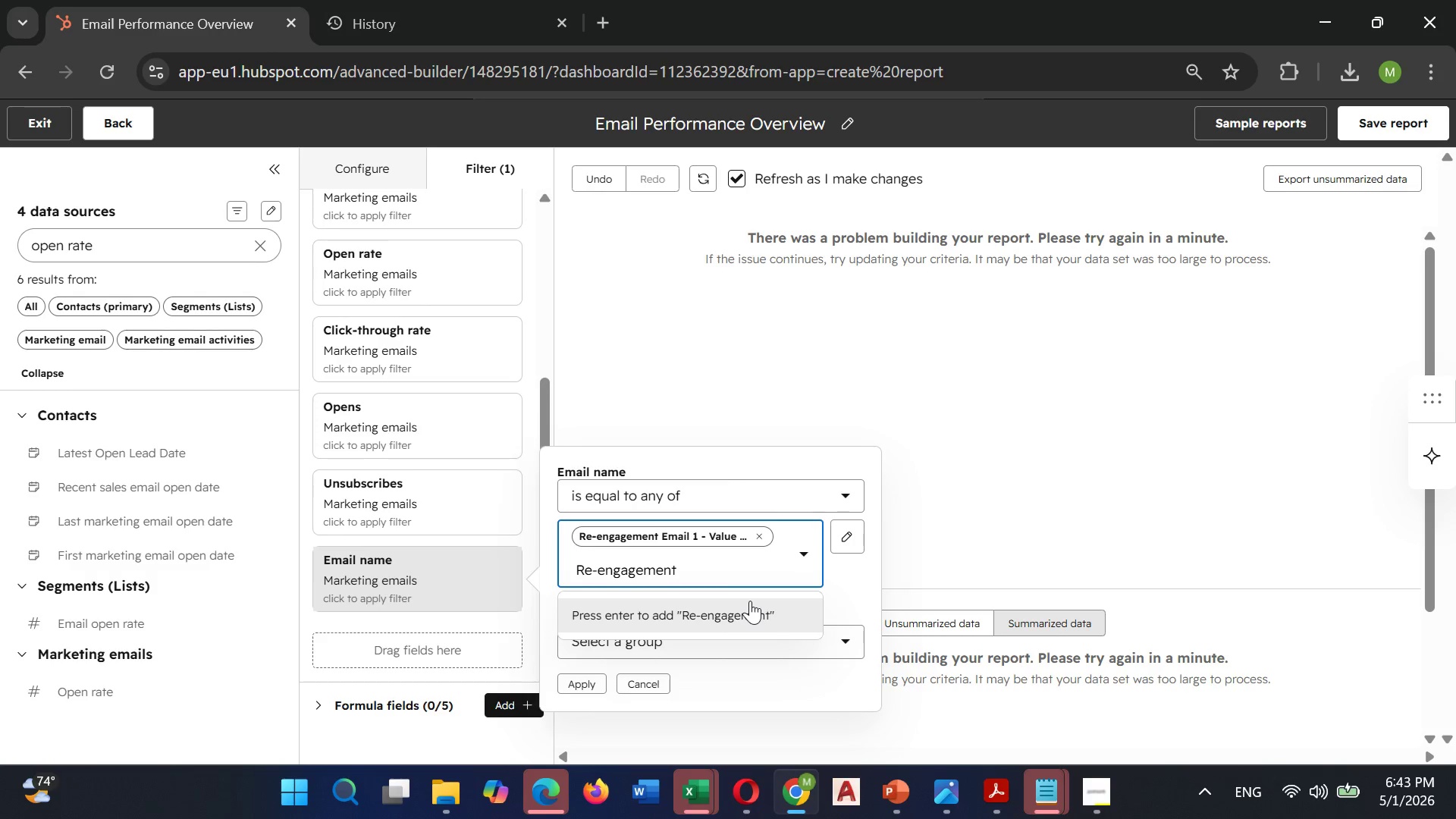 
type( Email2)
key(Backspace)
type(2)
key(Backspace)
type( 2)
 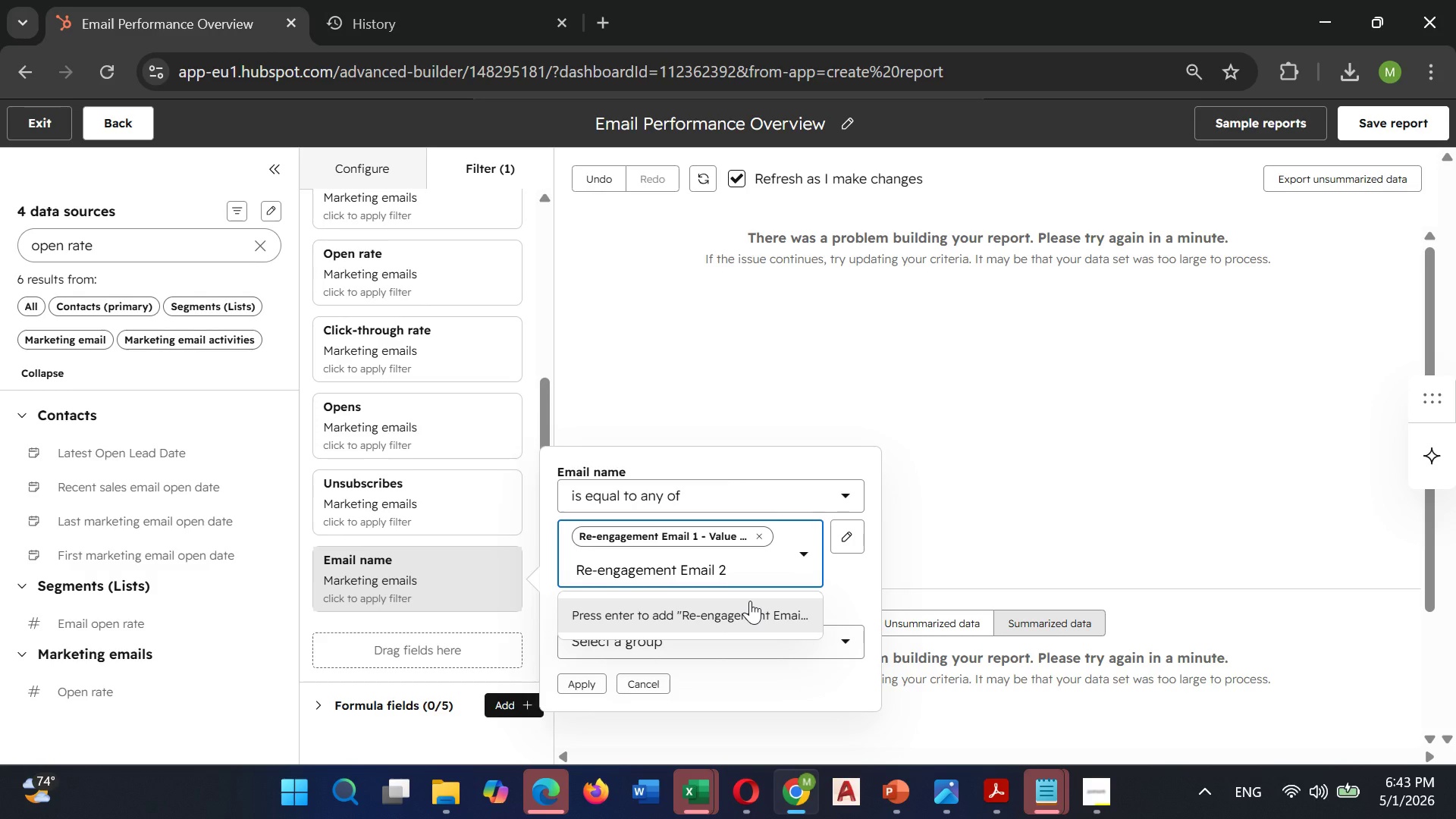 
key(Space)
 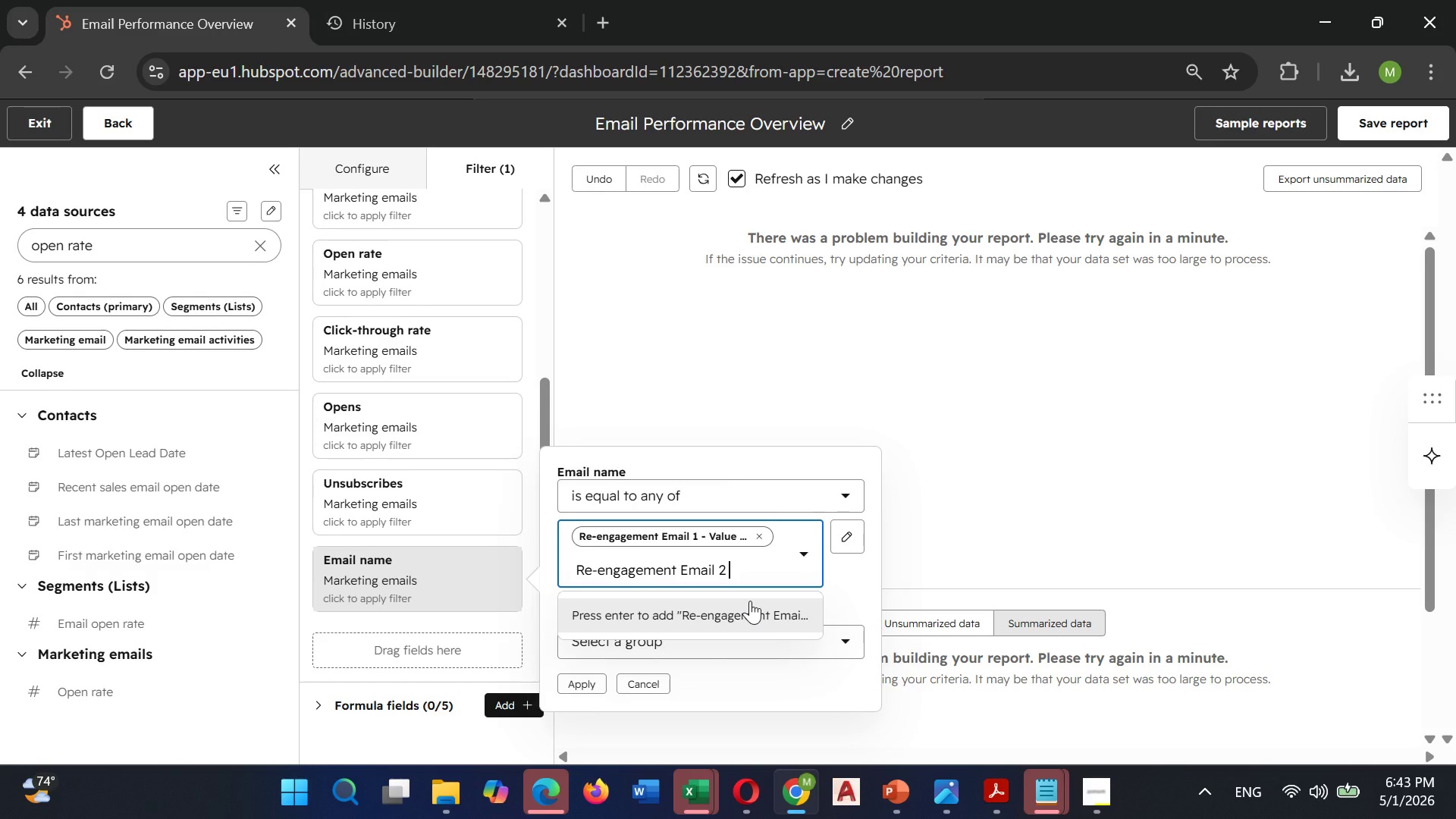 
key(Minus)
 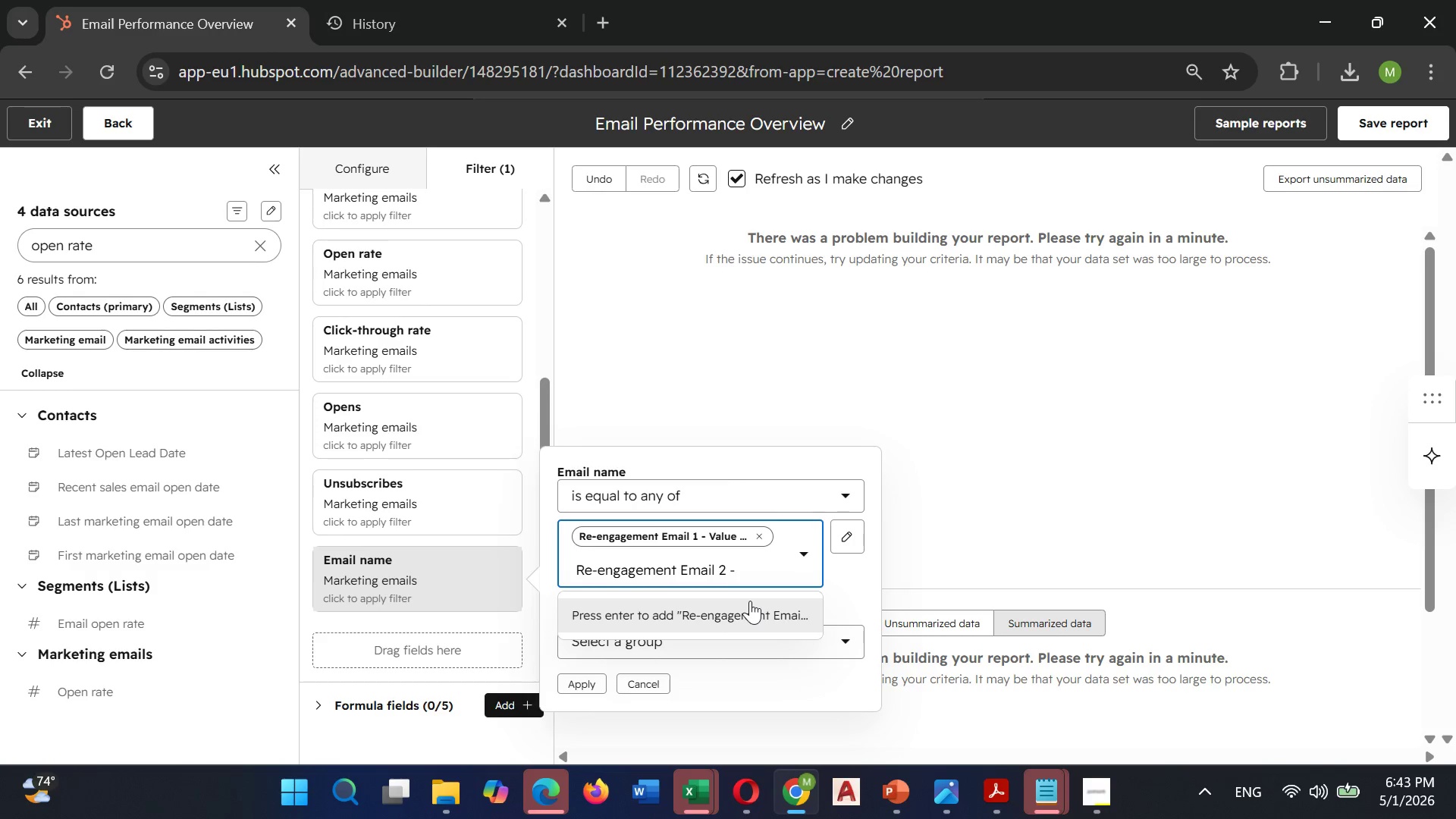 
wait(11.91)
 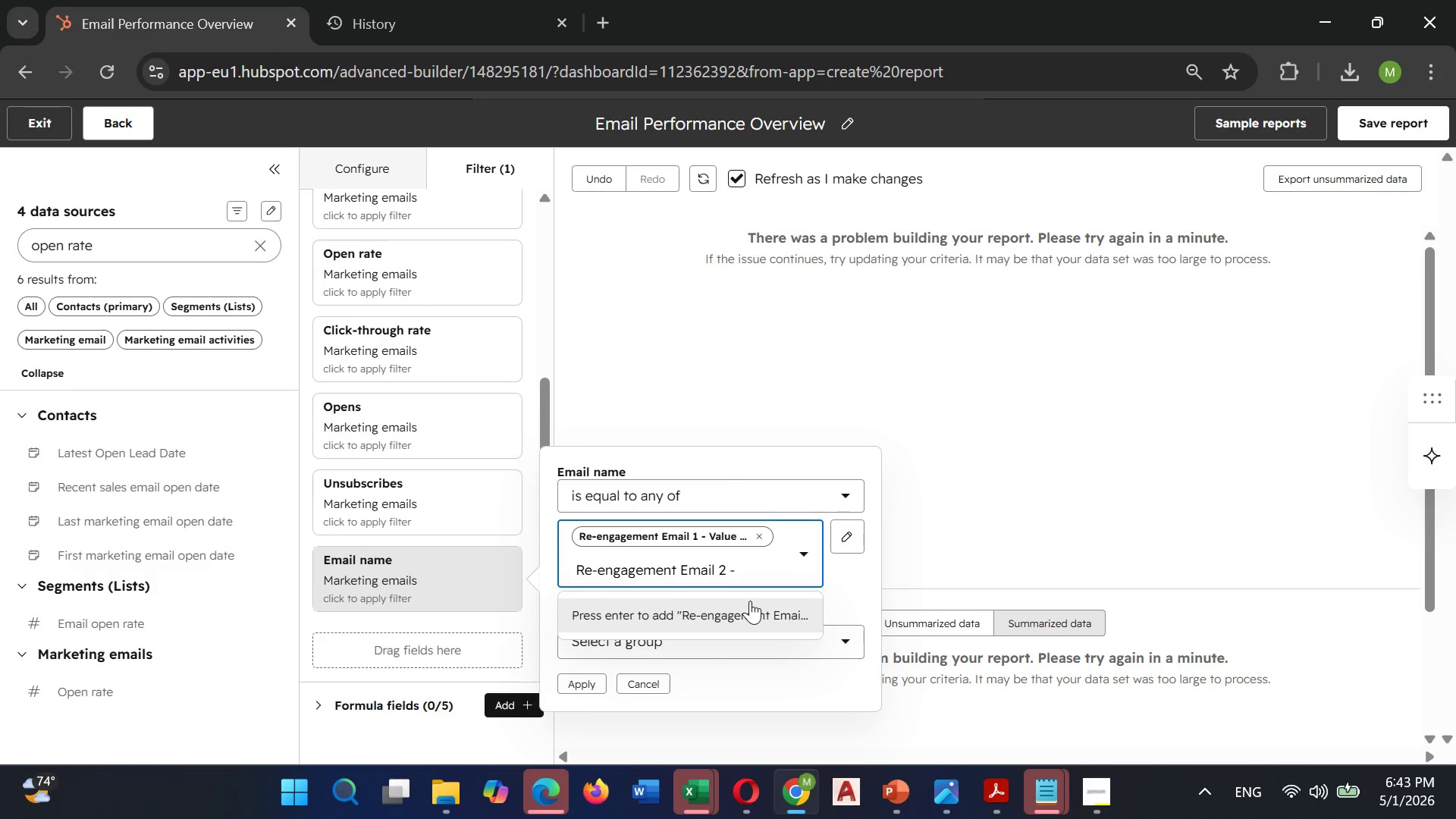 
type(Project)
 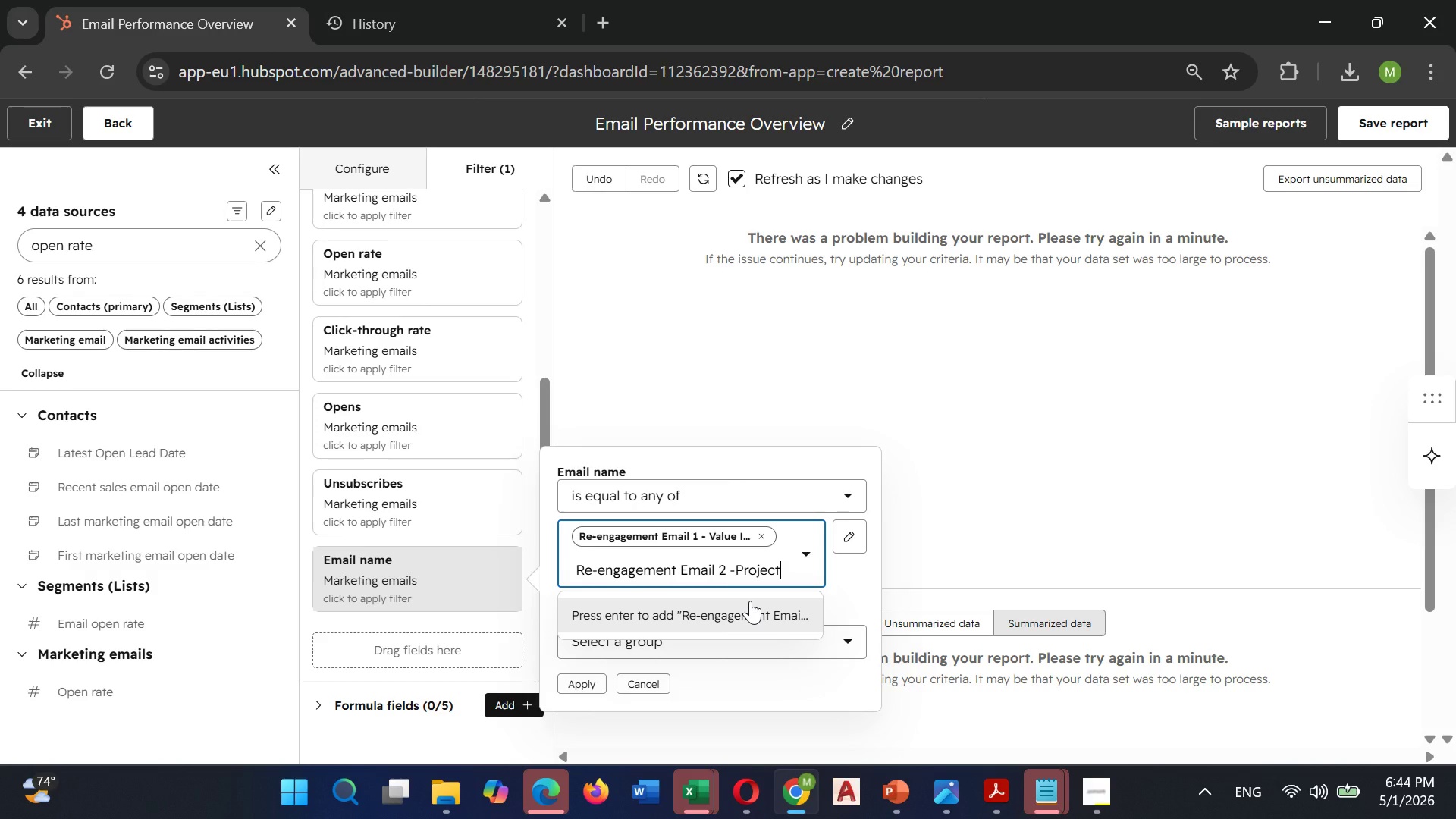 
type( Inspiration)
 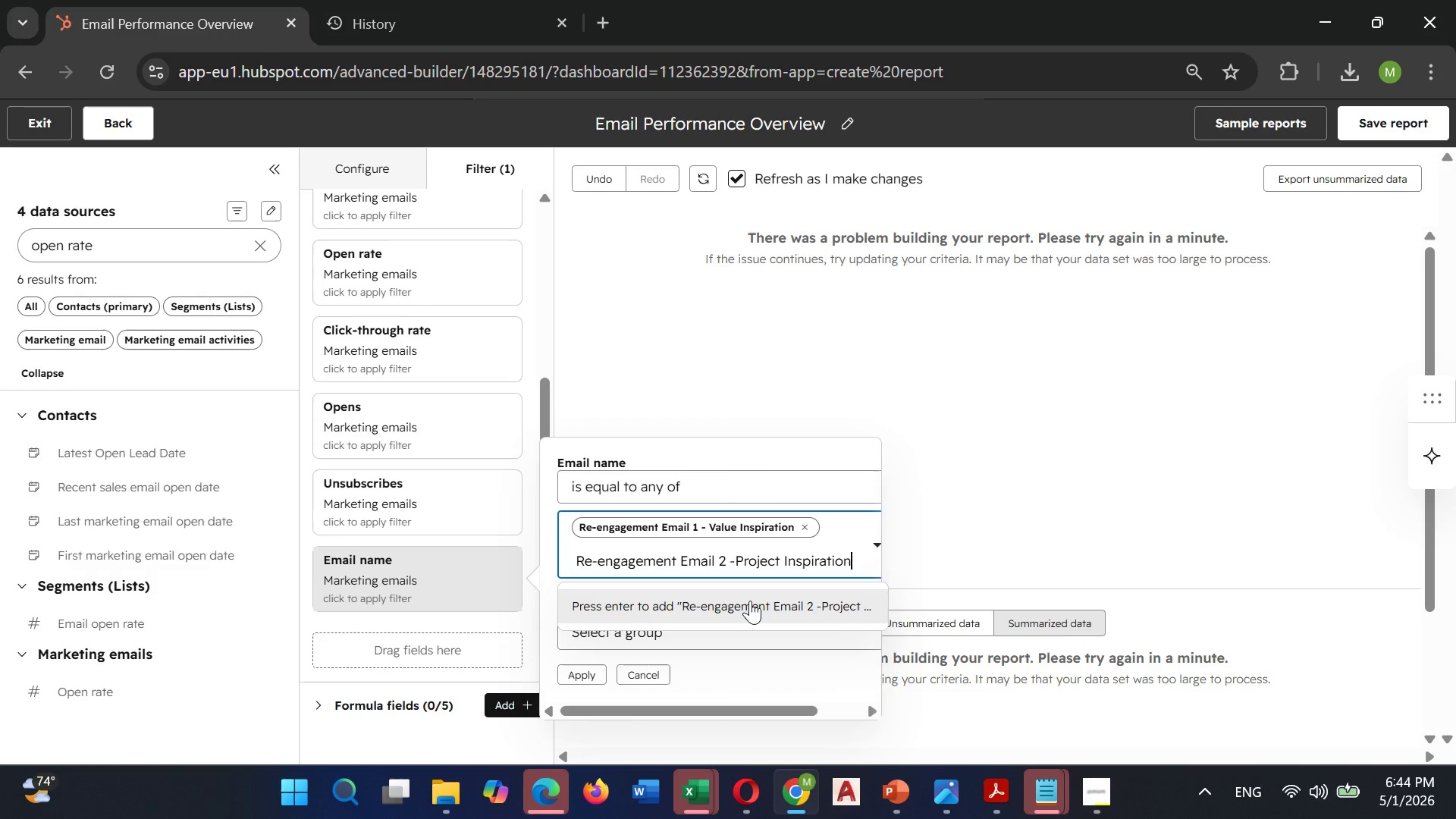 
left_click([750, 601])
 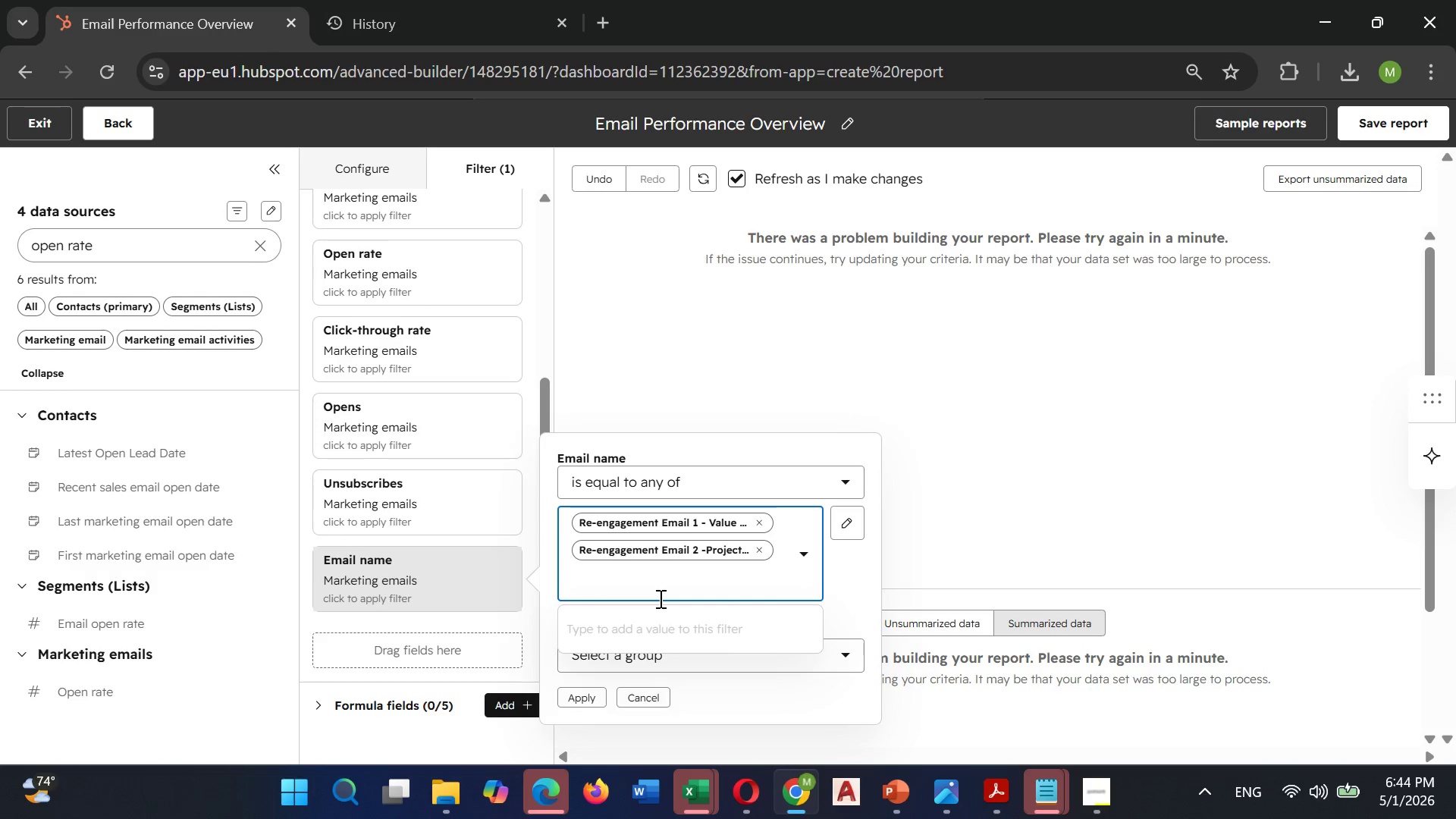 
type(Re-engagement Email 3)
 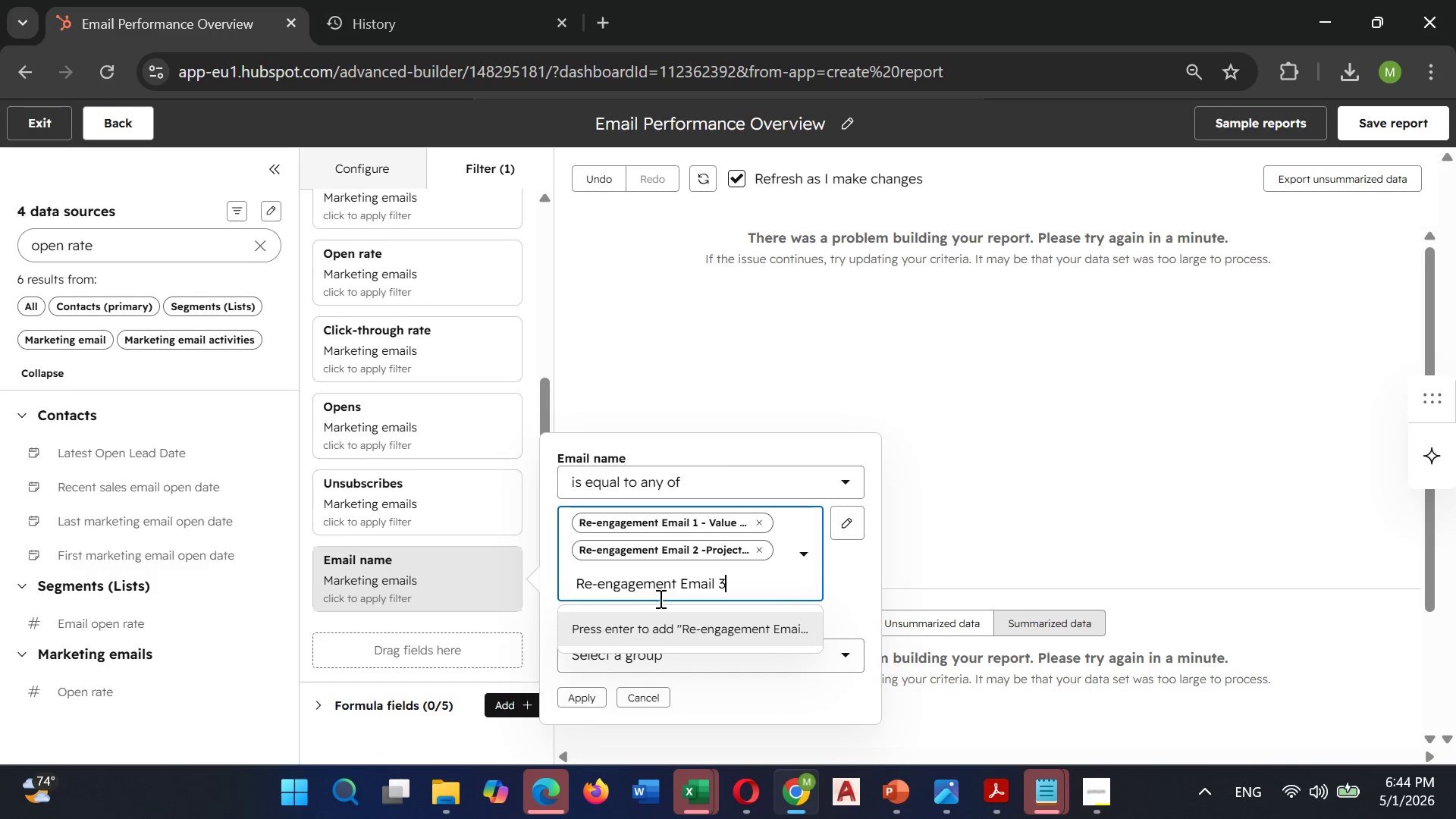 
wait(19.89)
 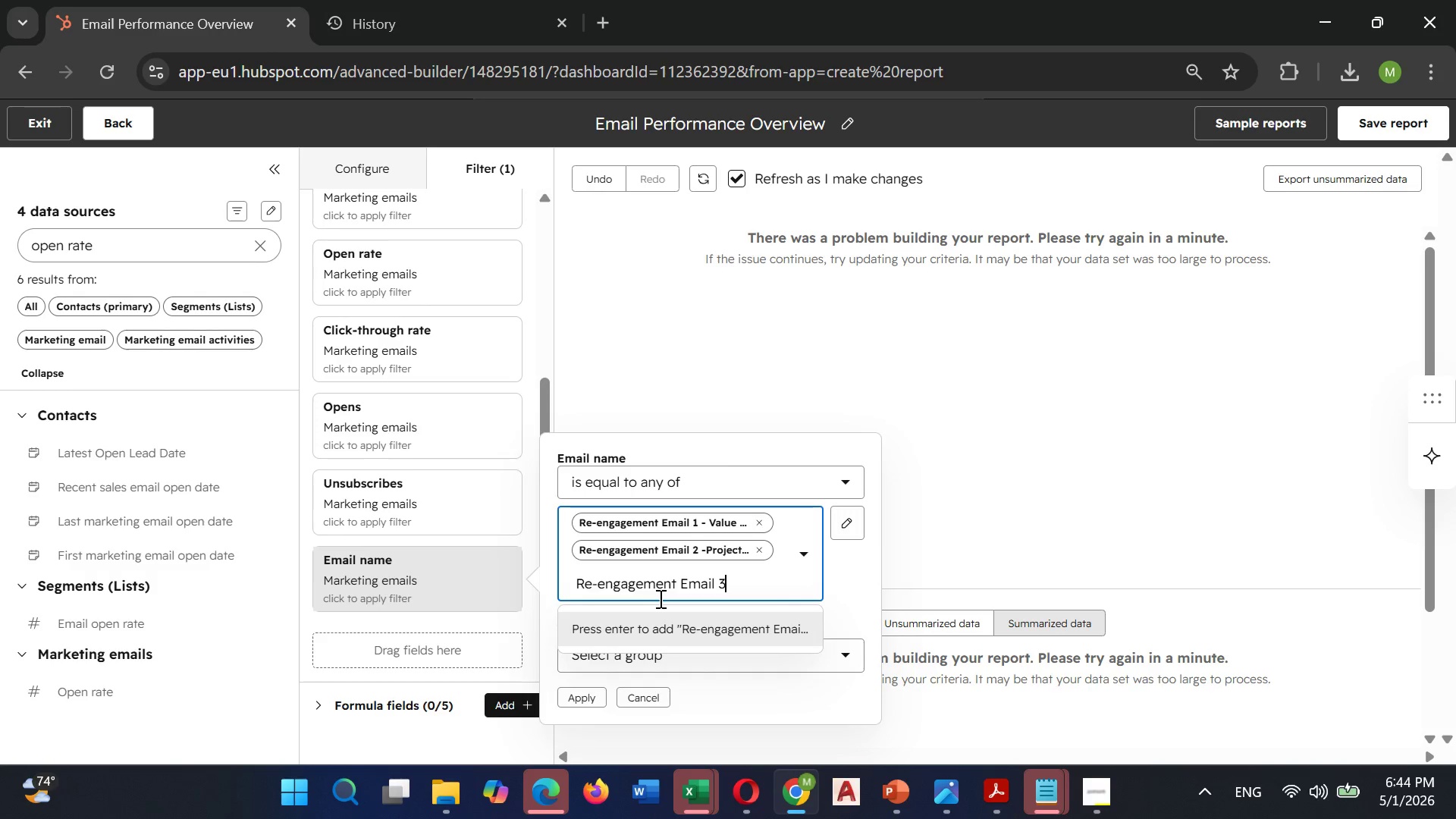 
type( - Problem)
 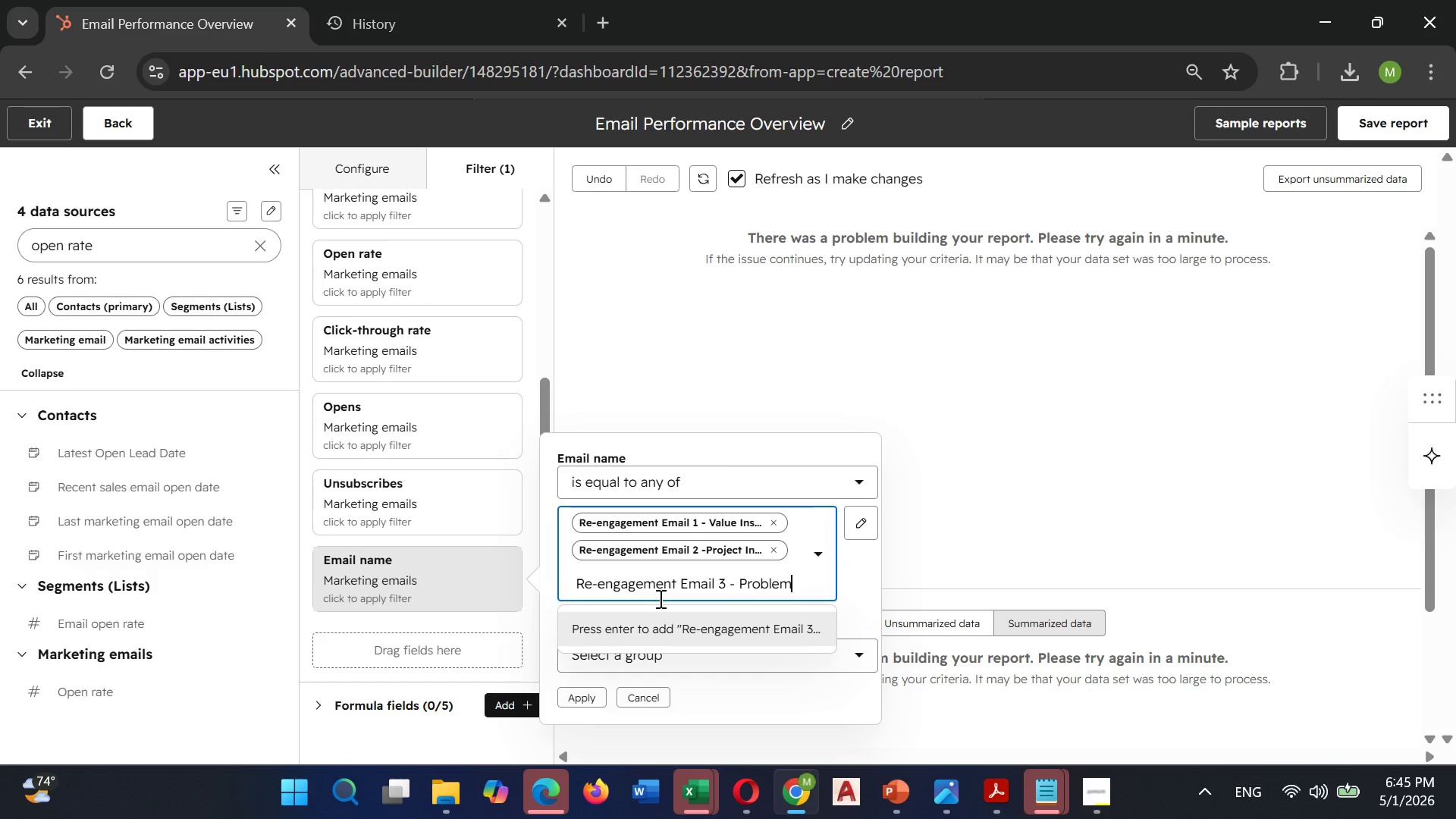 
type( Solving)
 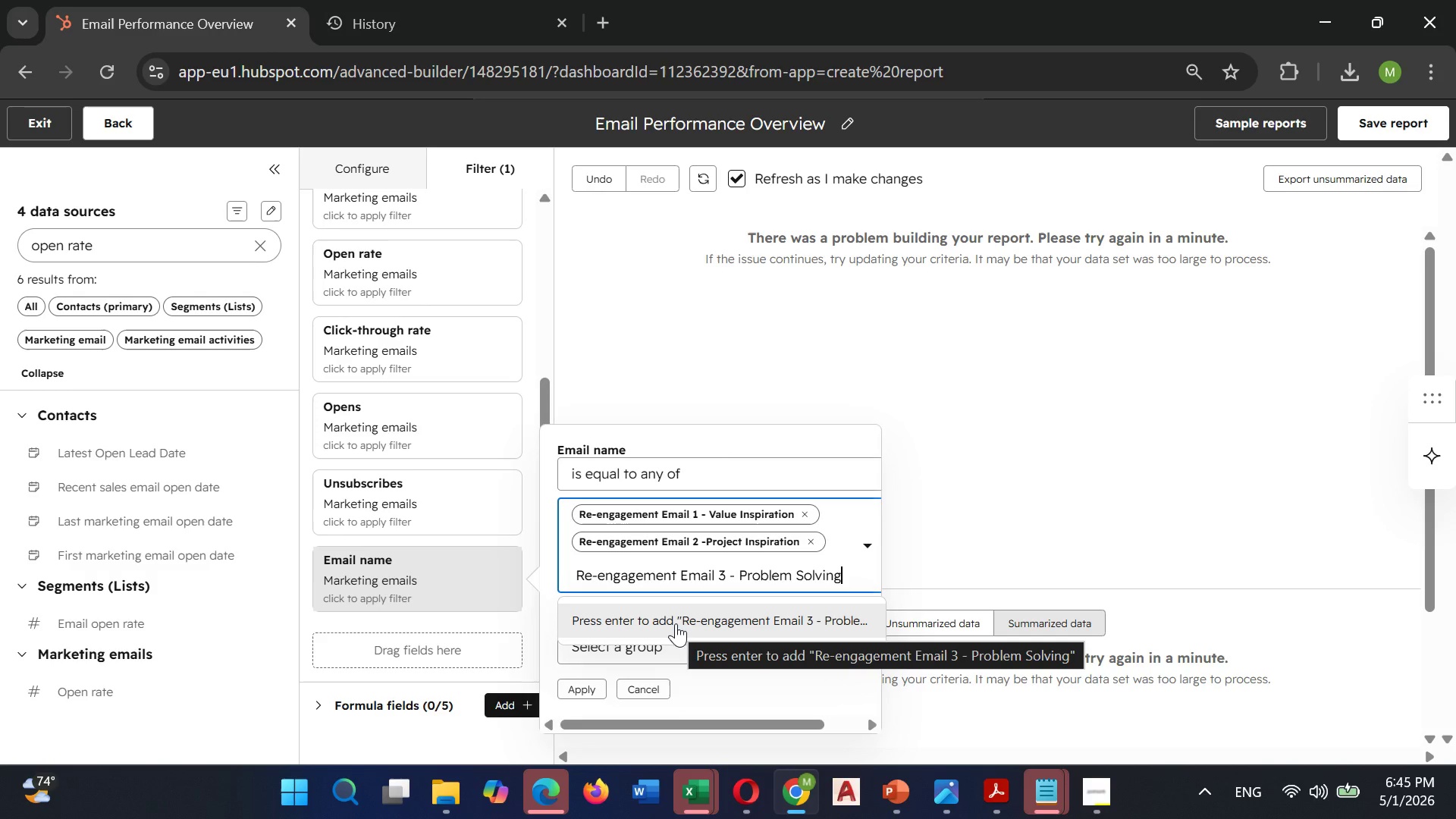 
wait(7.39)
 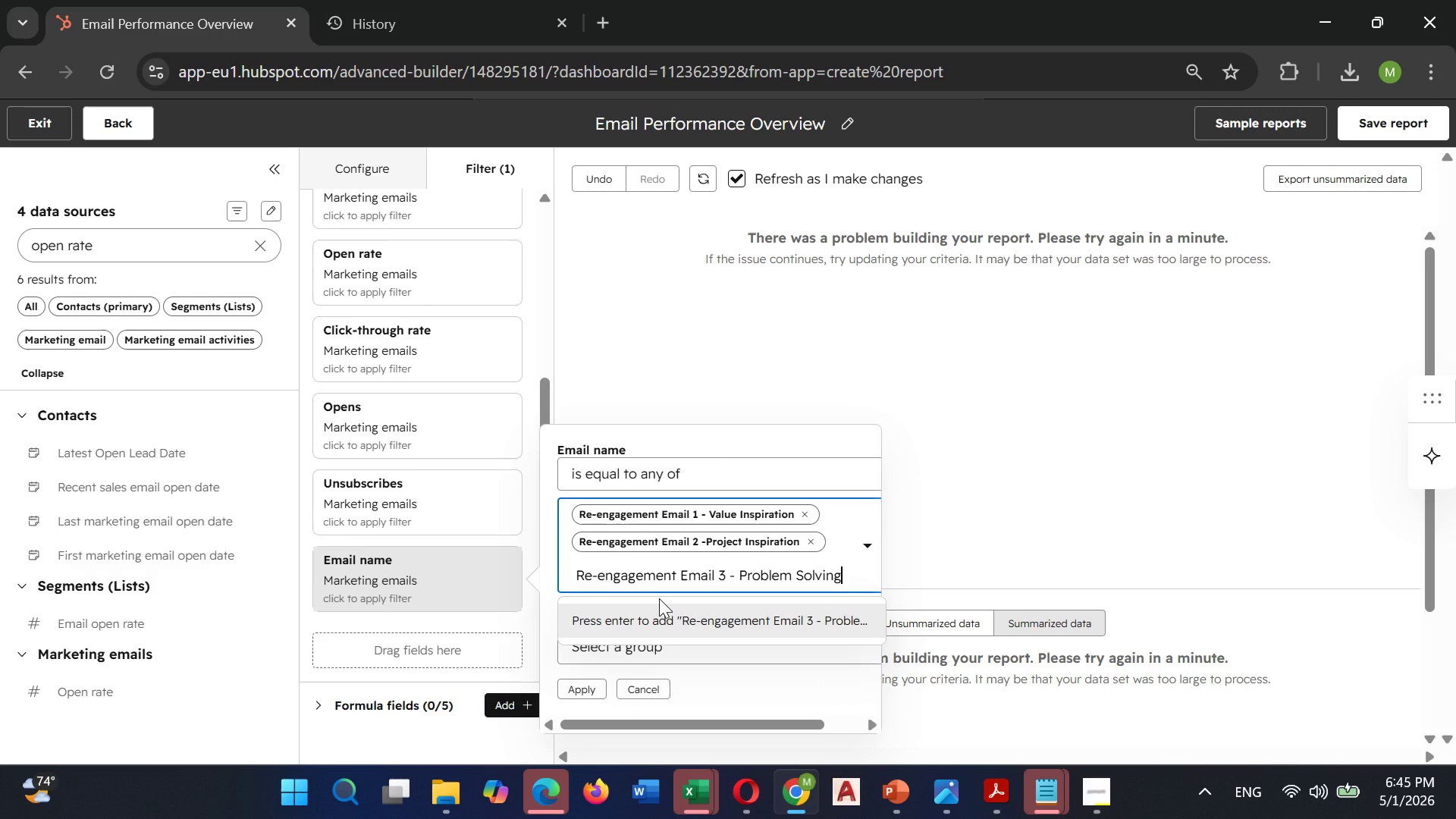 
left_click([676, 623])
 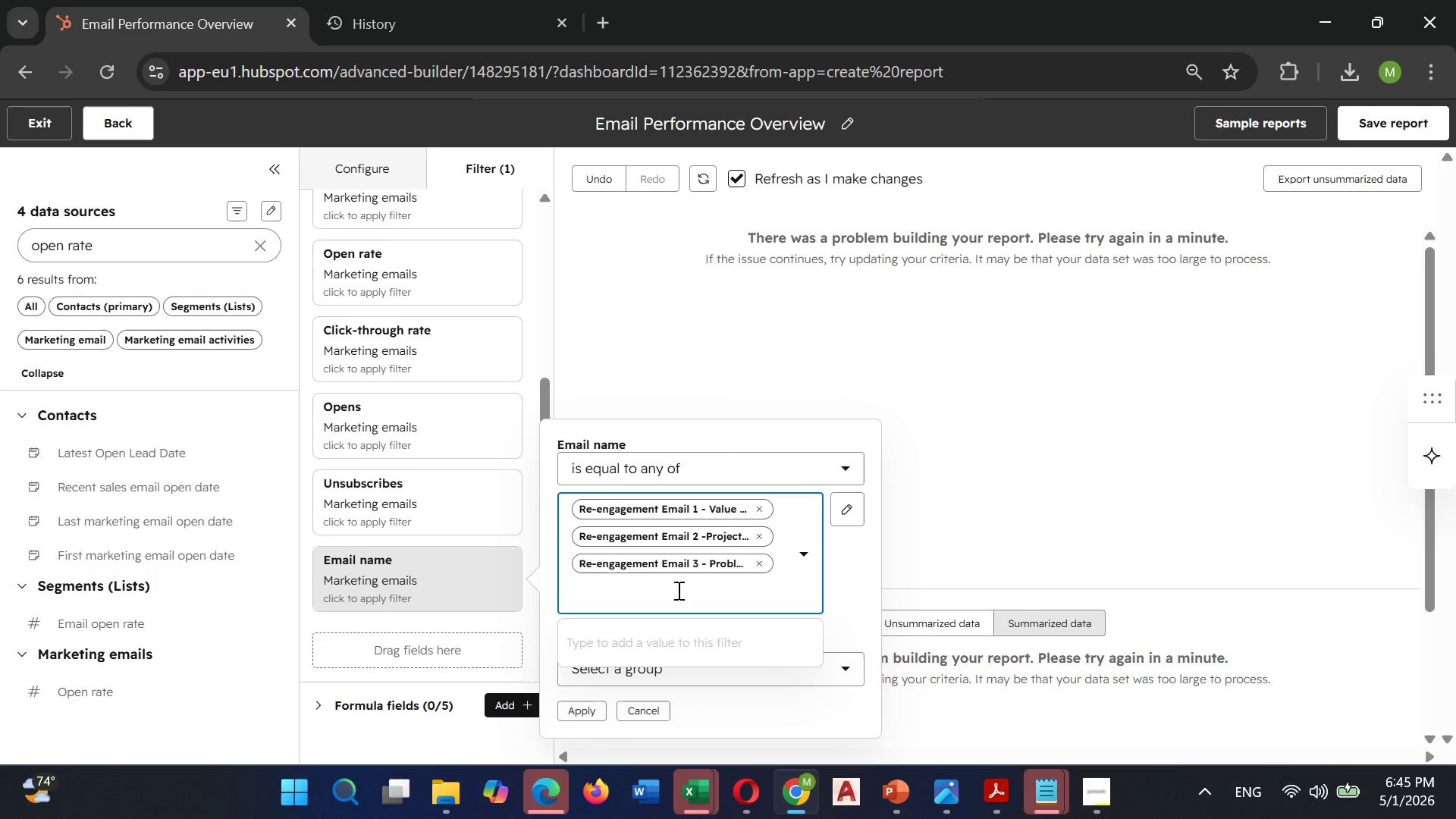 
type(P)
key(Backspace)
type(Re-engagemnet)
key(Backspace)
key(Backspace)
key(Backspace)
key(Backspace)
type(ment Email 3)
 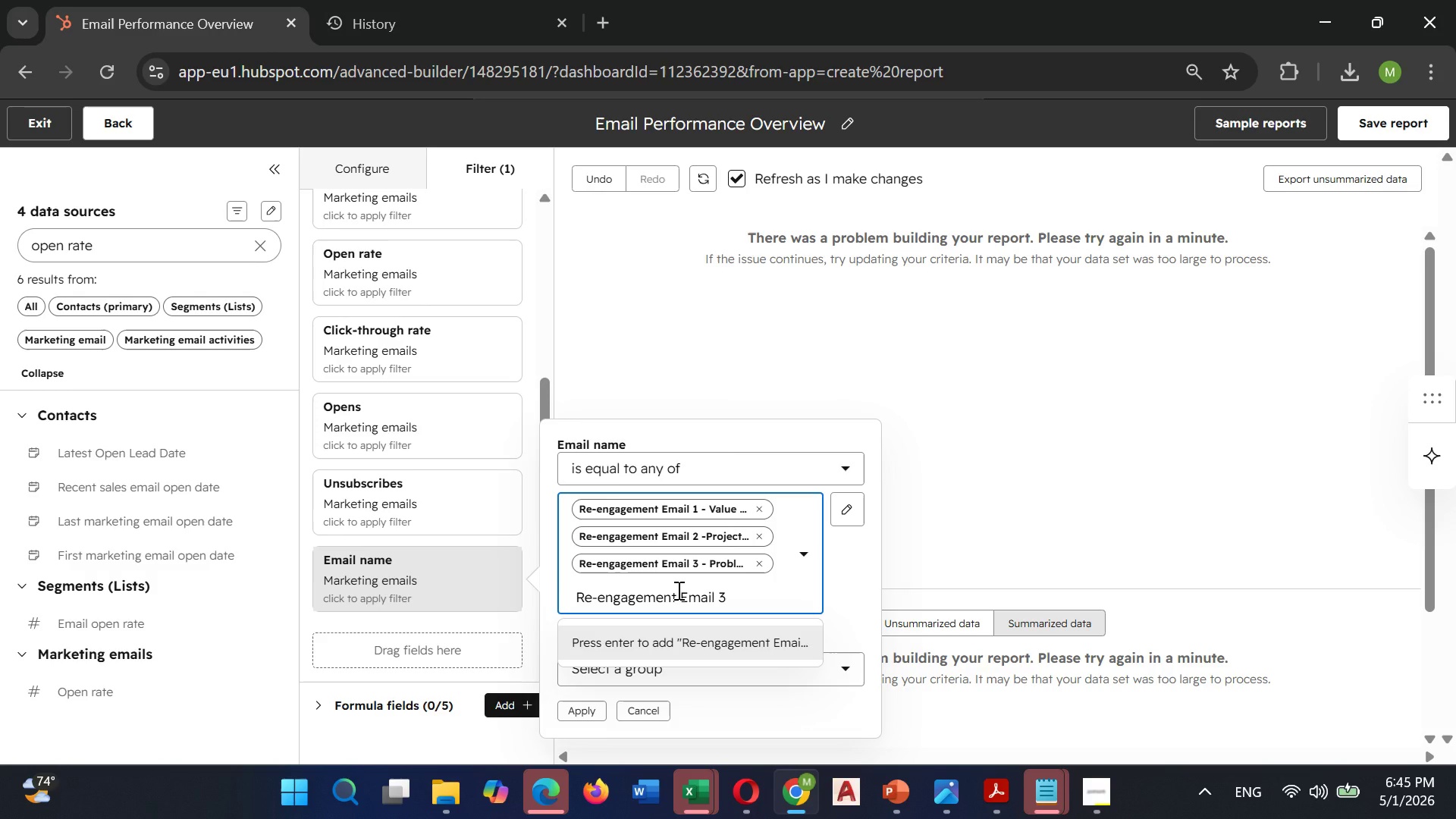 
wait(16.41)
 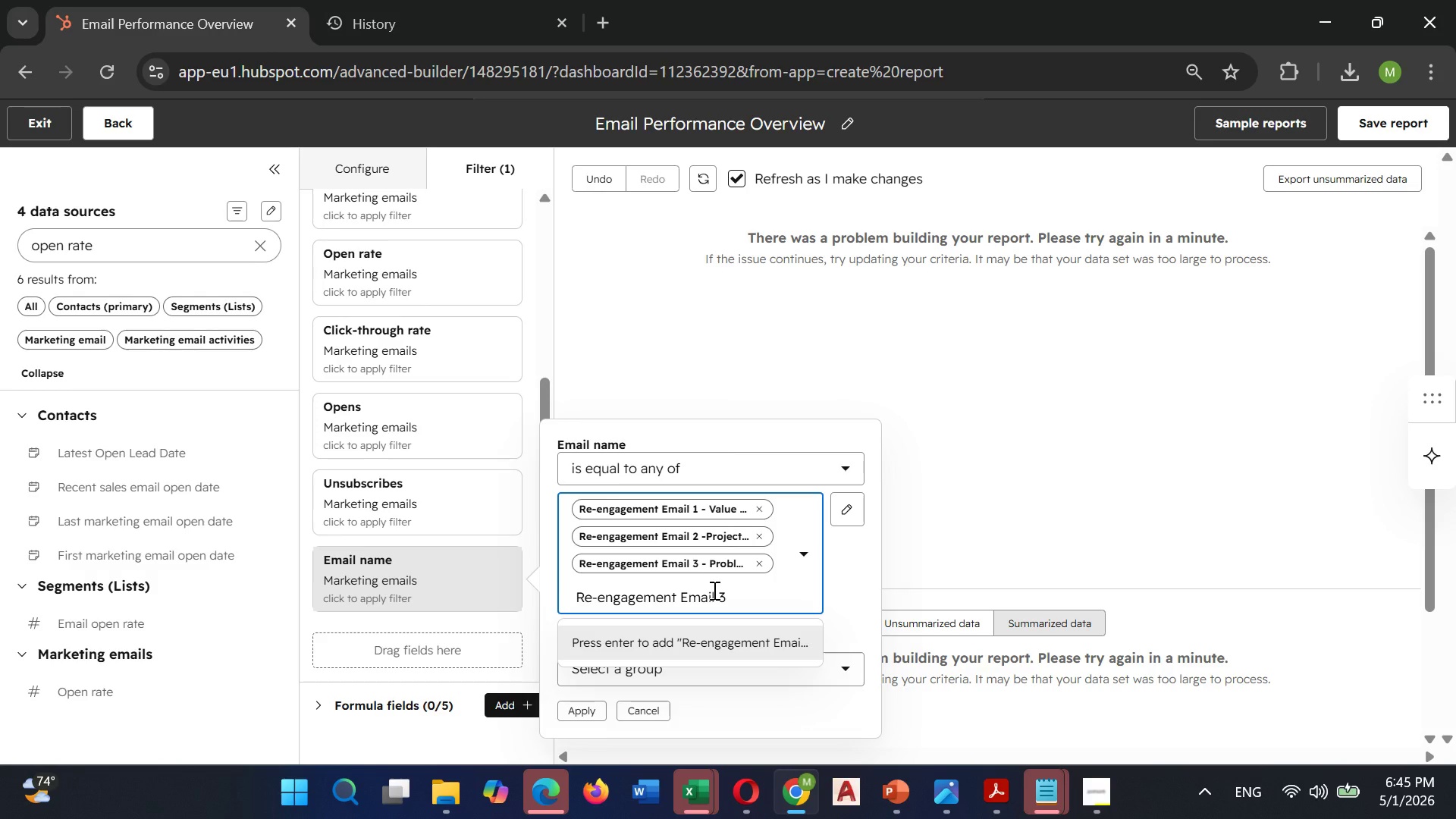 
key(Backspace)
type(4 -Q)
key(Backspace)
type( Quote Personalization)
 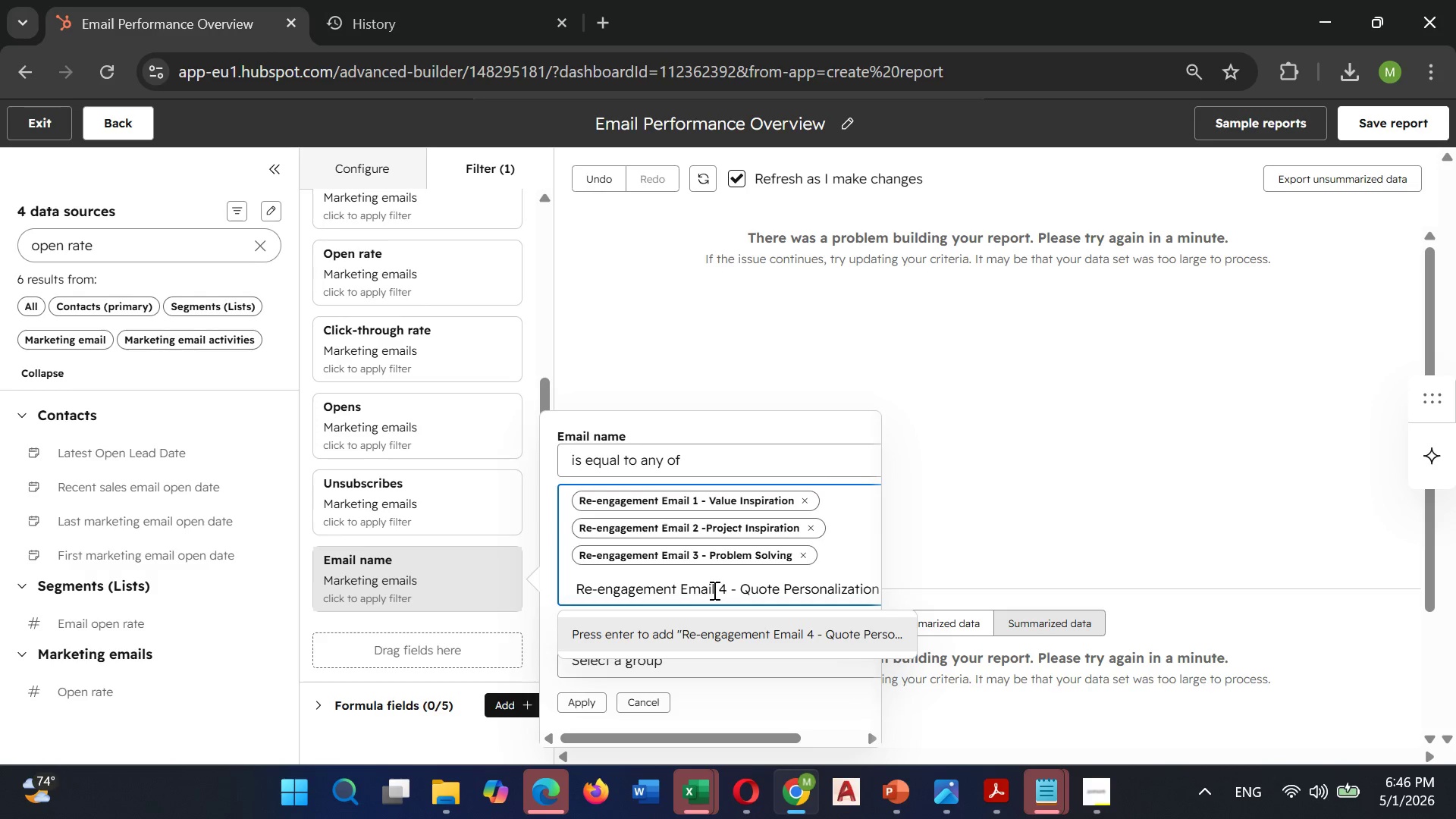 
wait(5.06)
 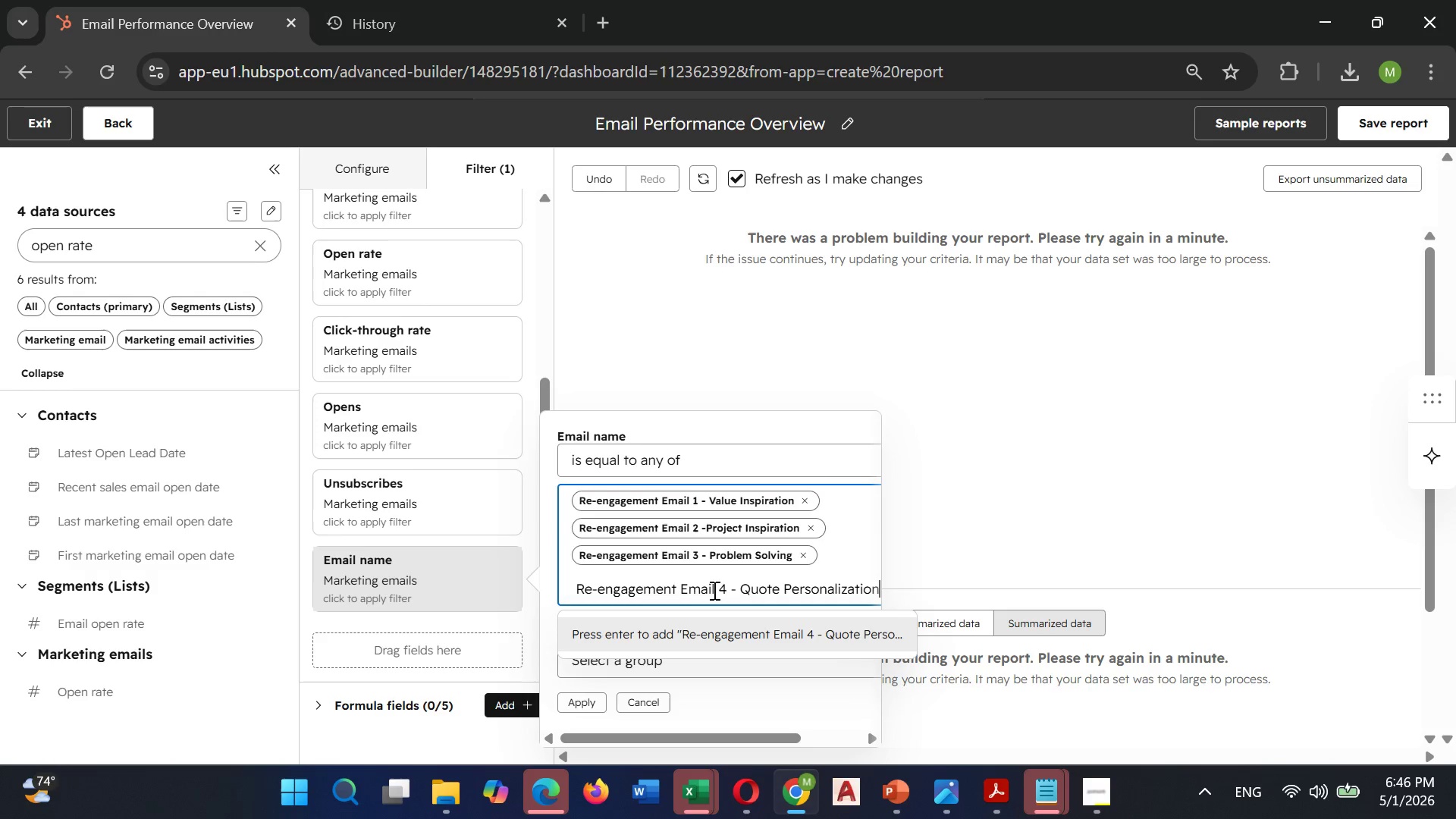 
key(Enter)
 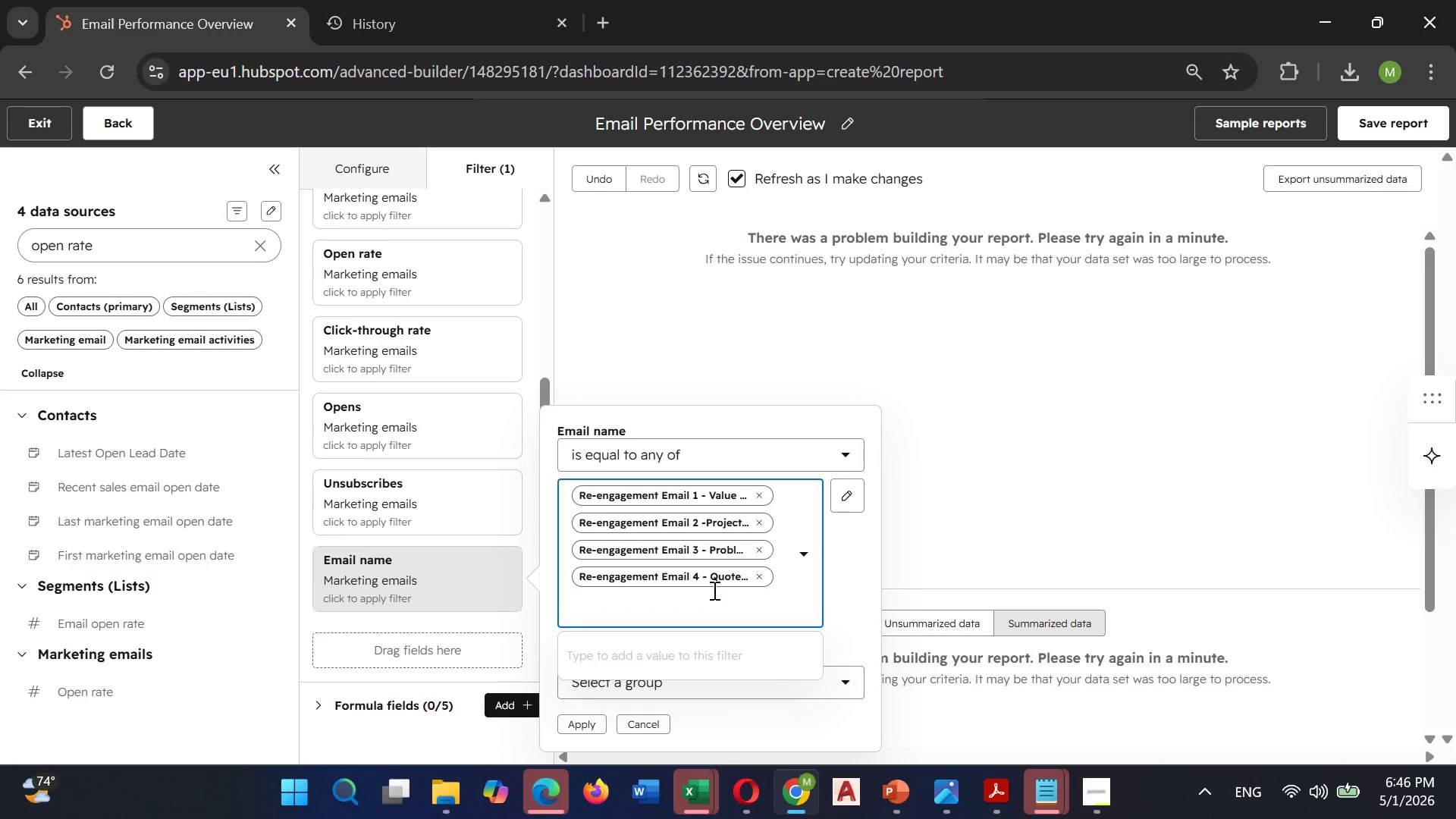 
type(Re-engagemnet)
 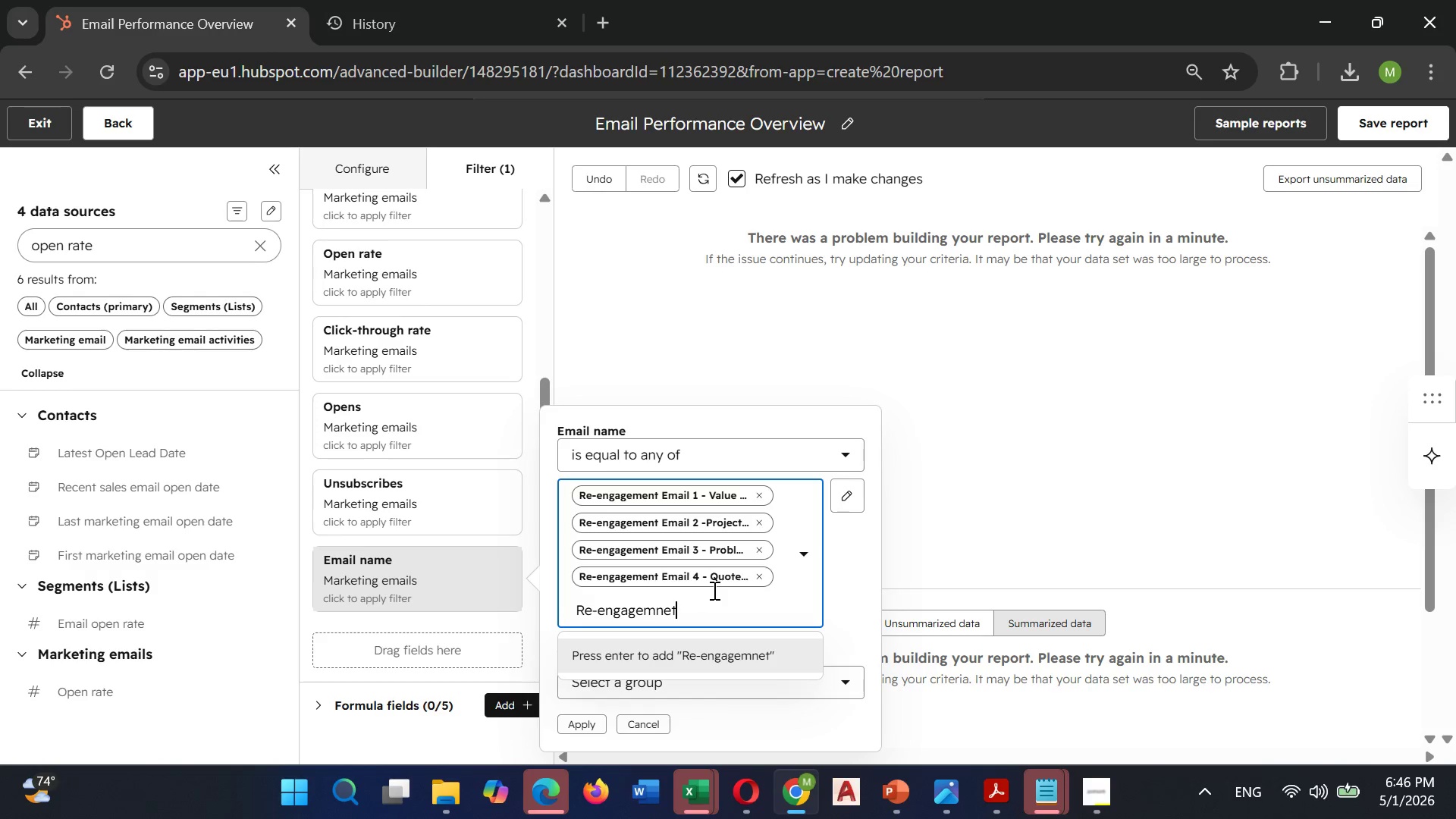 
key(Backspace)
key(Backspace)
key(Backspace)
type(ent Email 5n)
key(Backspace)
type( -)
 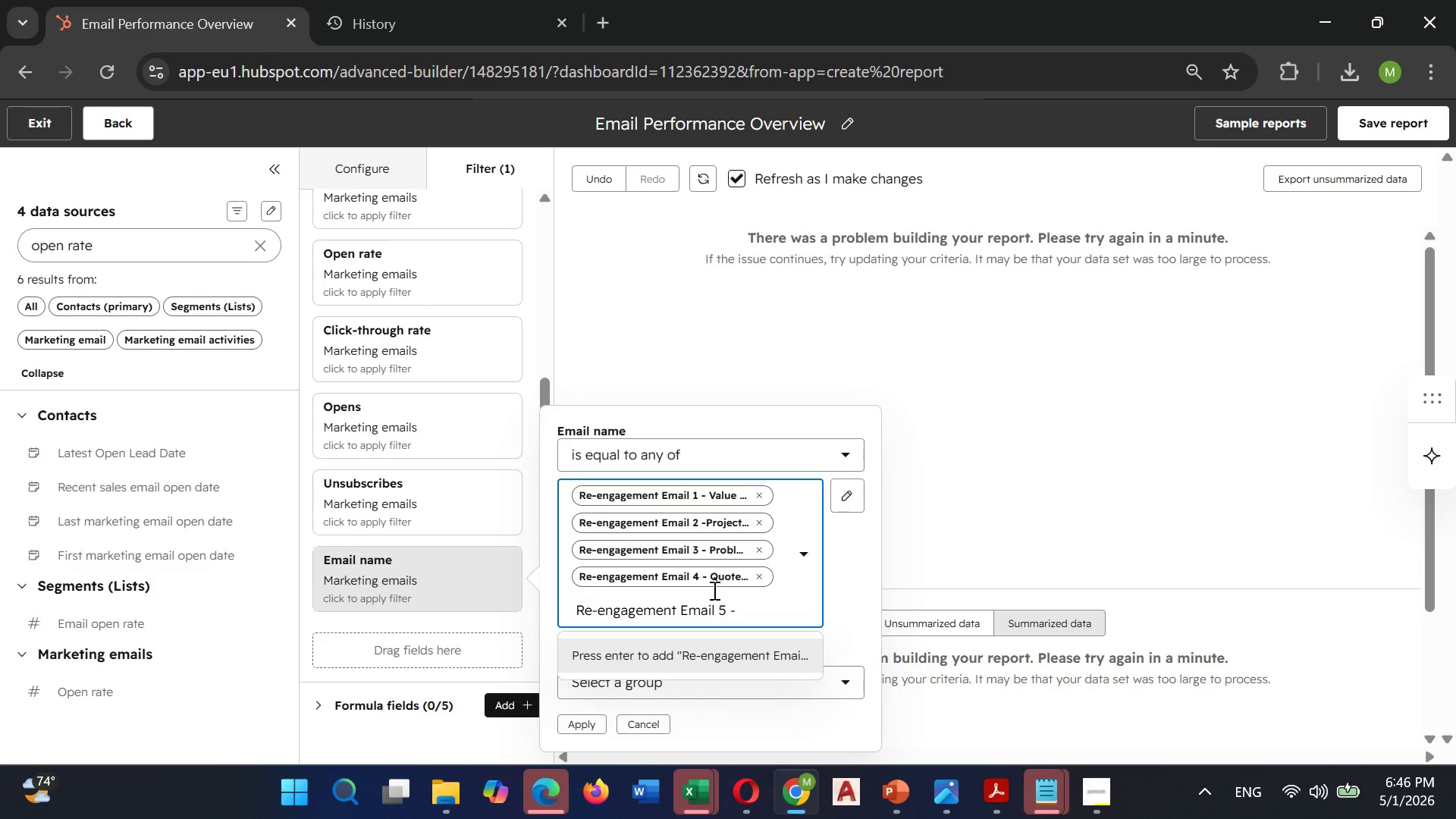 
wait(6.28)
 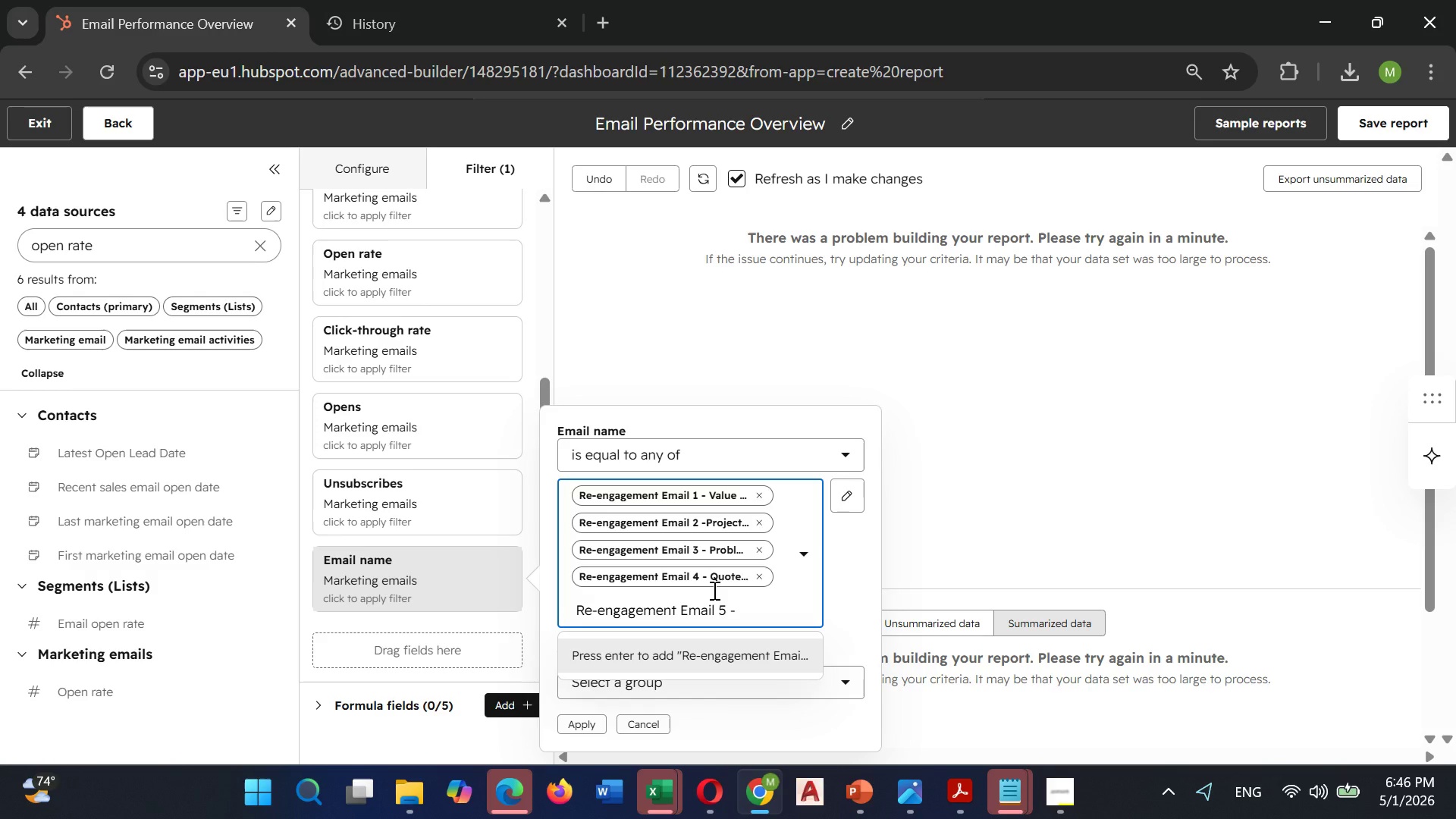 
type(Li)
key(Backspace)
key(Backspace)
type( Limited Offer)
 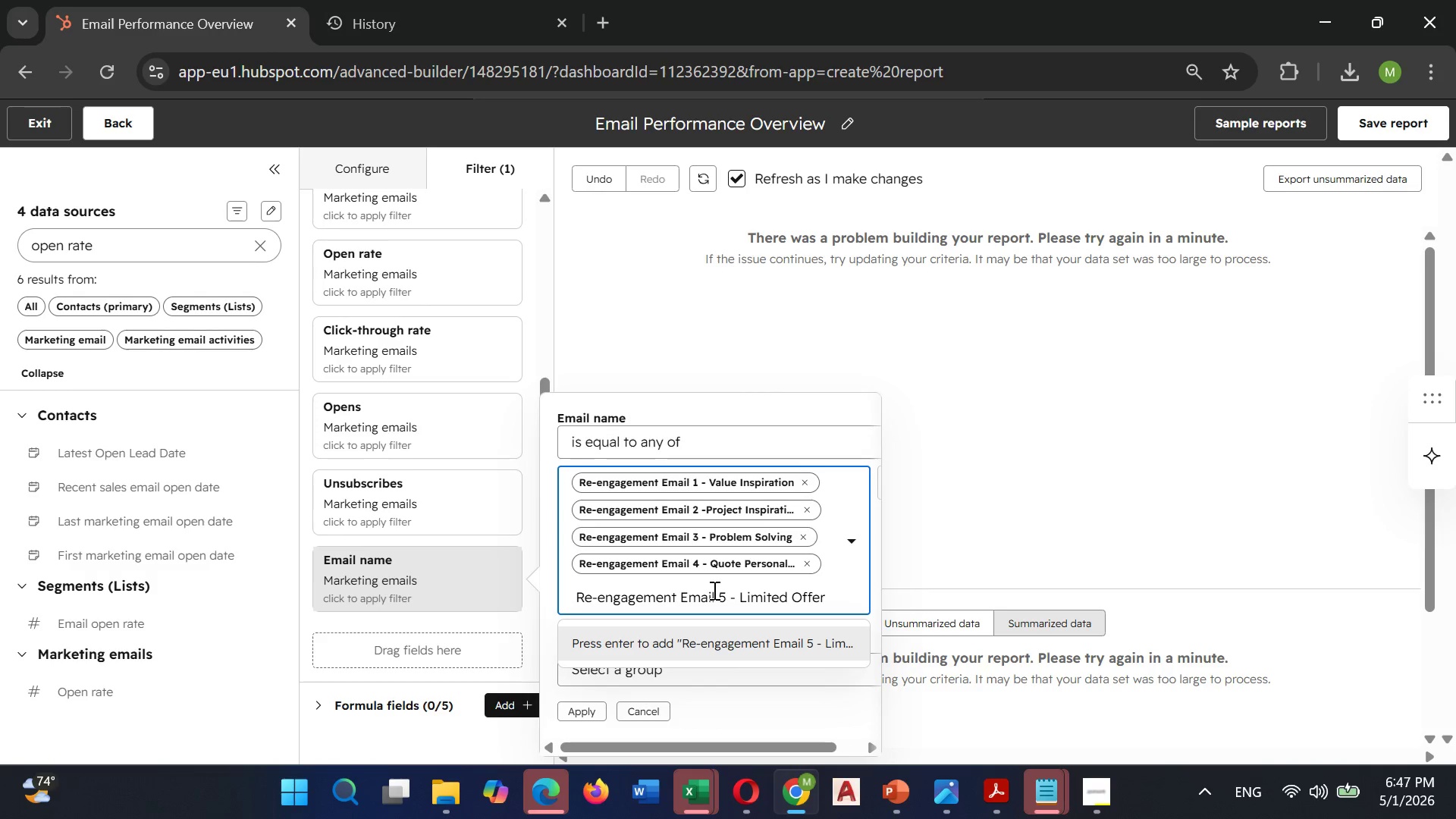 
key(Enter)
 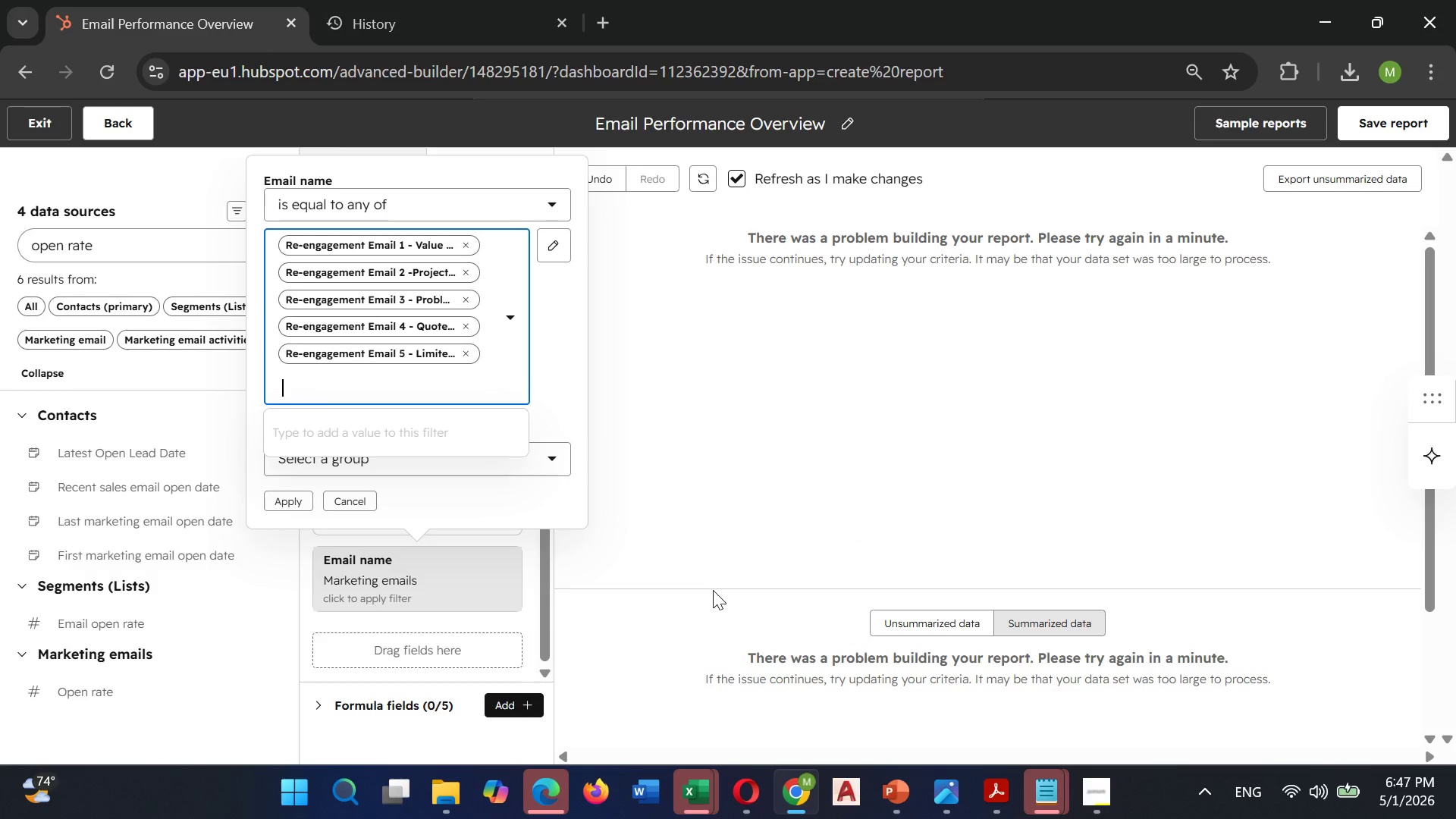 
wait(7.2)
 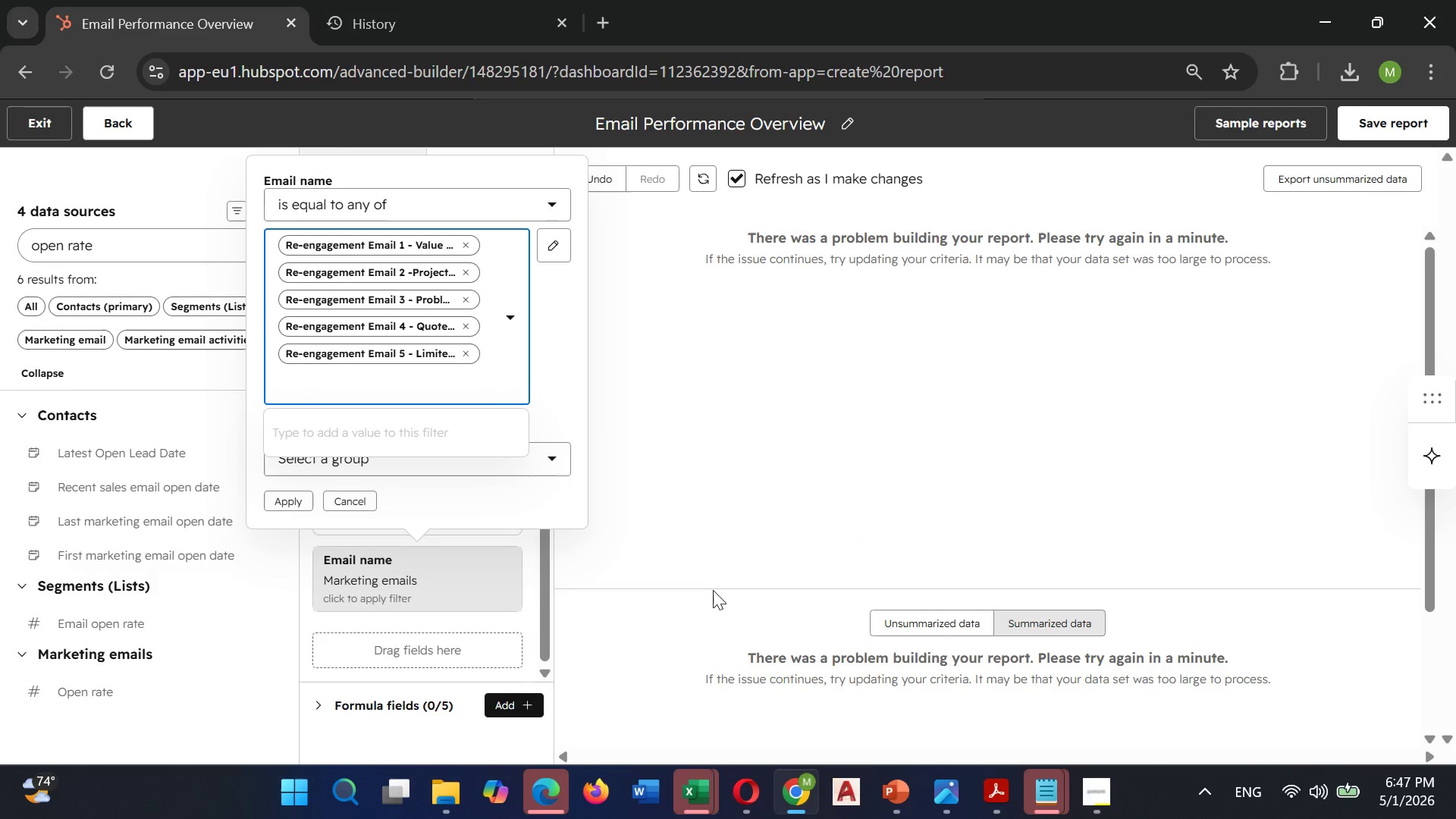 
type(Re )
key(Backspace)
type(-engagement Email 6)
 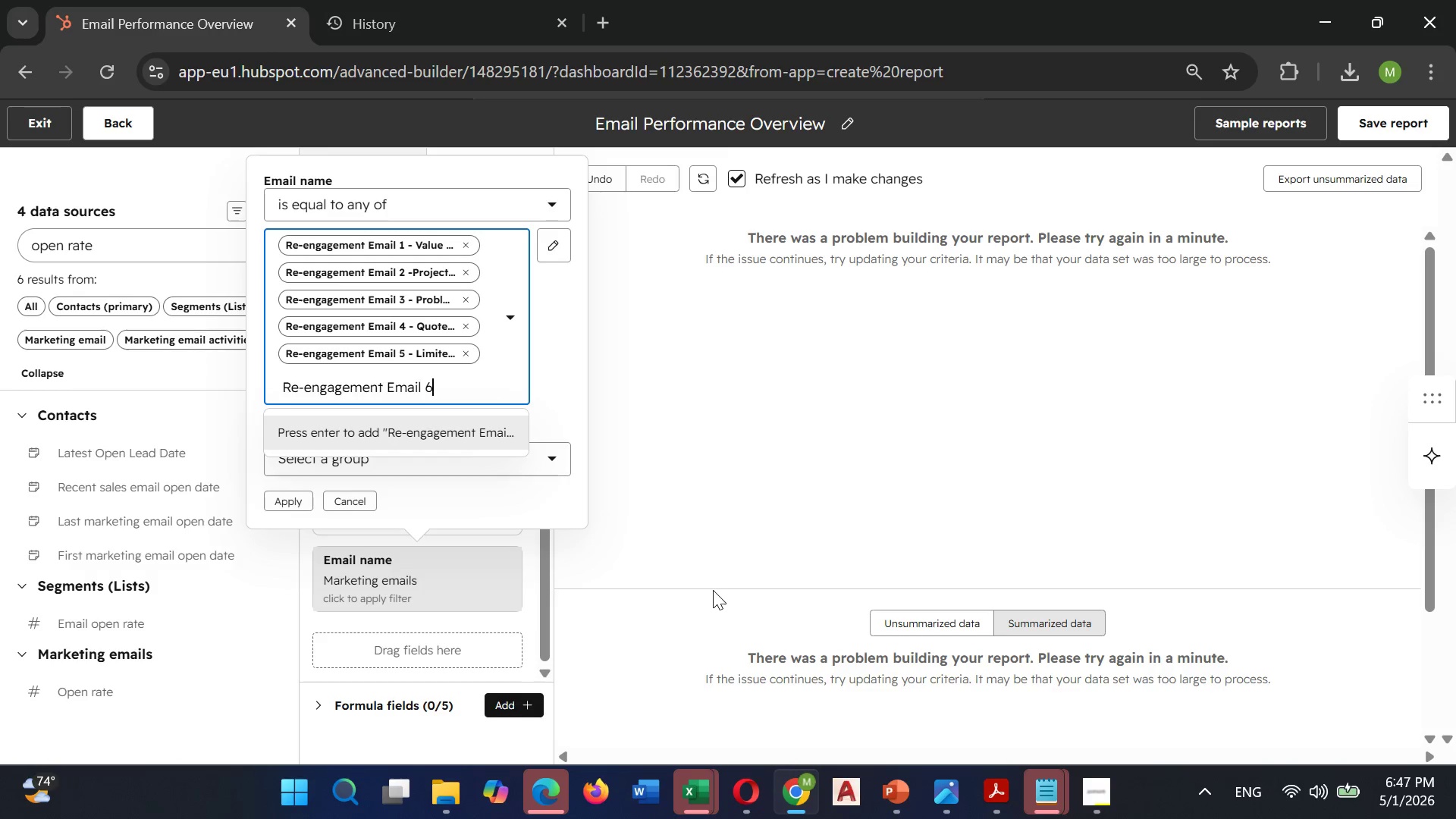 
wait(15.61)
 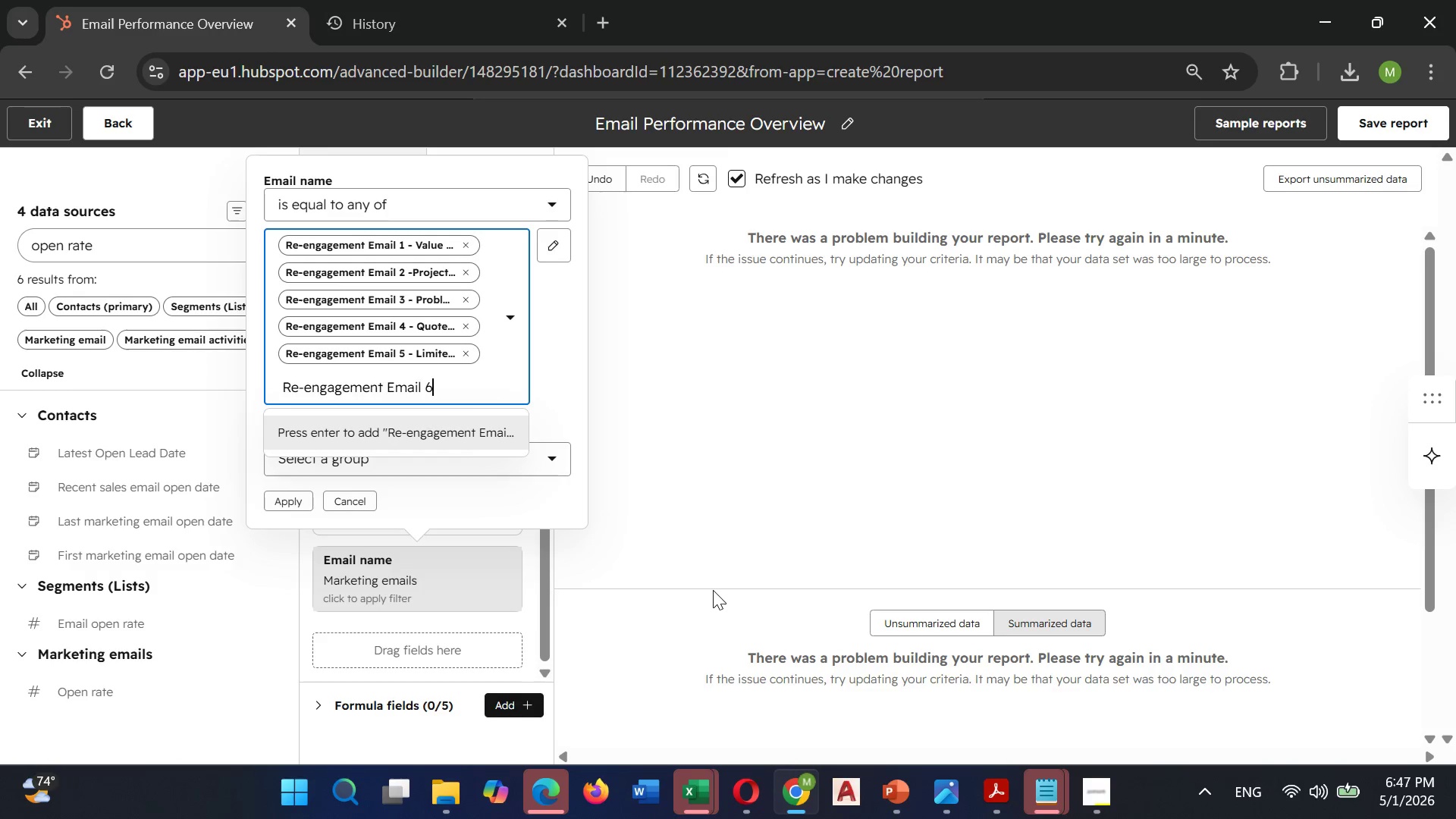 
type( - Final Urgency)
 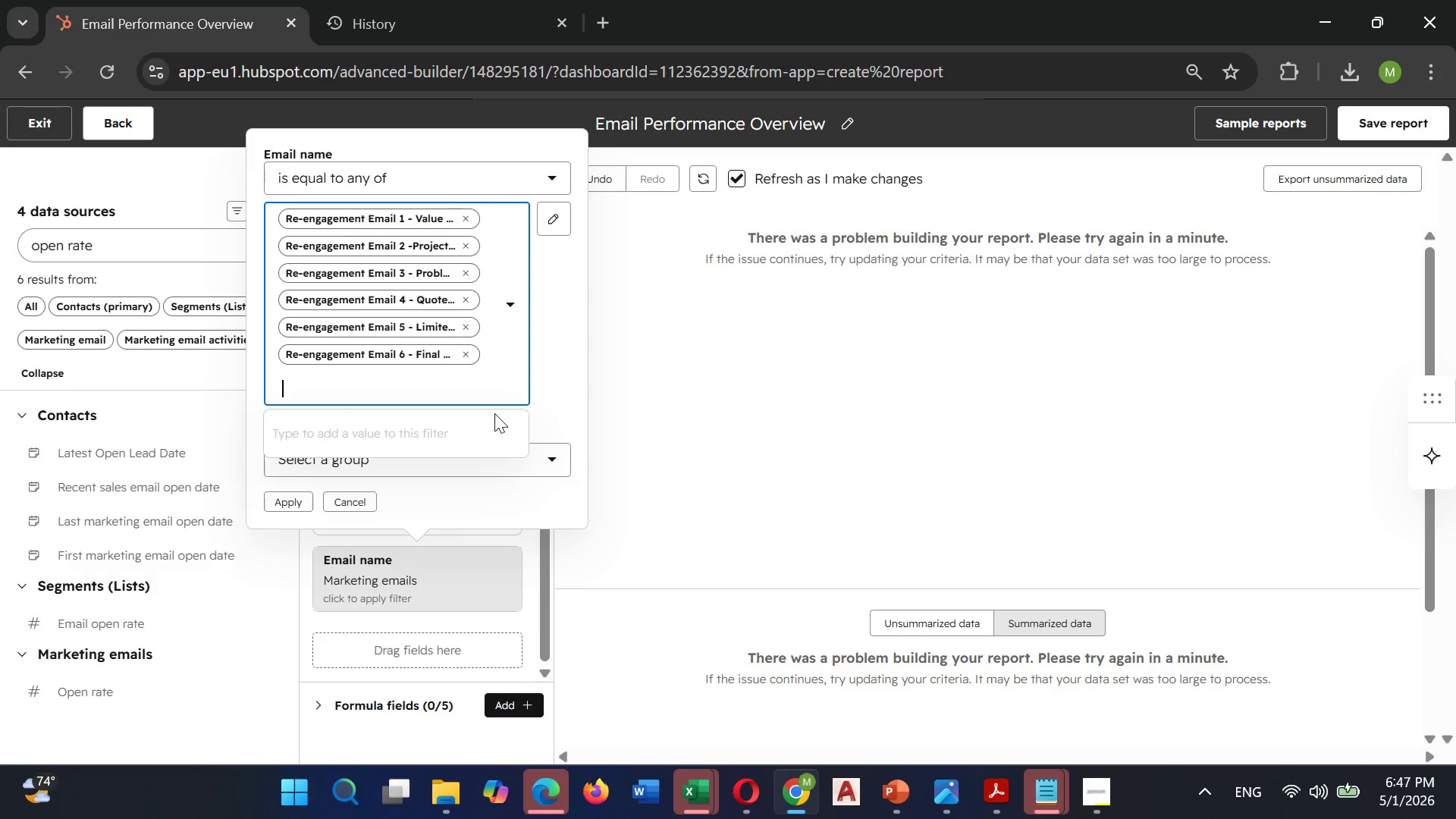 
wait(7.61)
 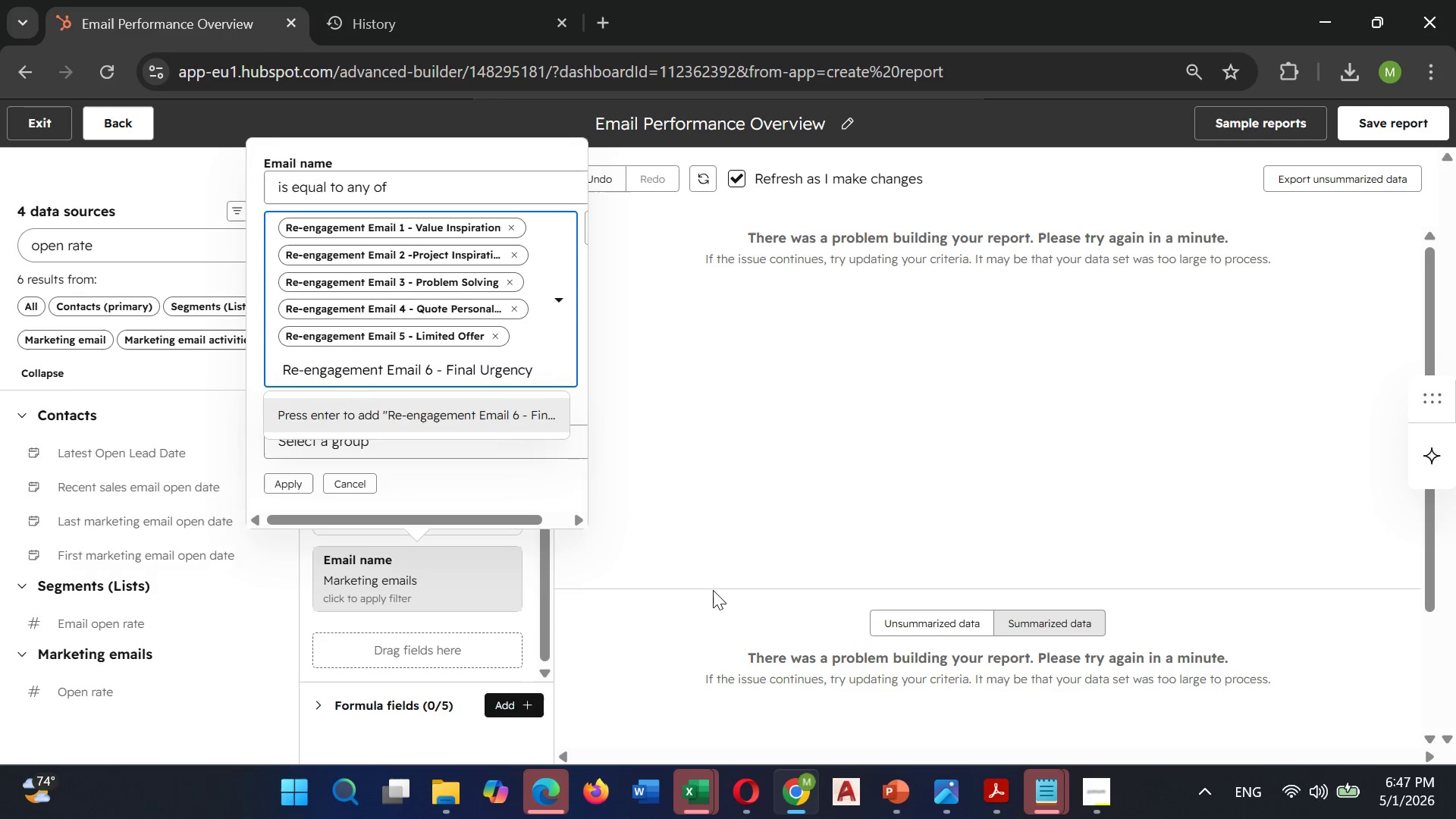 
left_click([557, 362])
 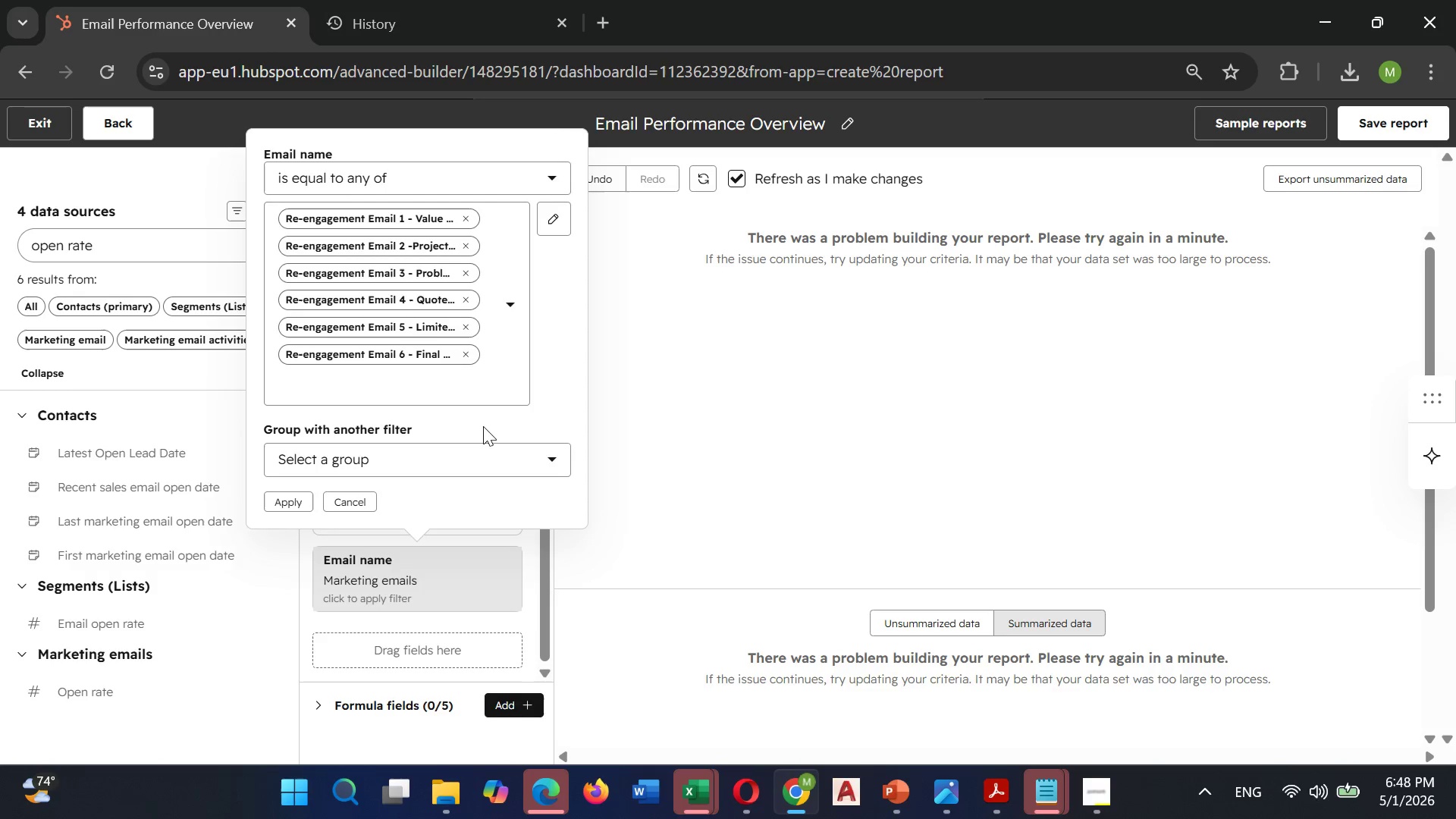 
left_click([479, 453])
 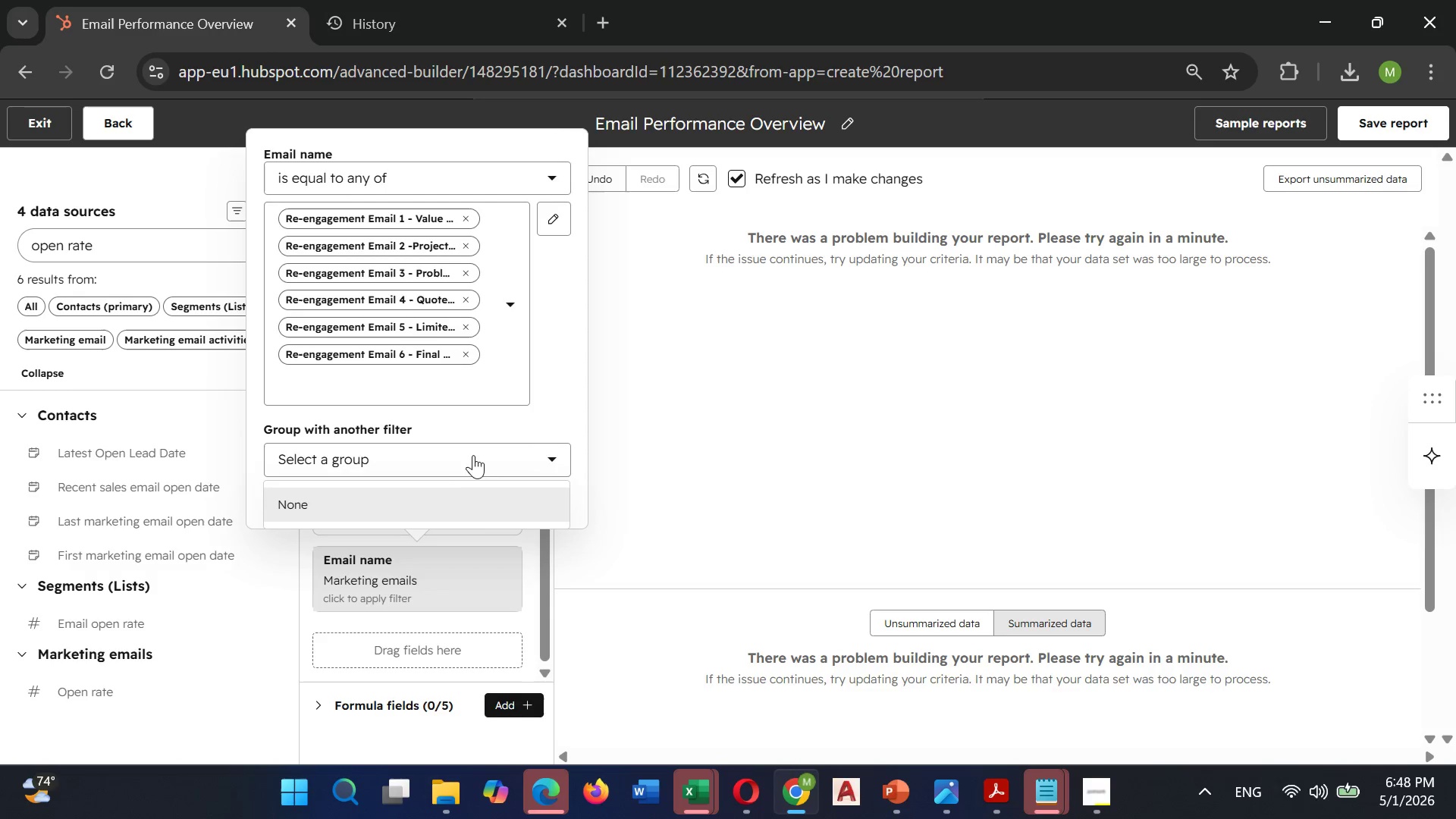 
left_click([432, 469])
 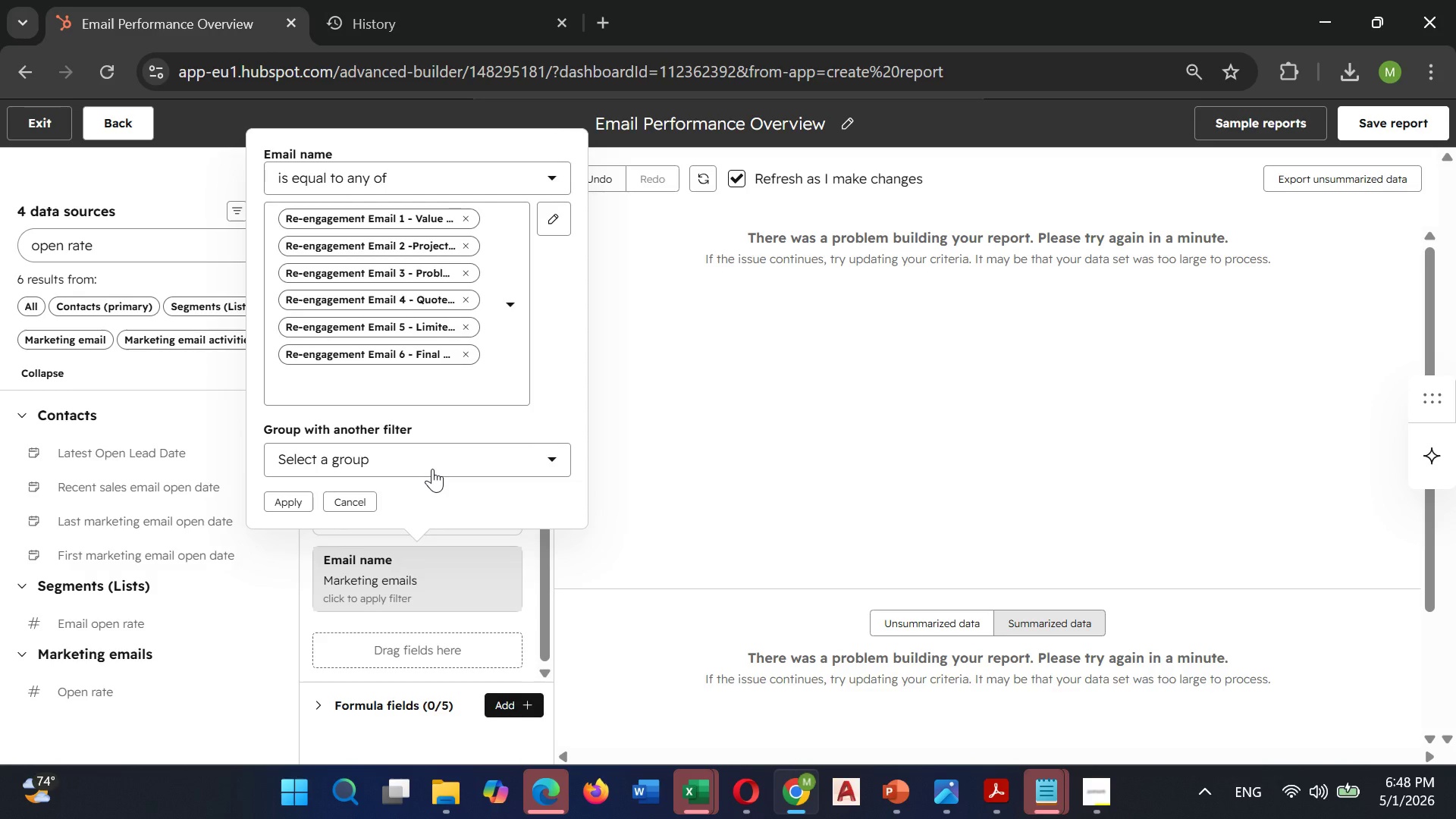 
wait(43.89)
 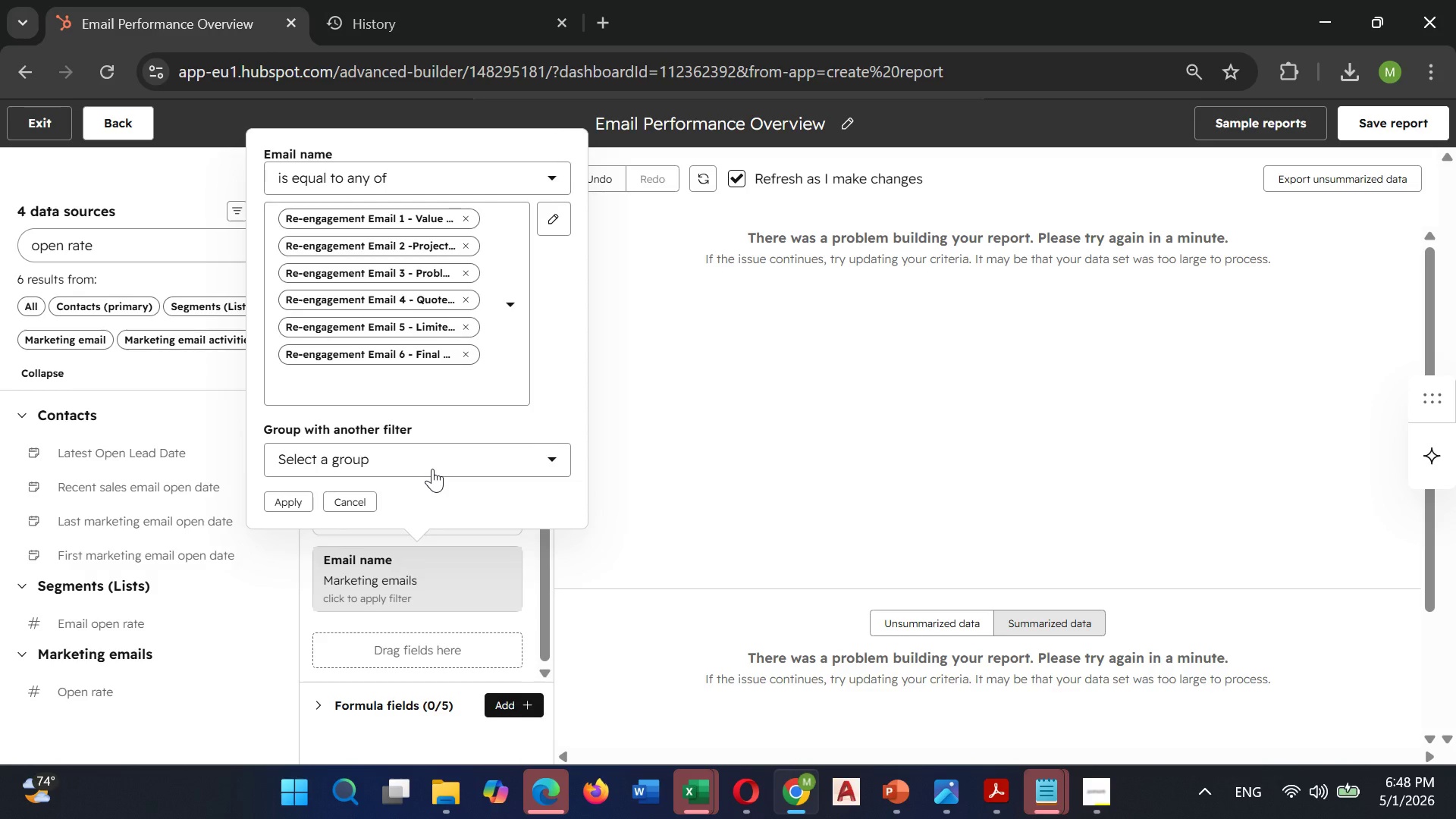 
left_click([635, 416])
 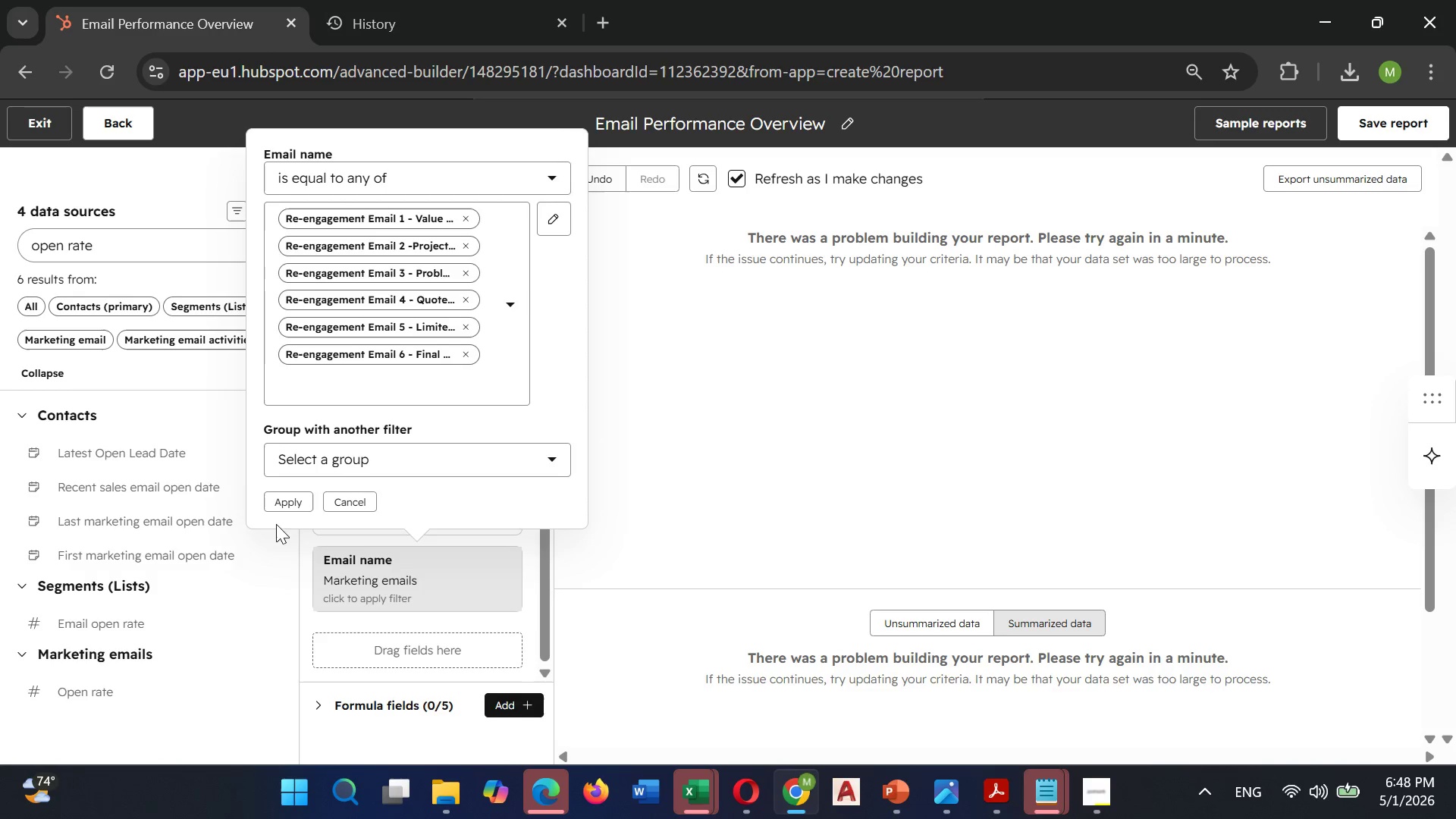 
left_click([284, 500])
 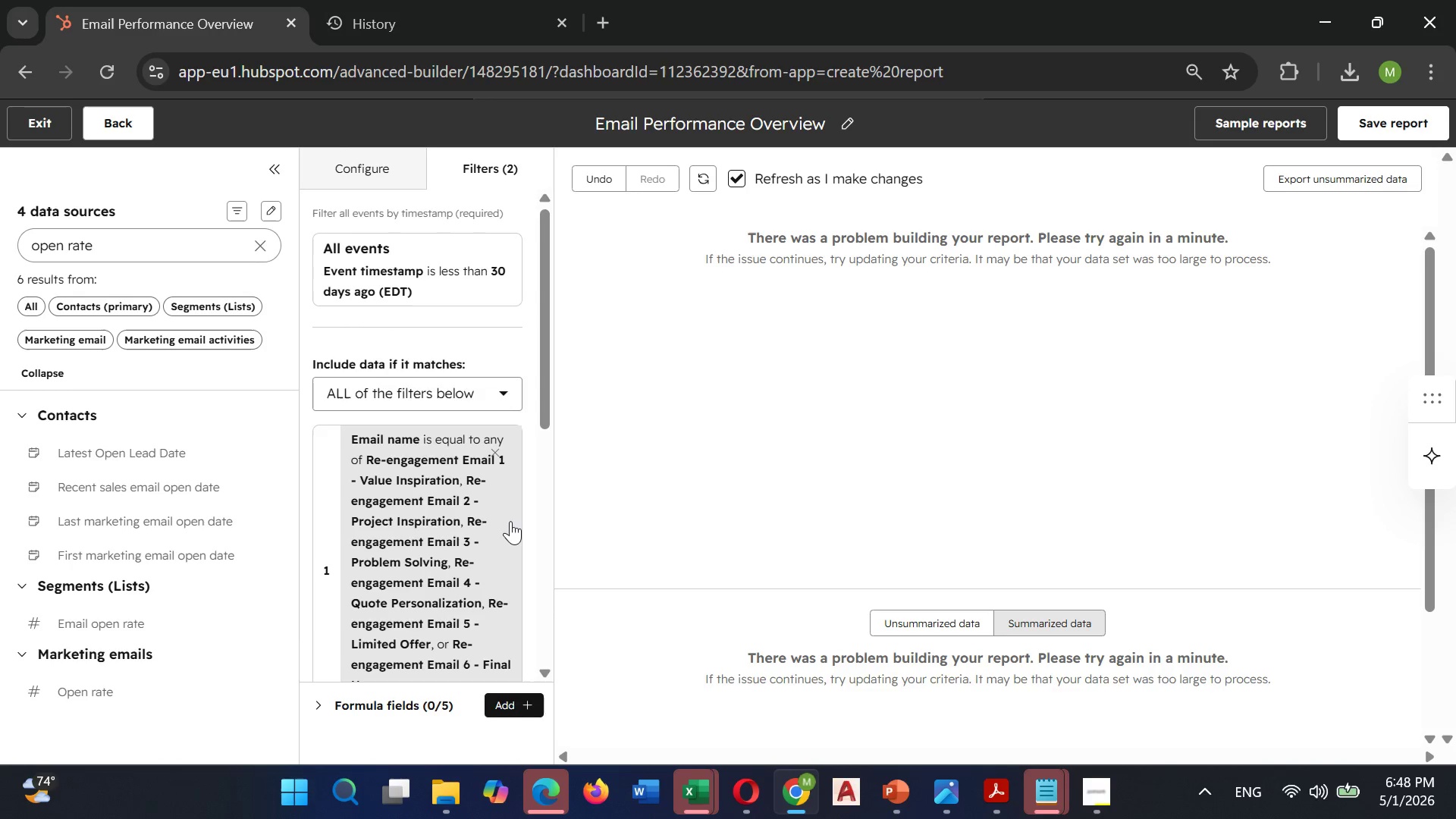 
scroll: coordinate [459, 478], scroll_direction: up, amount: 4.0
 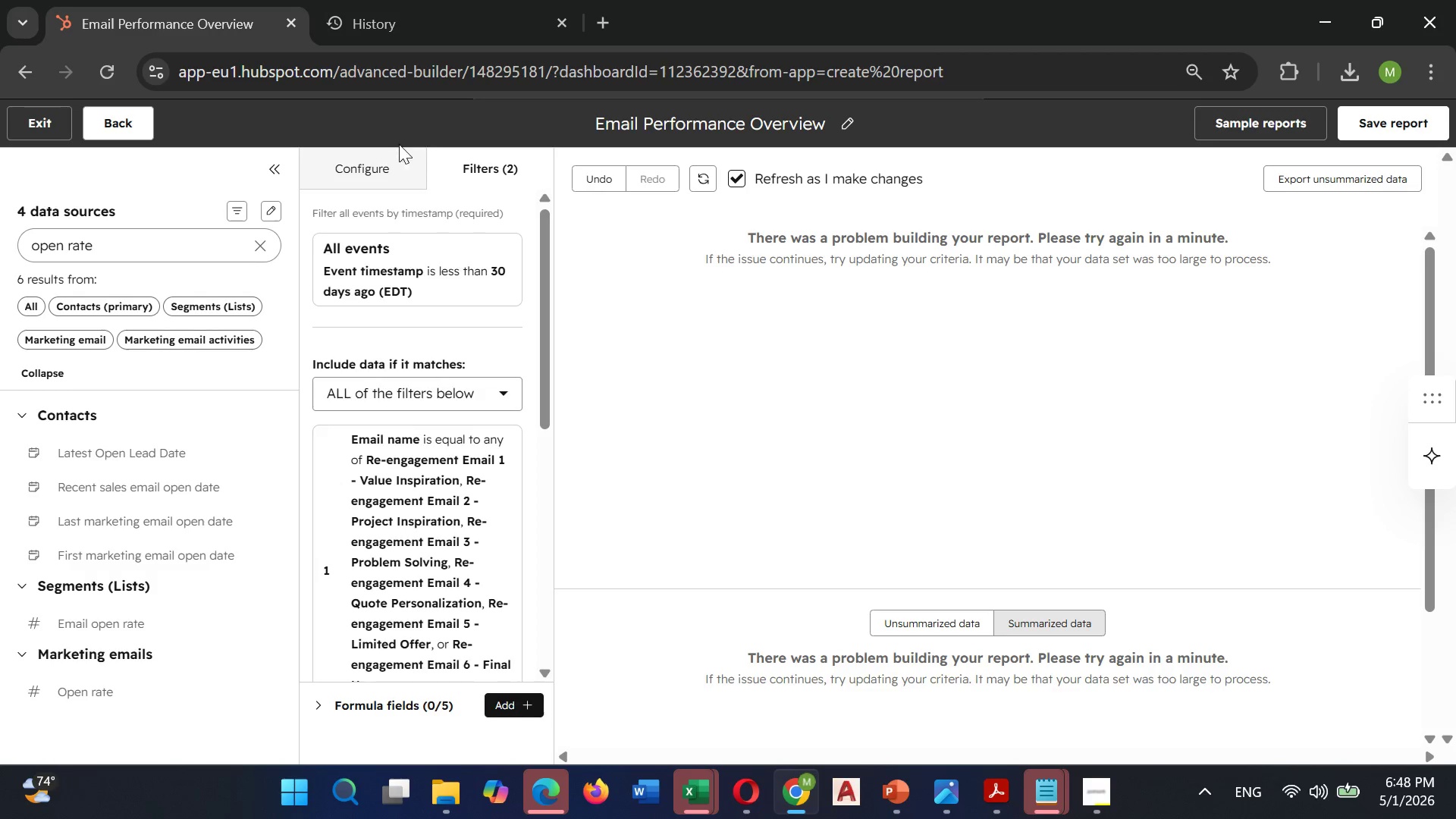 
left_click([378, 158])
 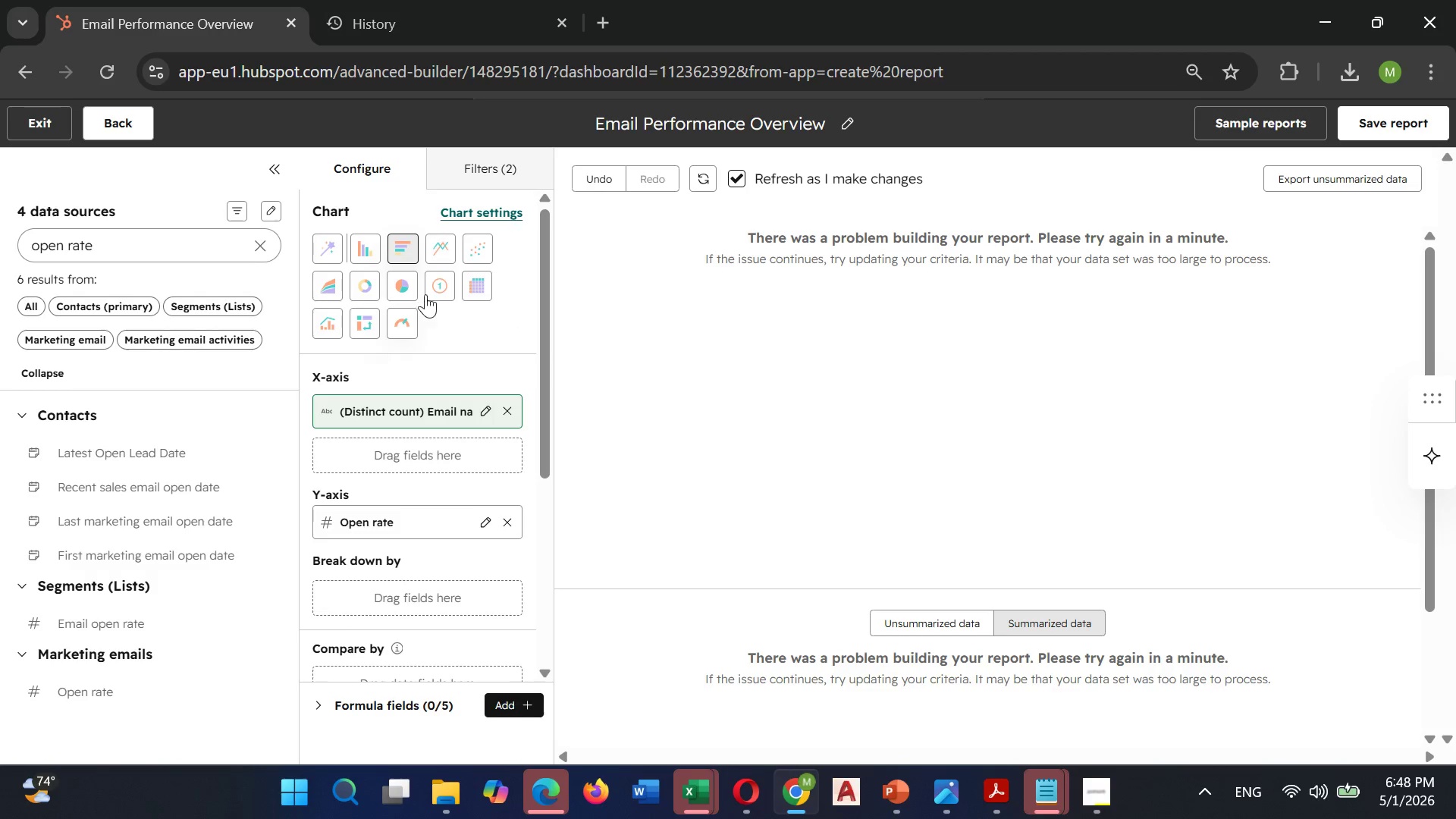 
left_click([471, 279])
 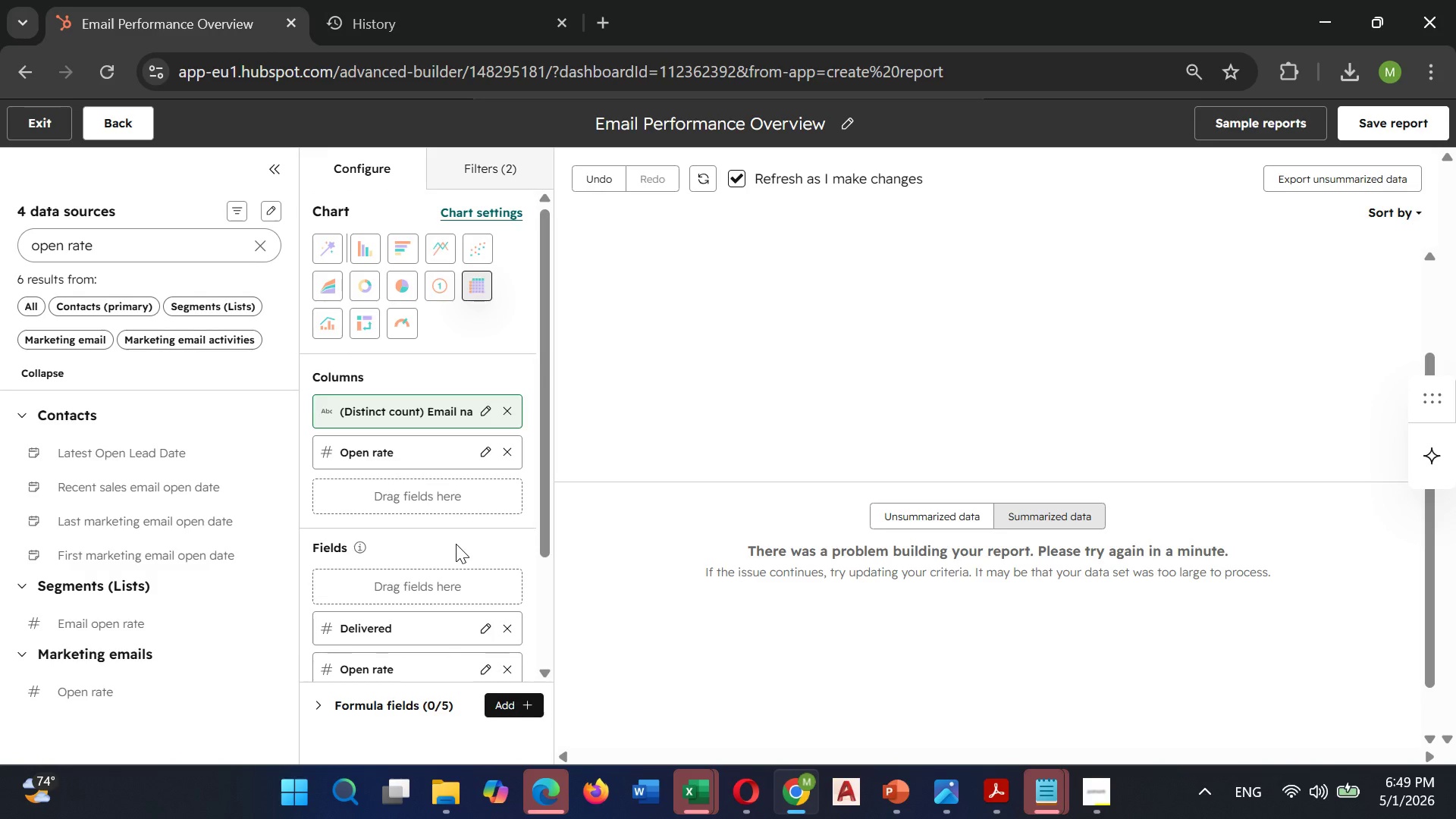 
wait(41.42)
 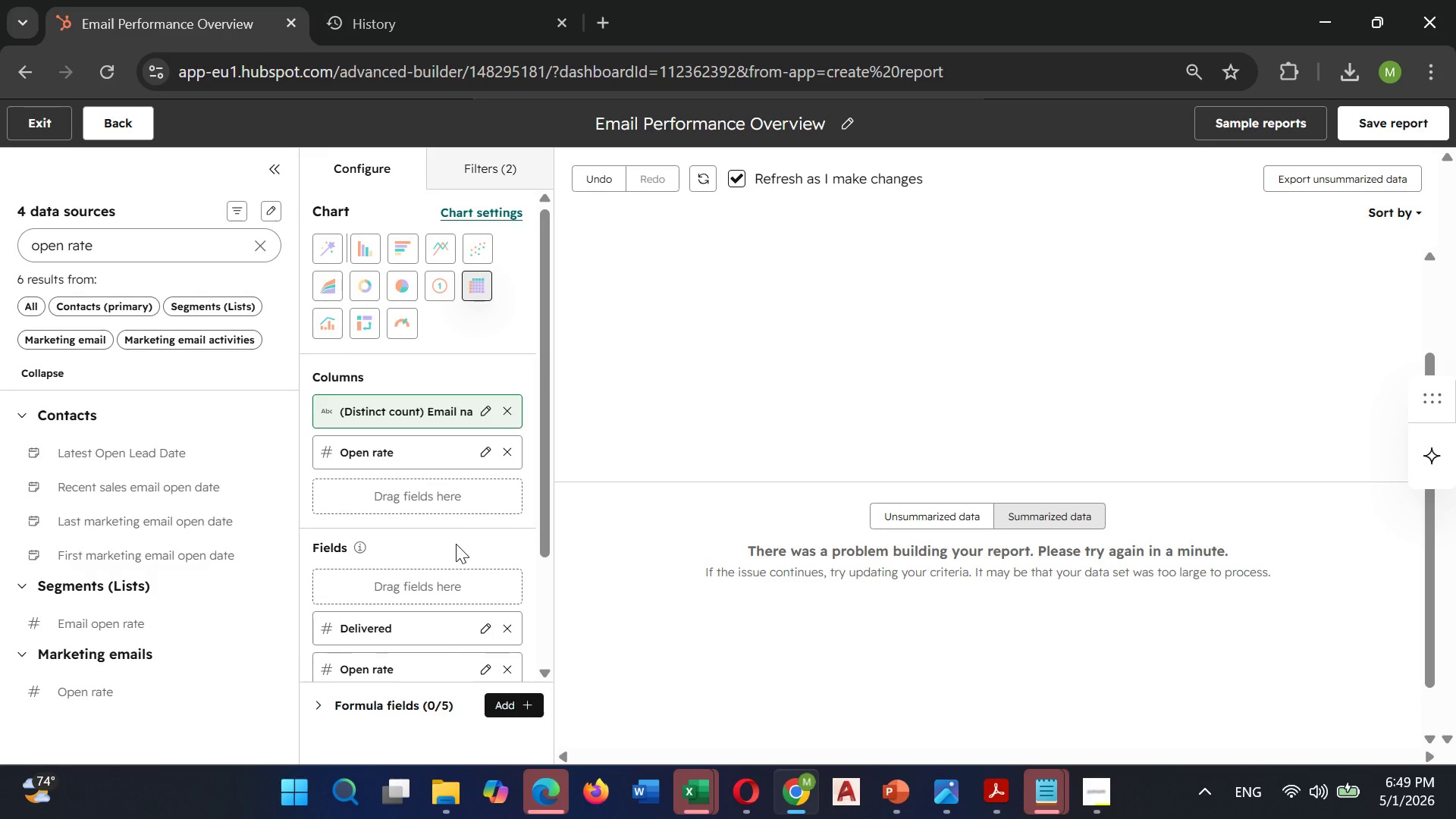 
left_click([198, 243])
 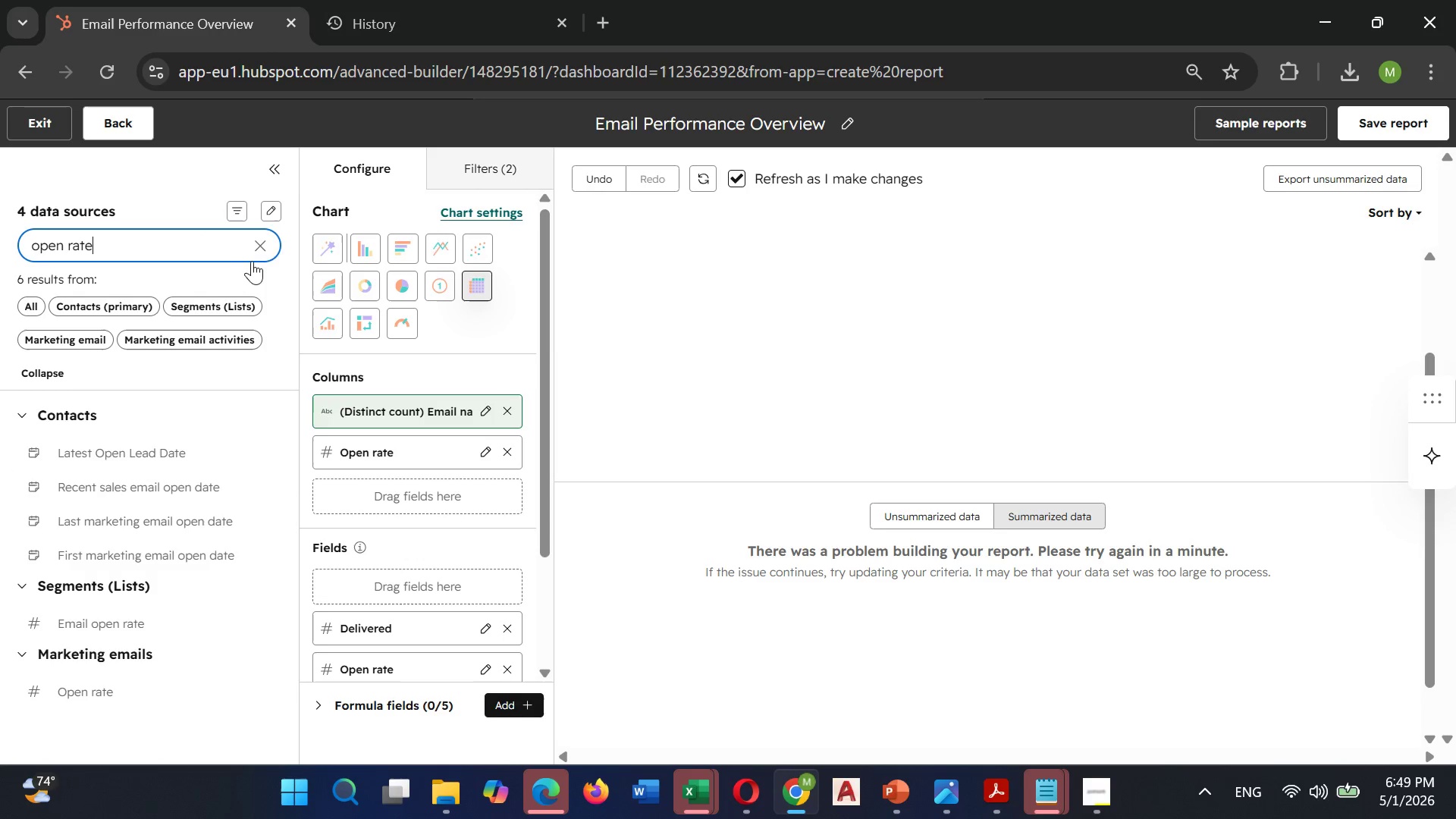 
left_click([266, 246])
 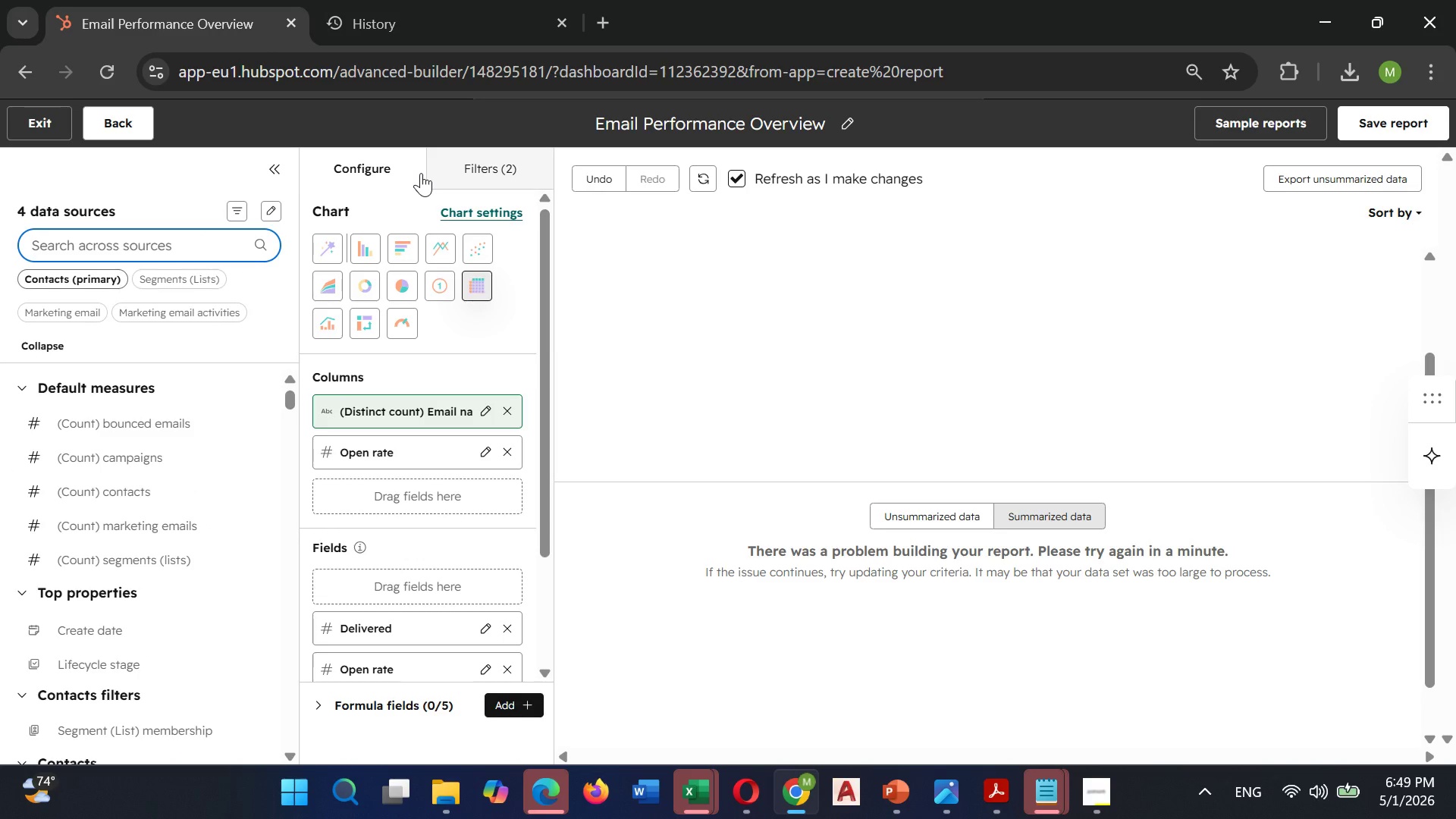 
type(data rang)
 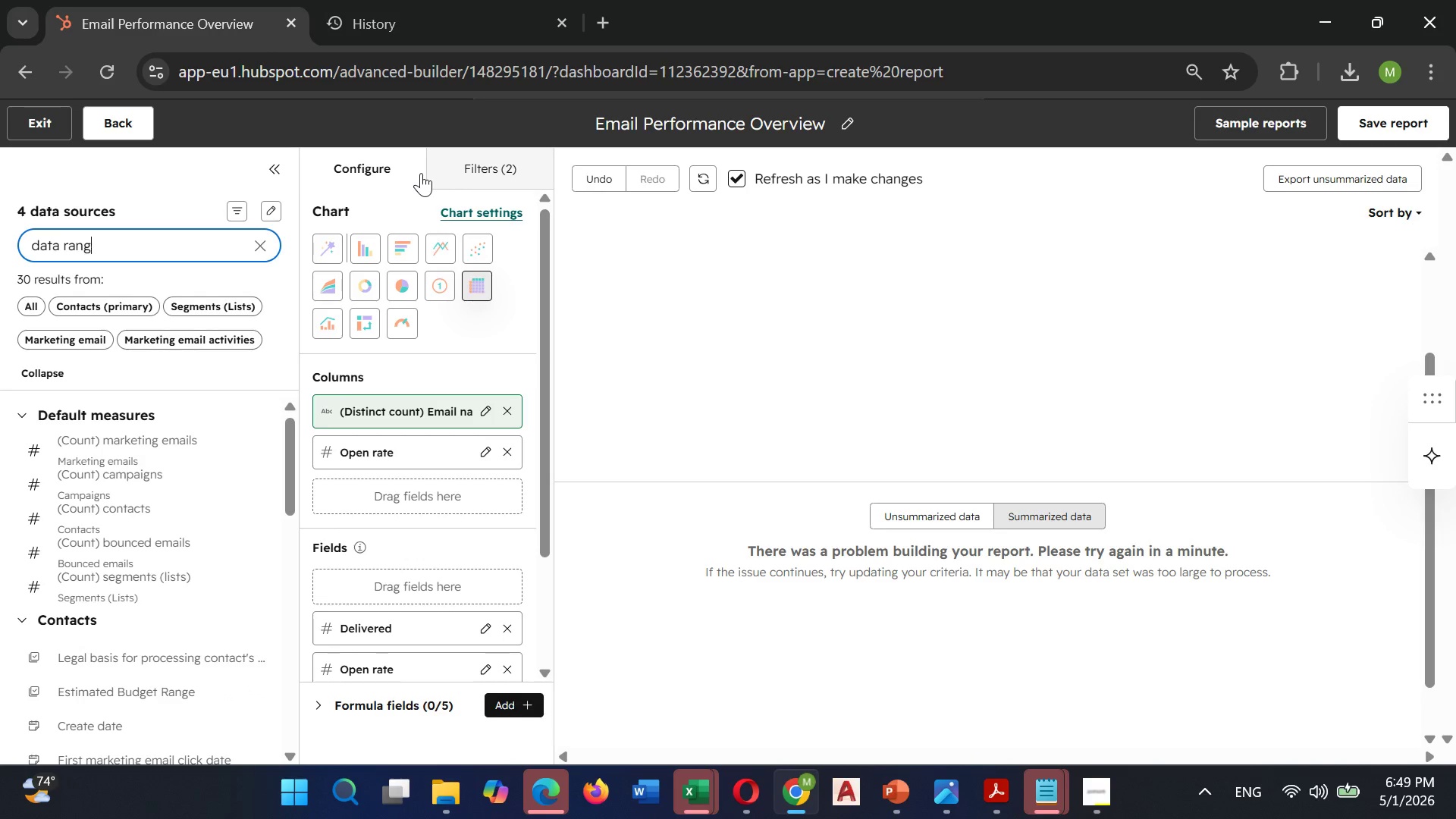 
key(E)
 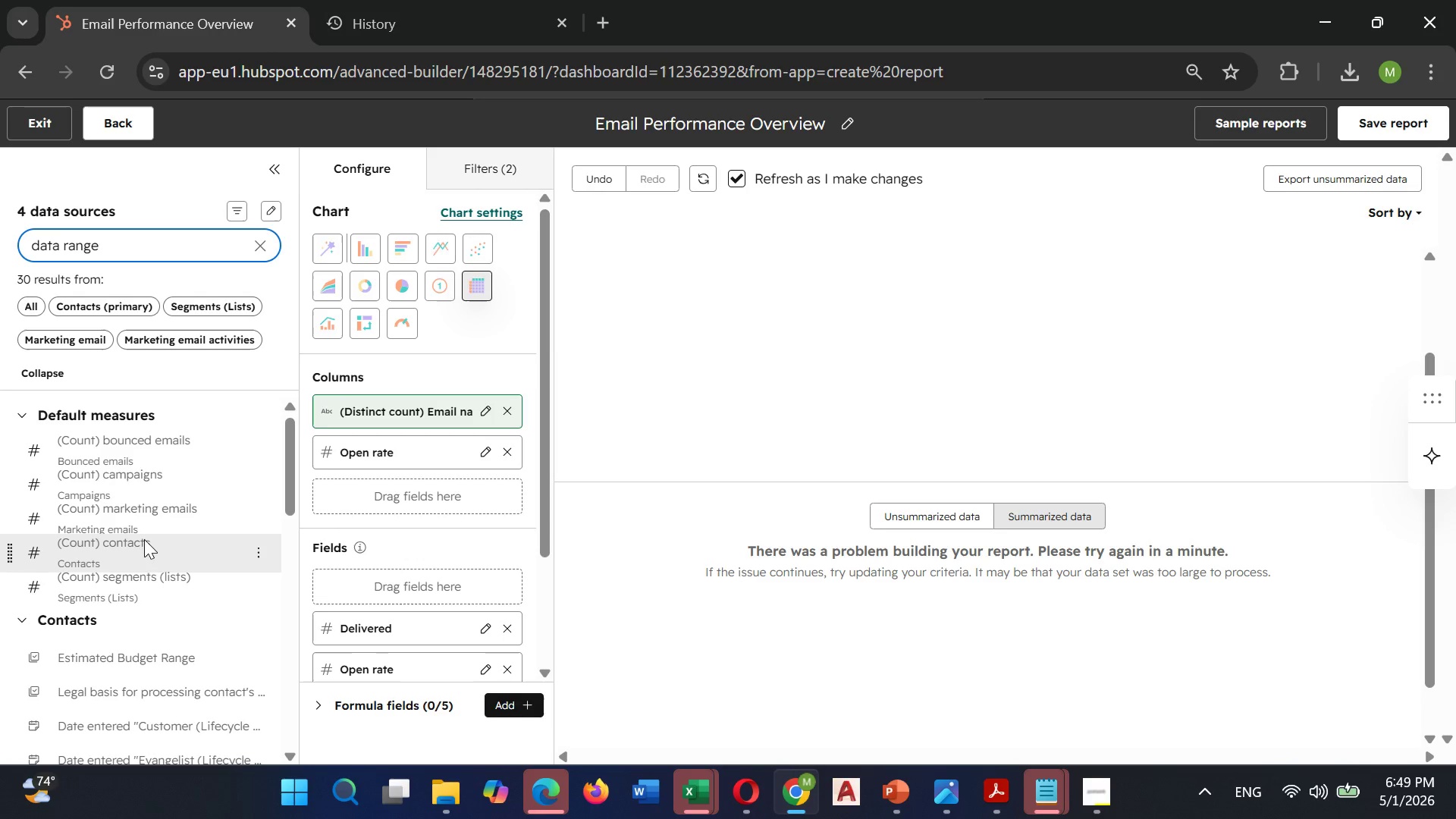 
wait(10.2)
 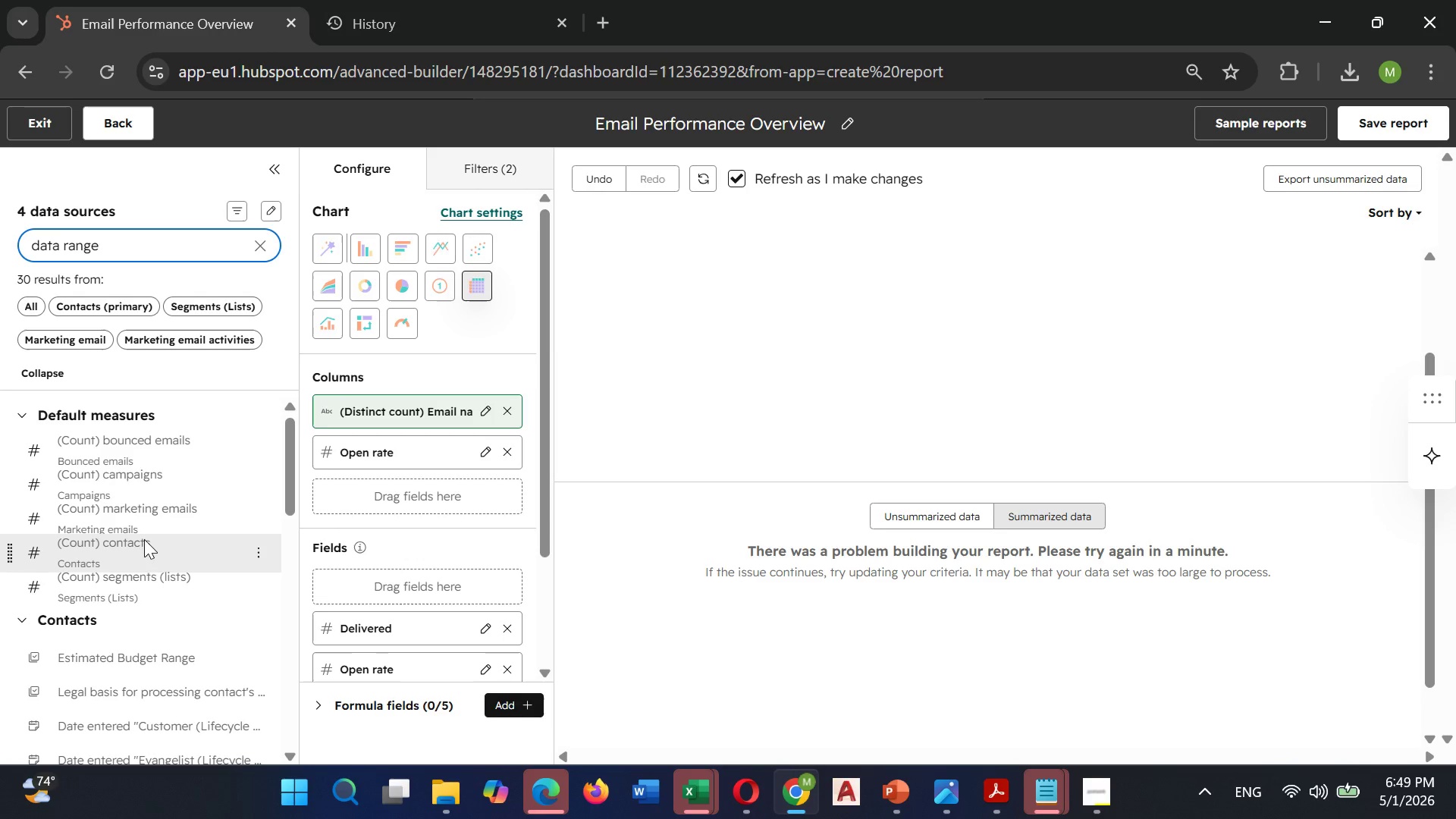 
scroll: coordinate [141, 539], scroll_direction: down, amount: 12.0
 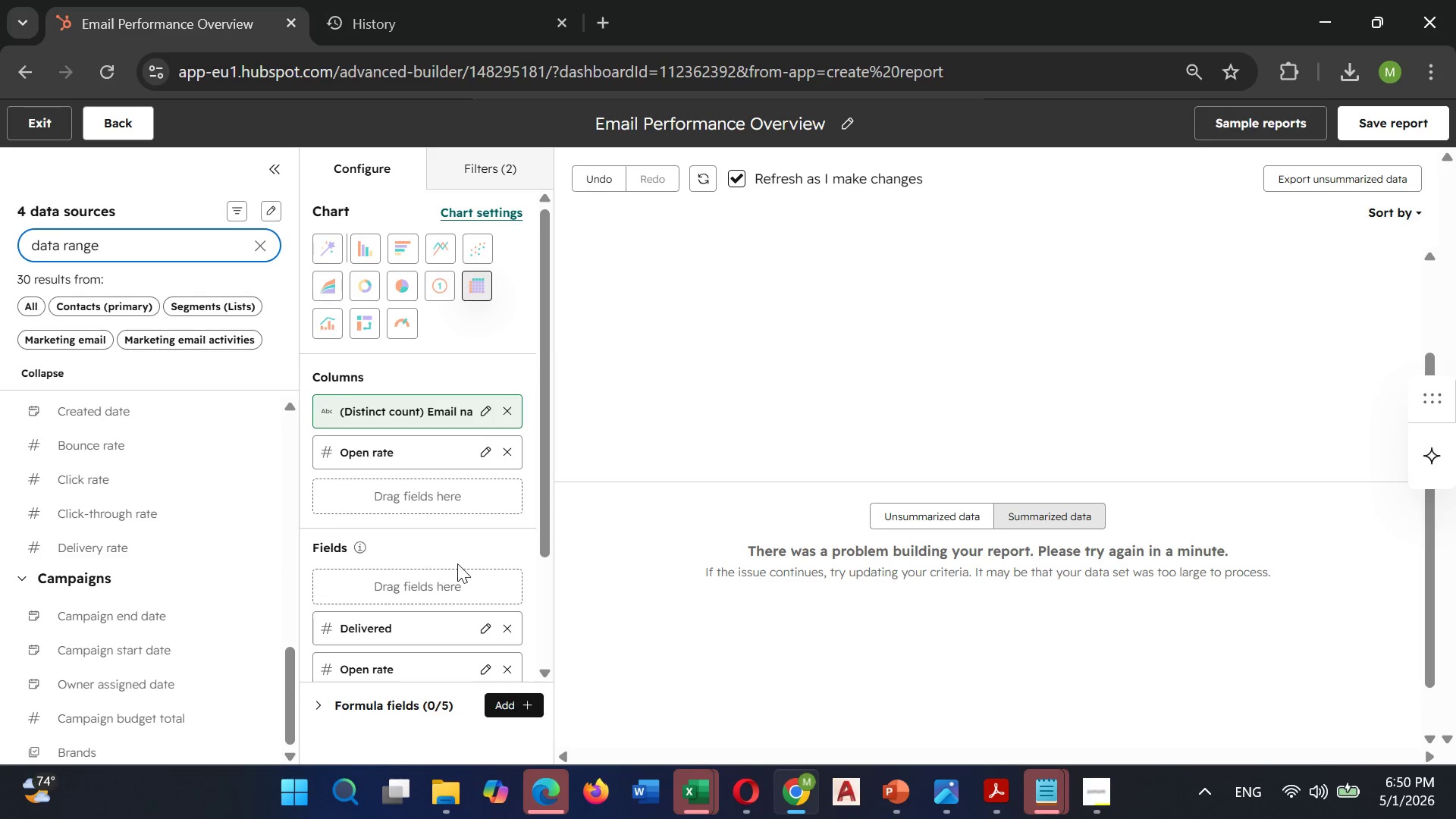 
scroll: coordinate [445, 563], scroll_direction: up, amount: 3.0
 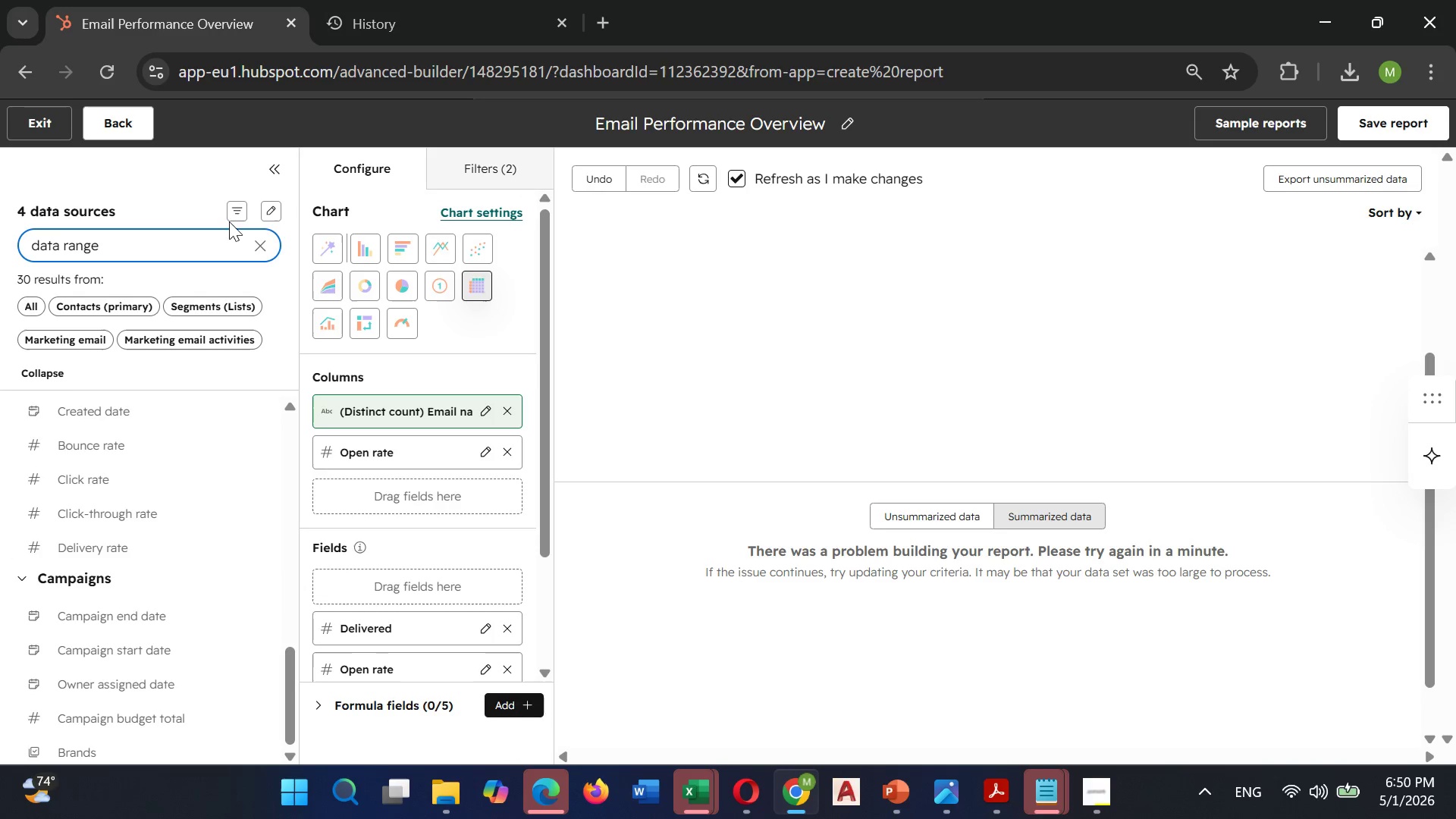 
left_click([235, 209])
 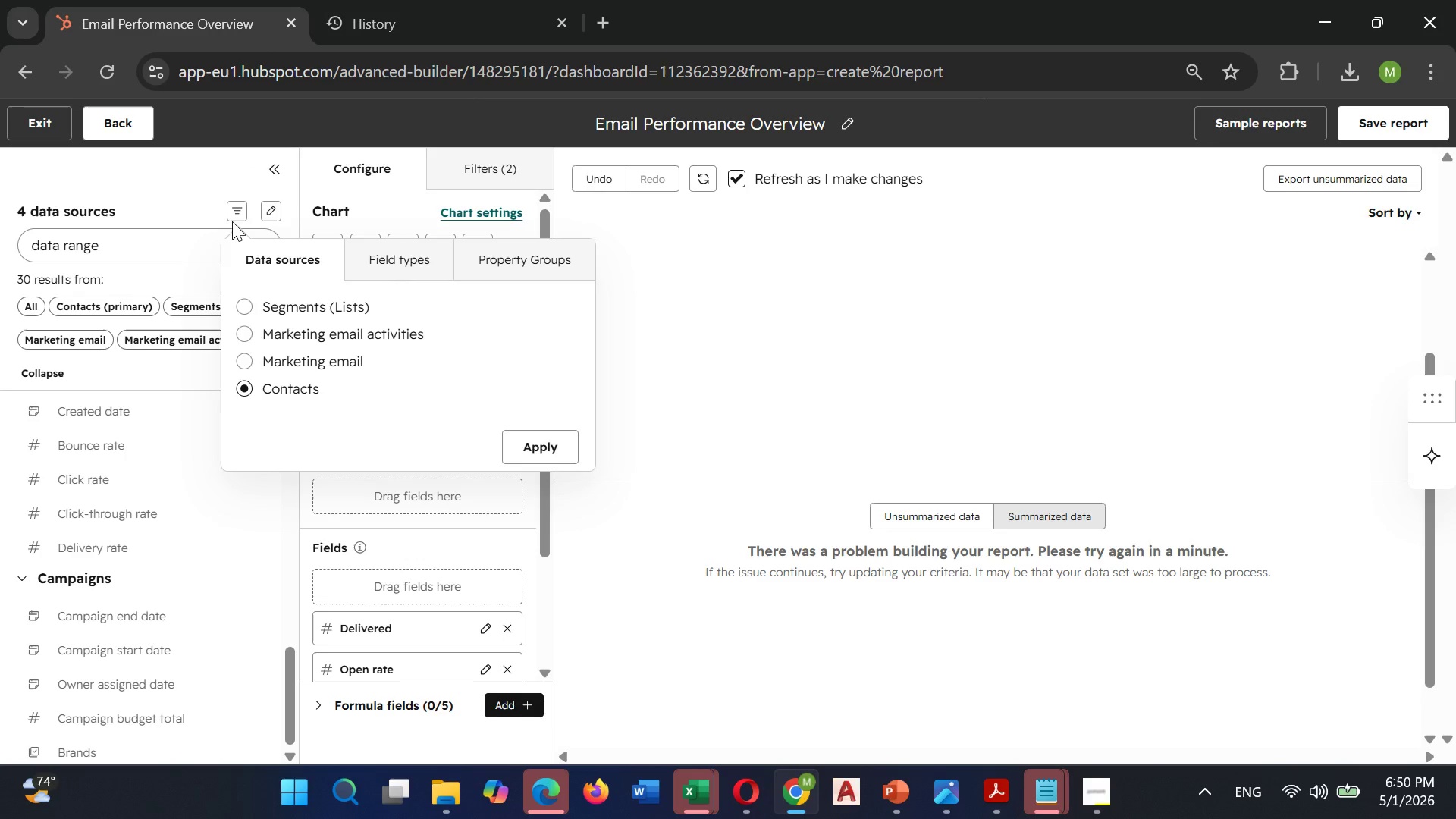 
wait(9.5)
 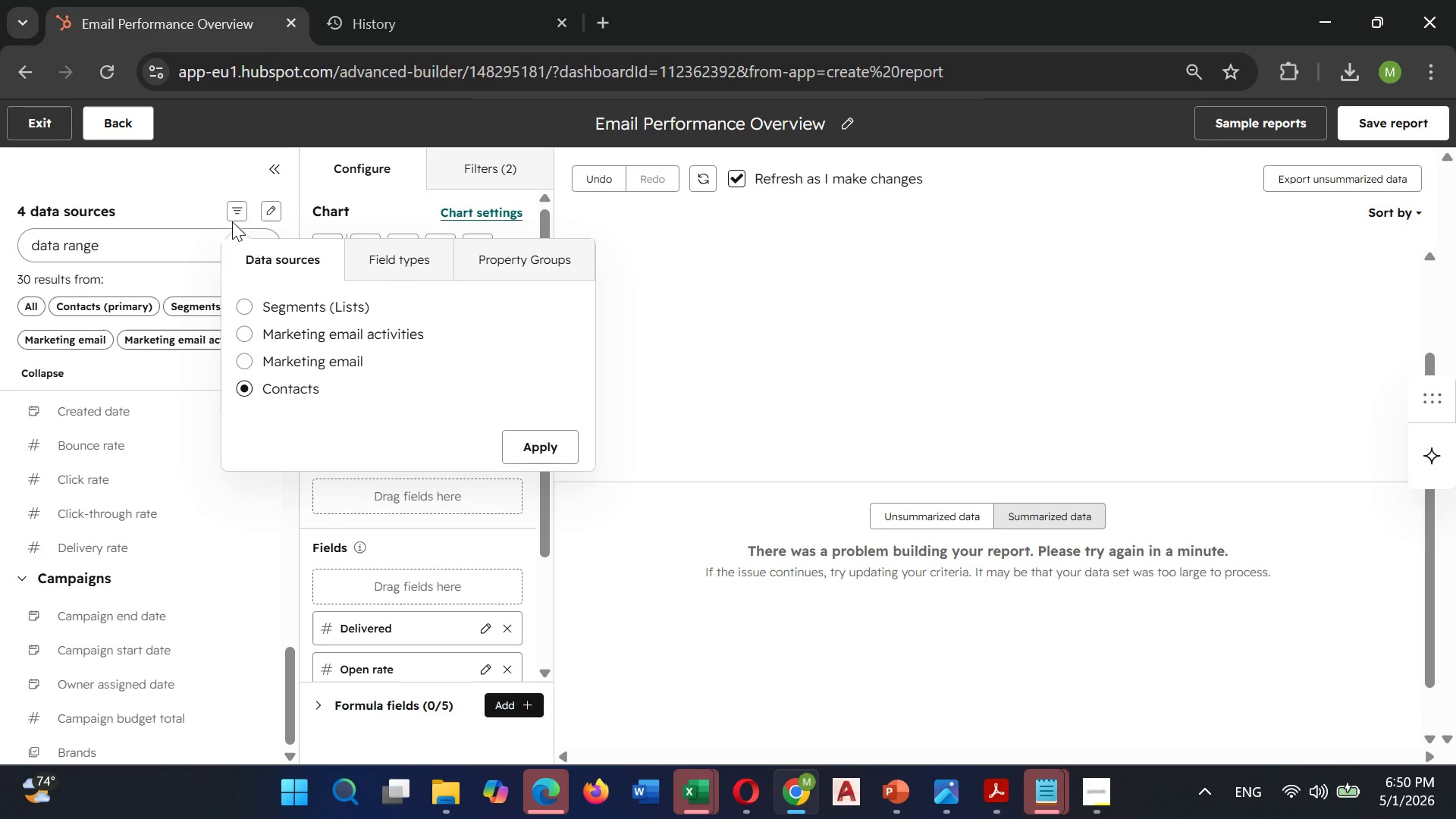 
left_click([244, 359])
 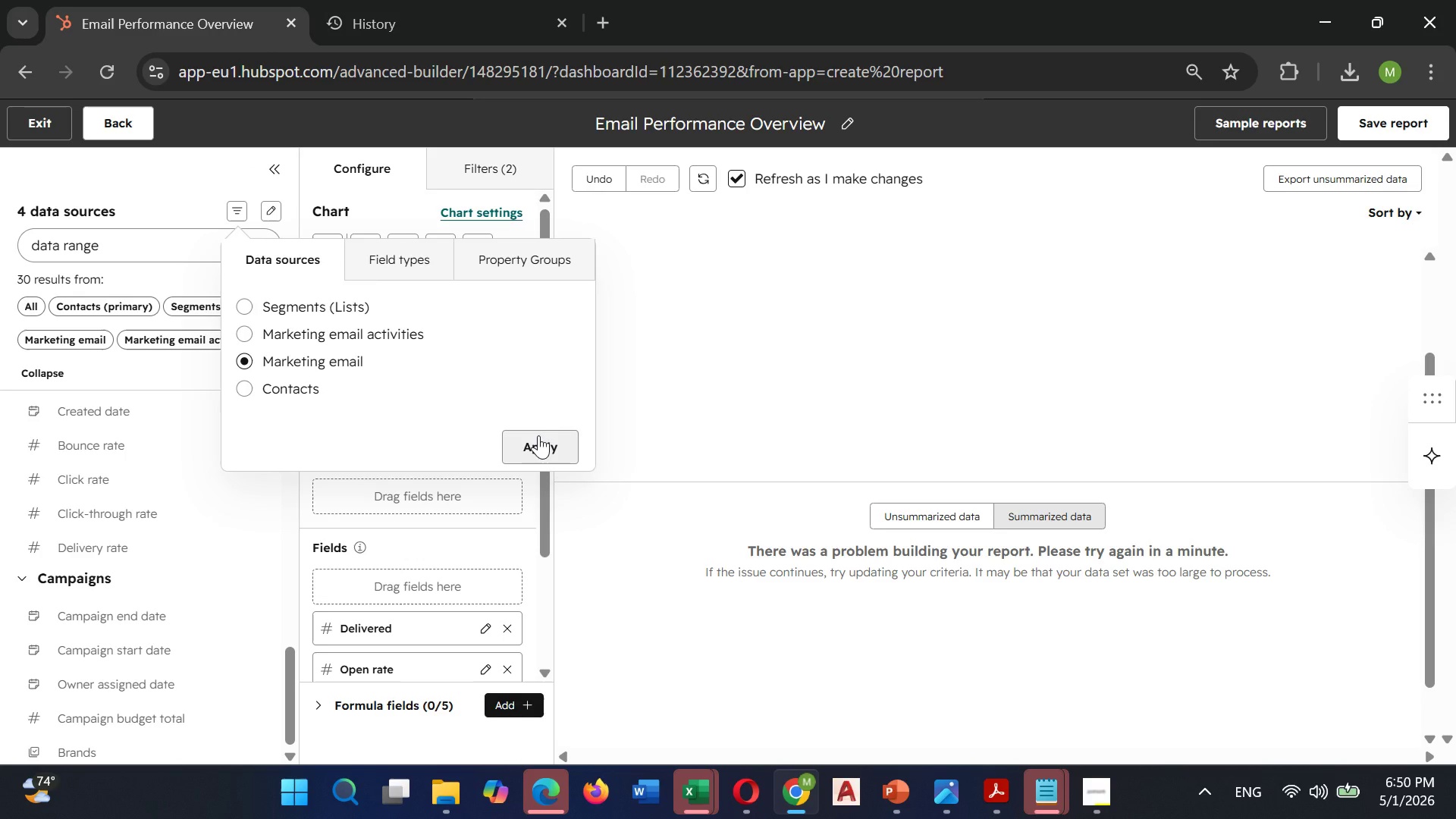 
left_click([538, 435])
 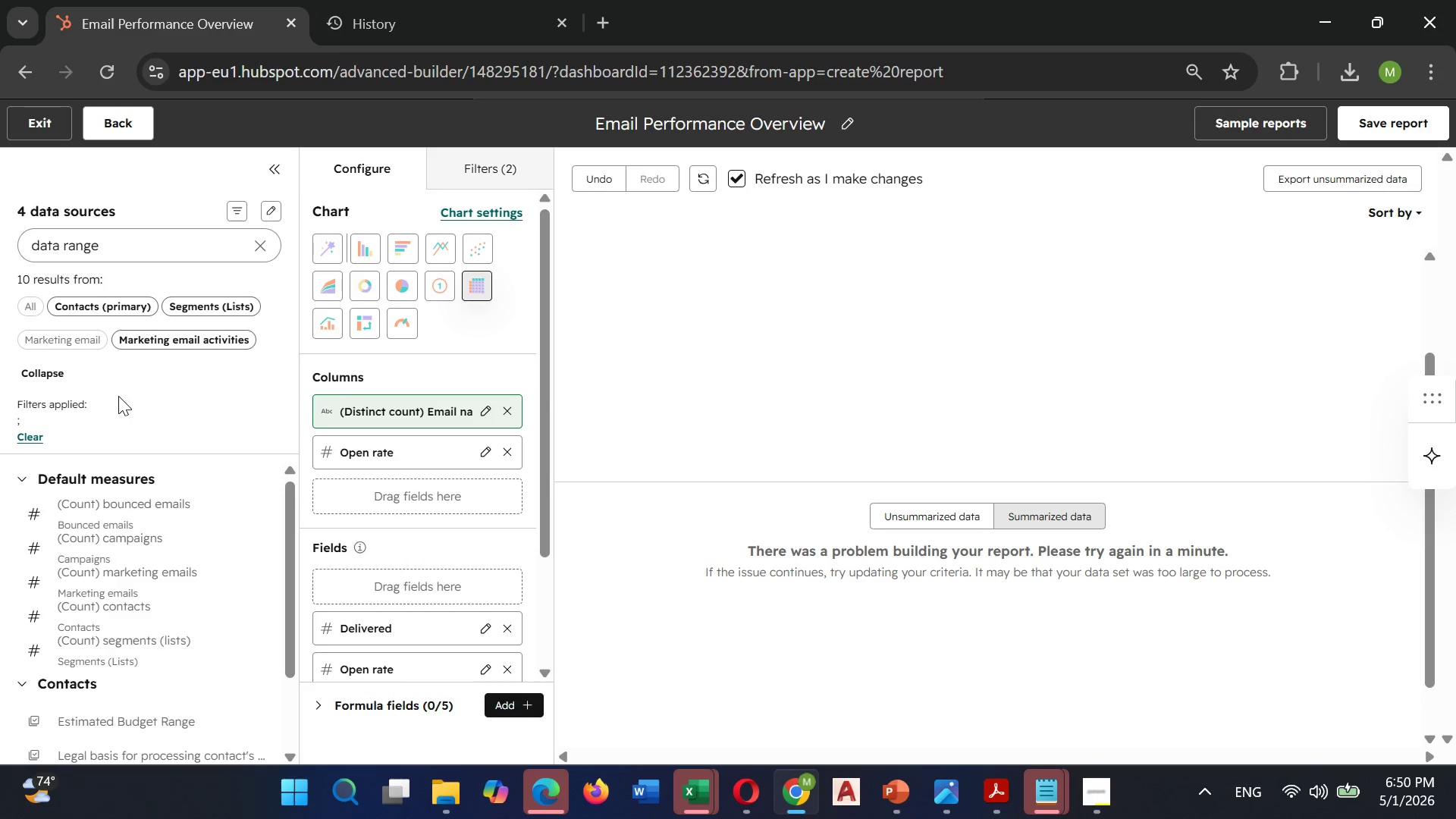 
scroll: coordinate [118, 396], scroll_direction: down, amount: 4.0
 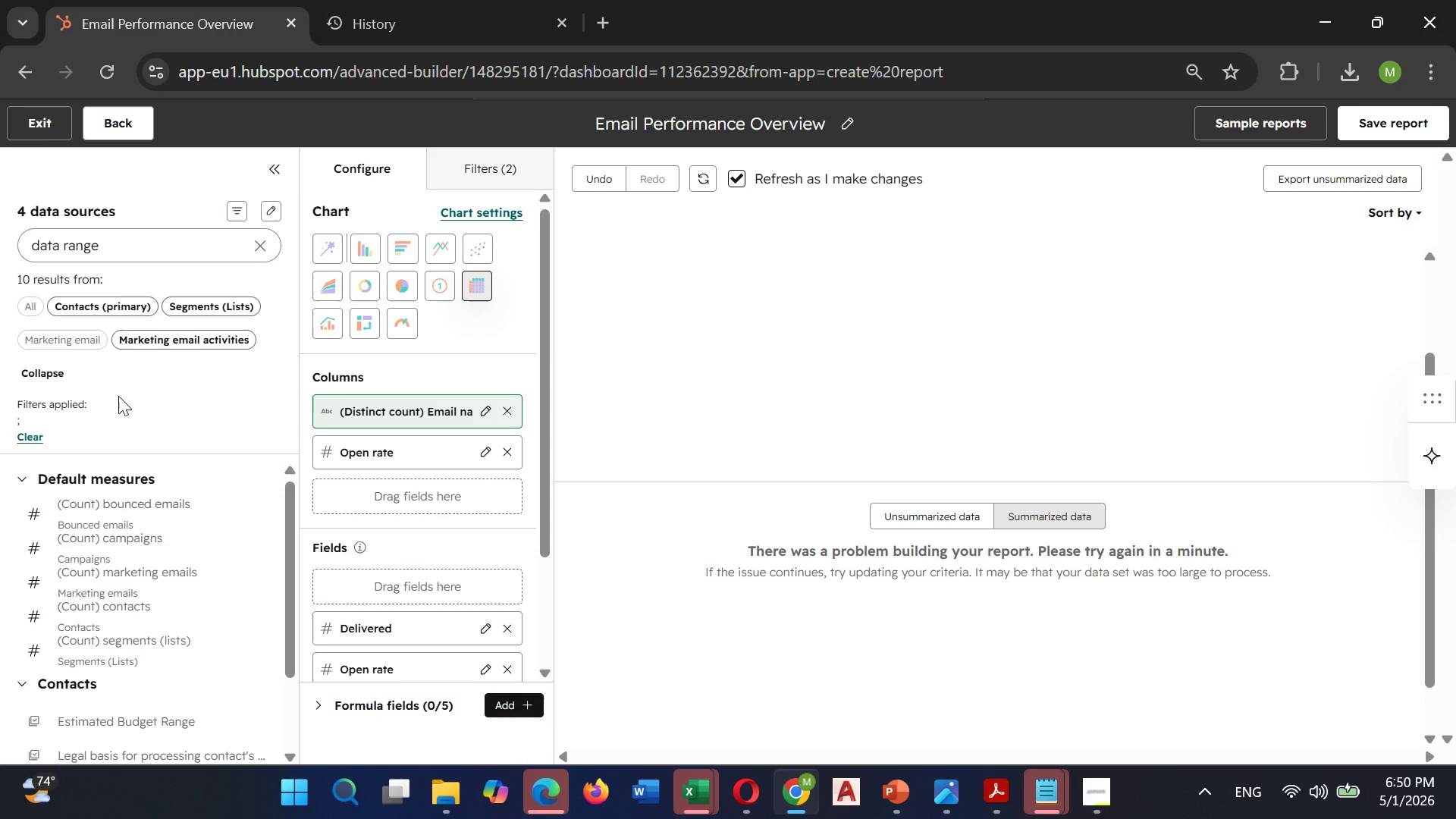 
scroll: coordinate [118, 396], scroll_direction: up, amount: 3.0
 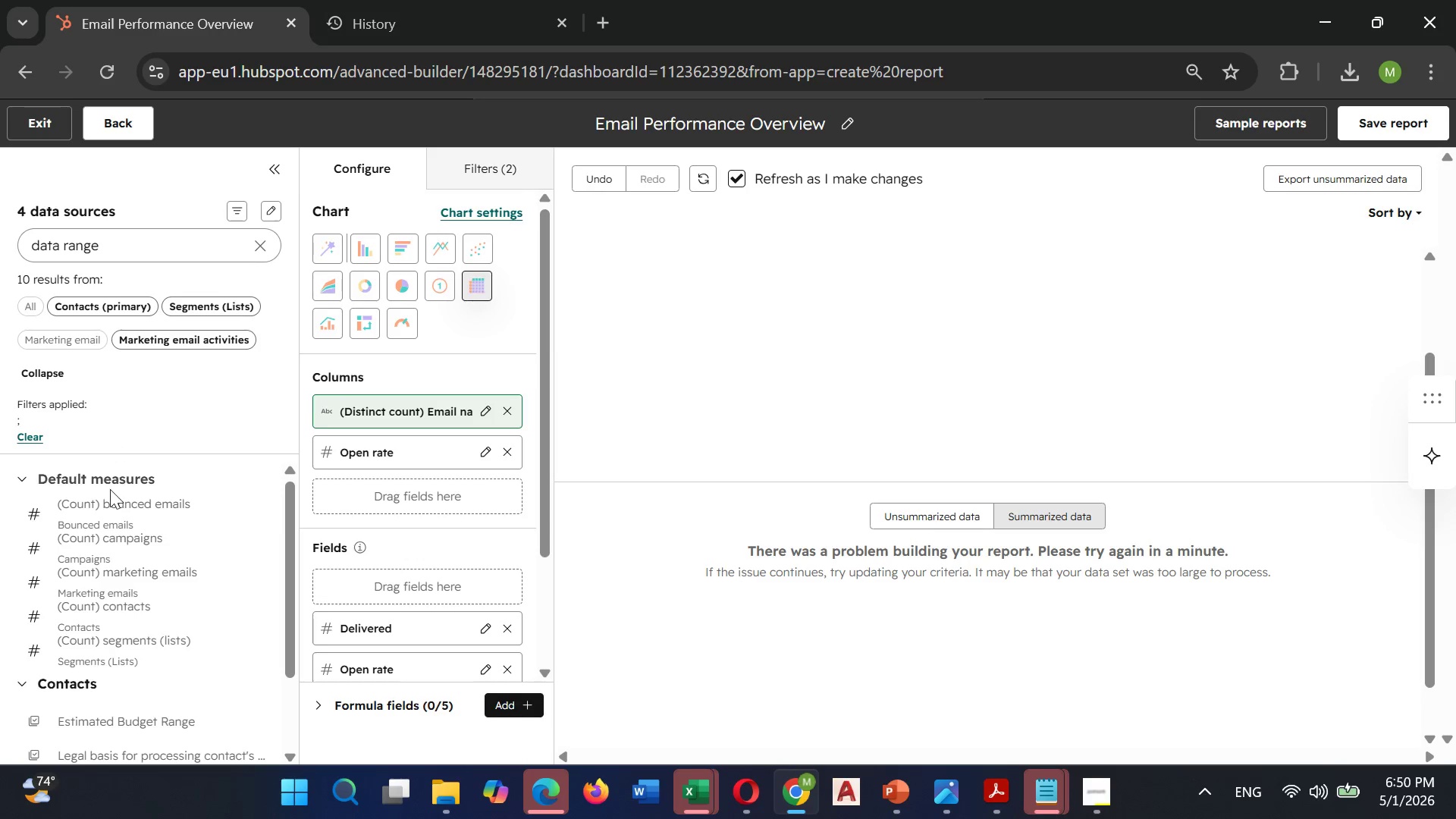 
scroll: coordinate [485, 593], scroll_direction: down, amount: 14.0
 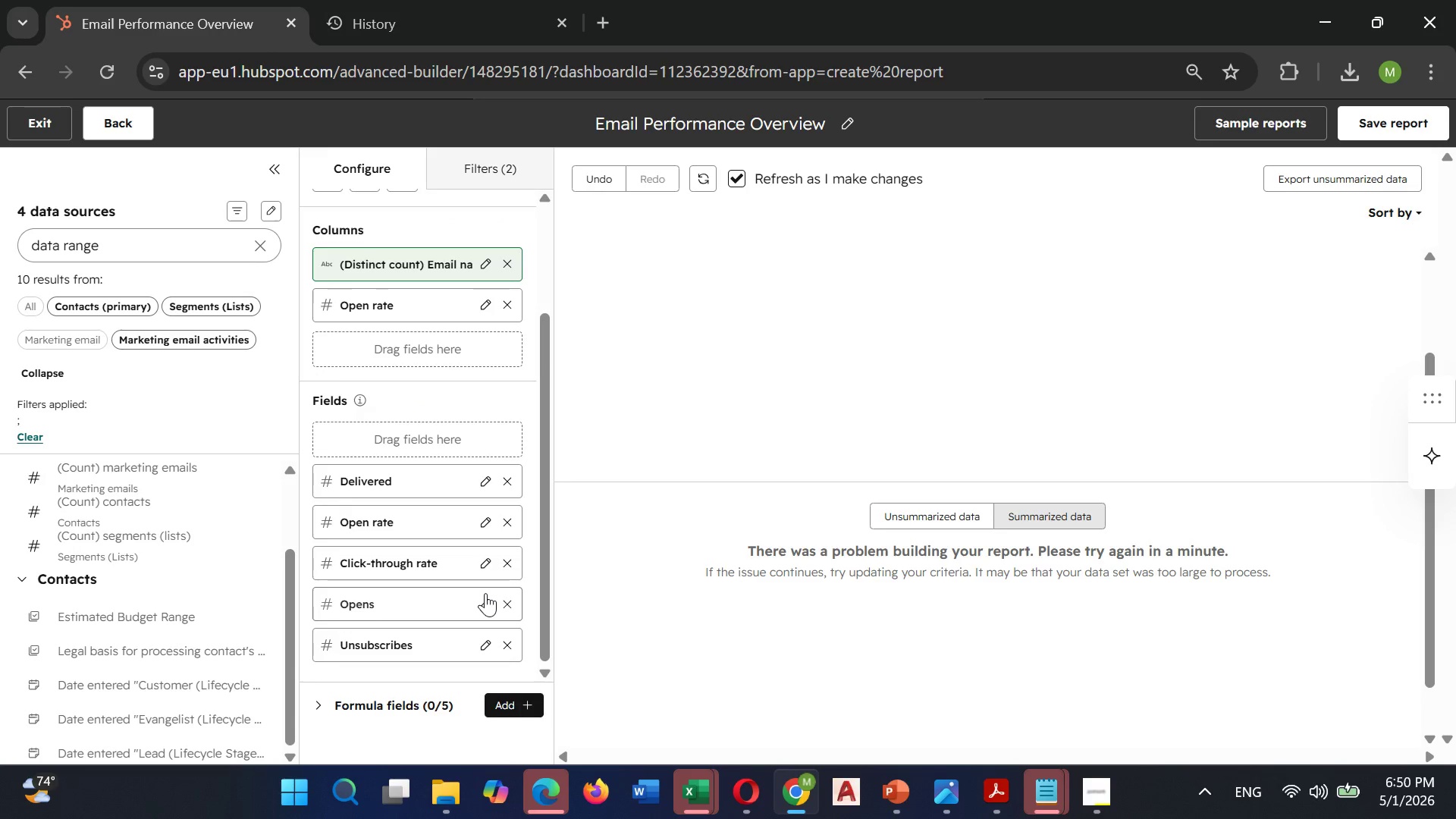 
scroll: coordinate [482, 593], scroll_direction: up, amount: 5.0
 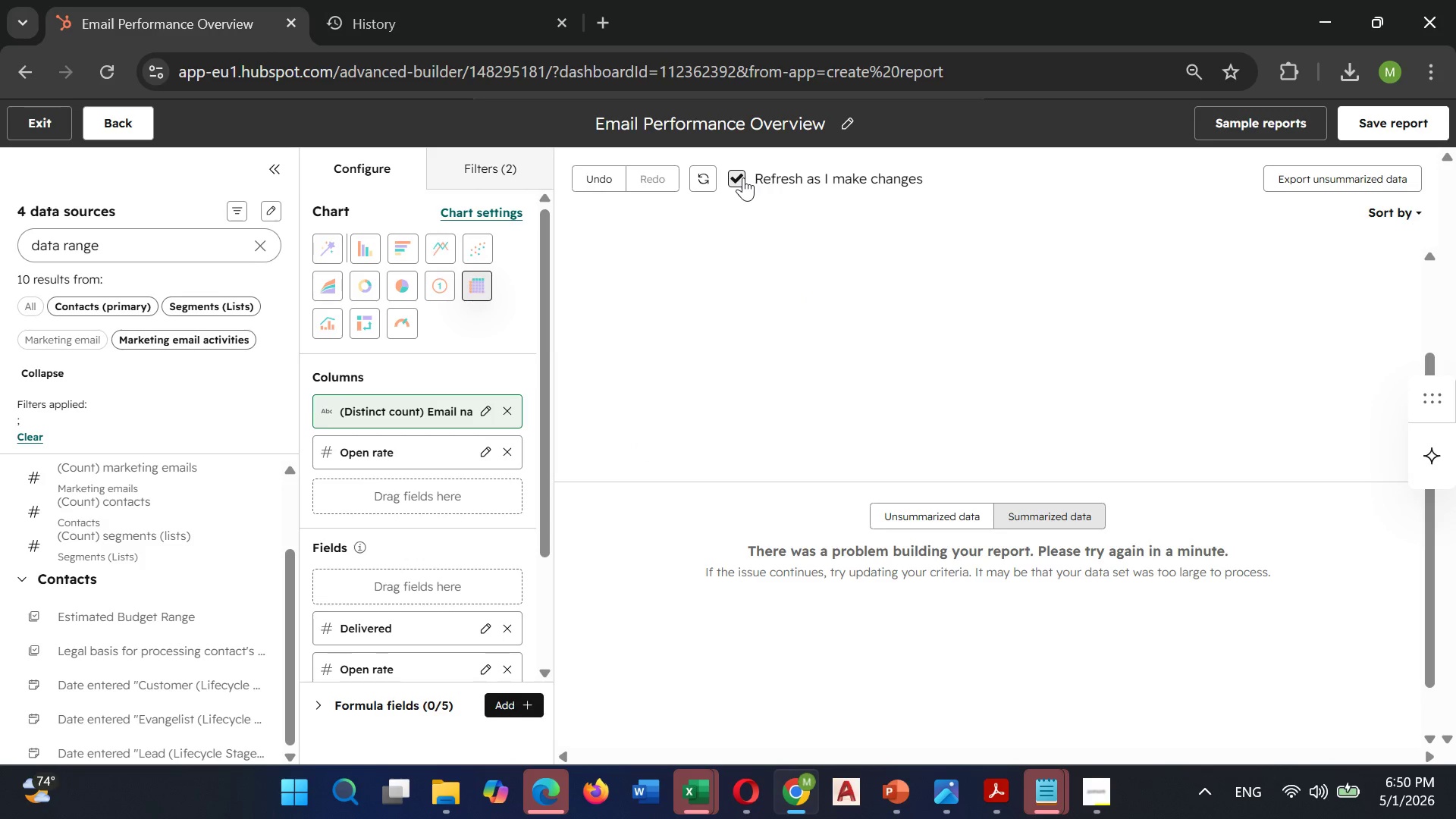 
left_click([742, 177])
 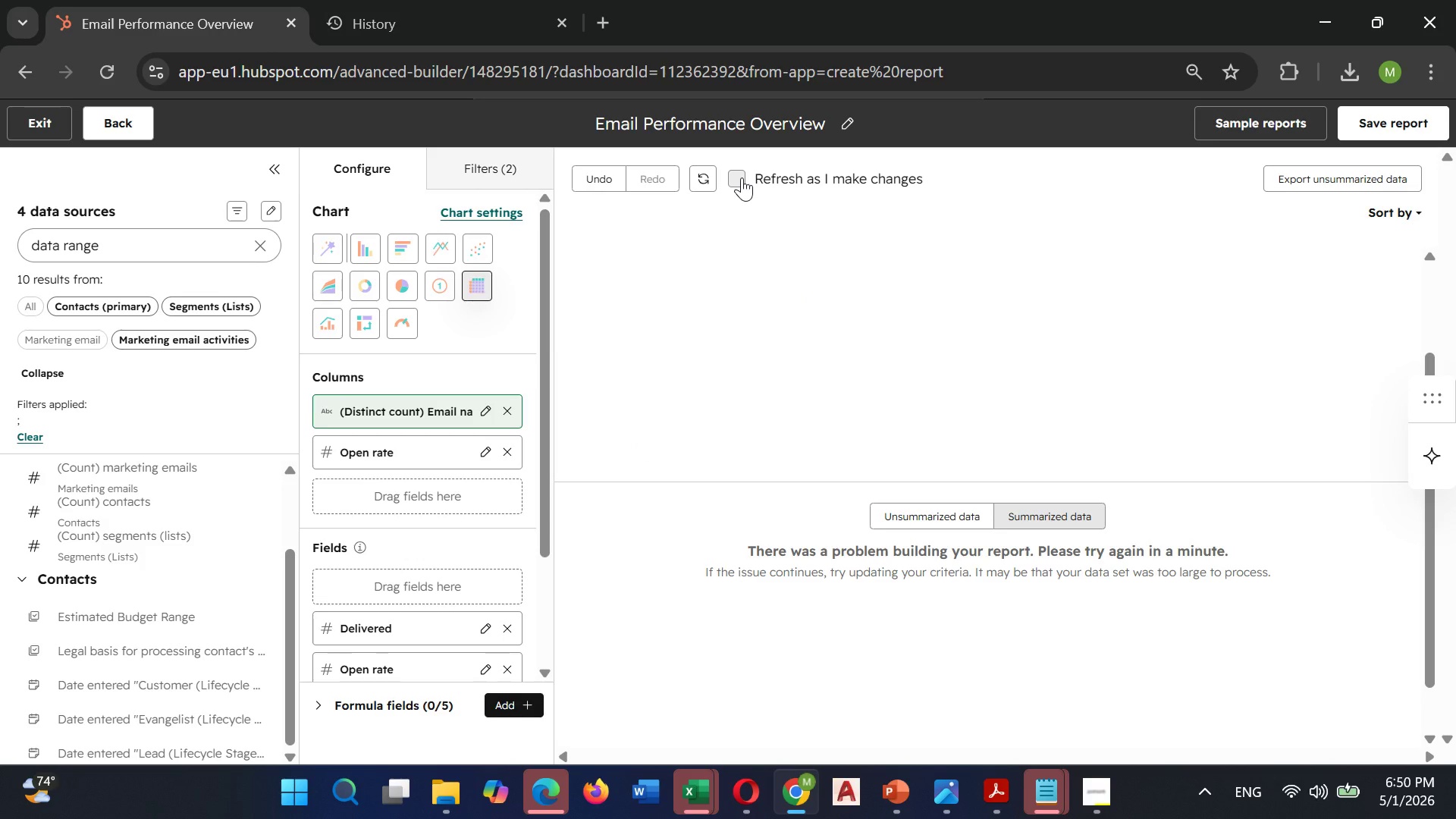 
left_click([742, 177])
 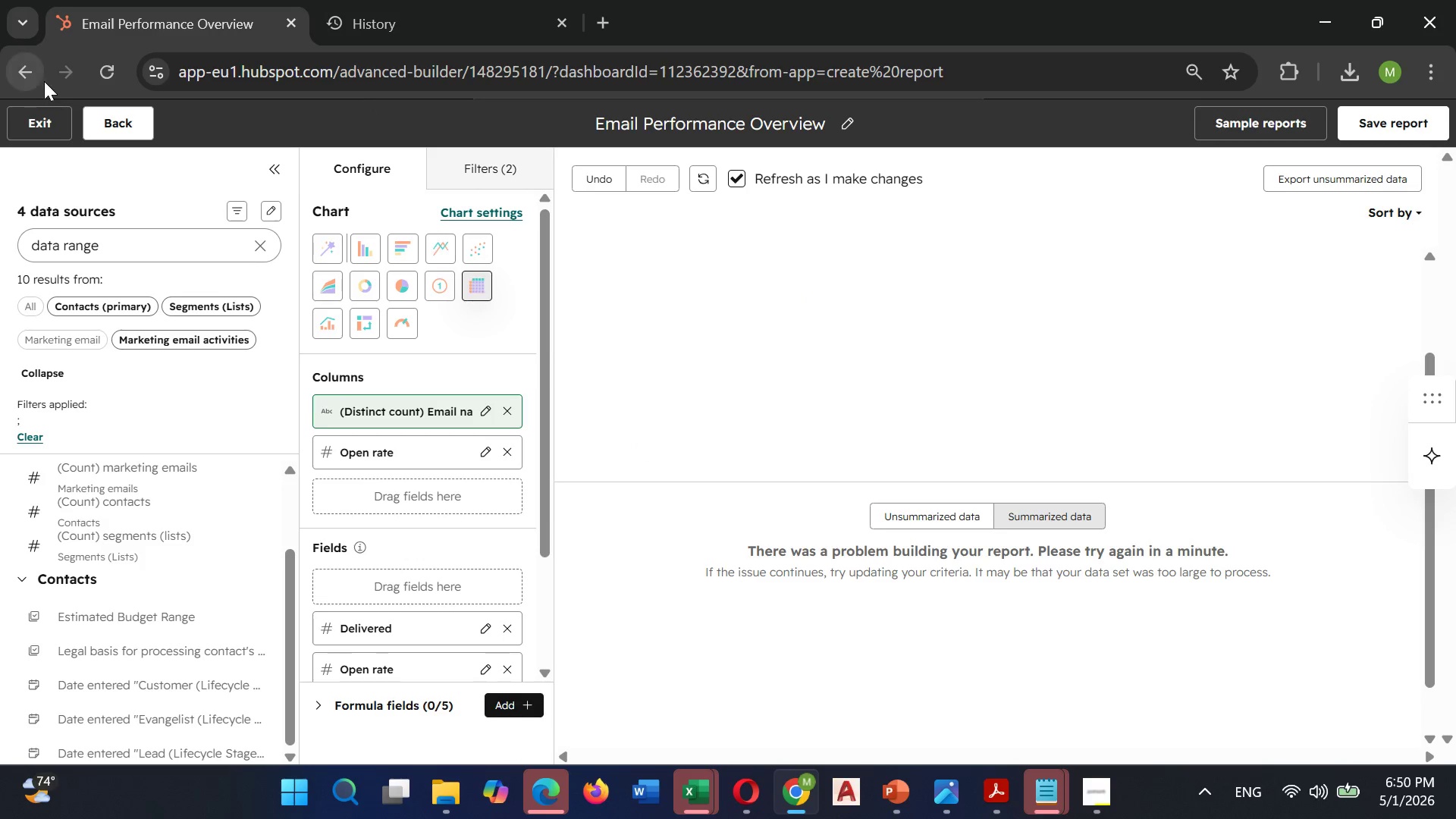 
wait(5.61)
 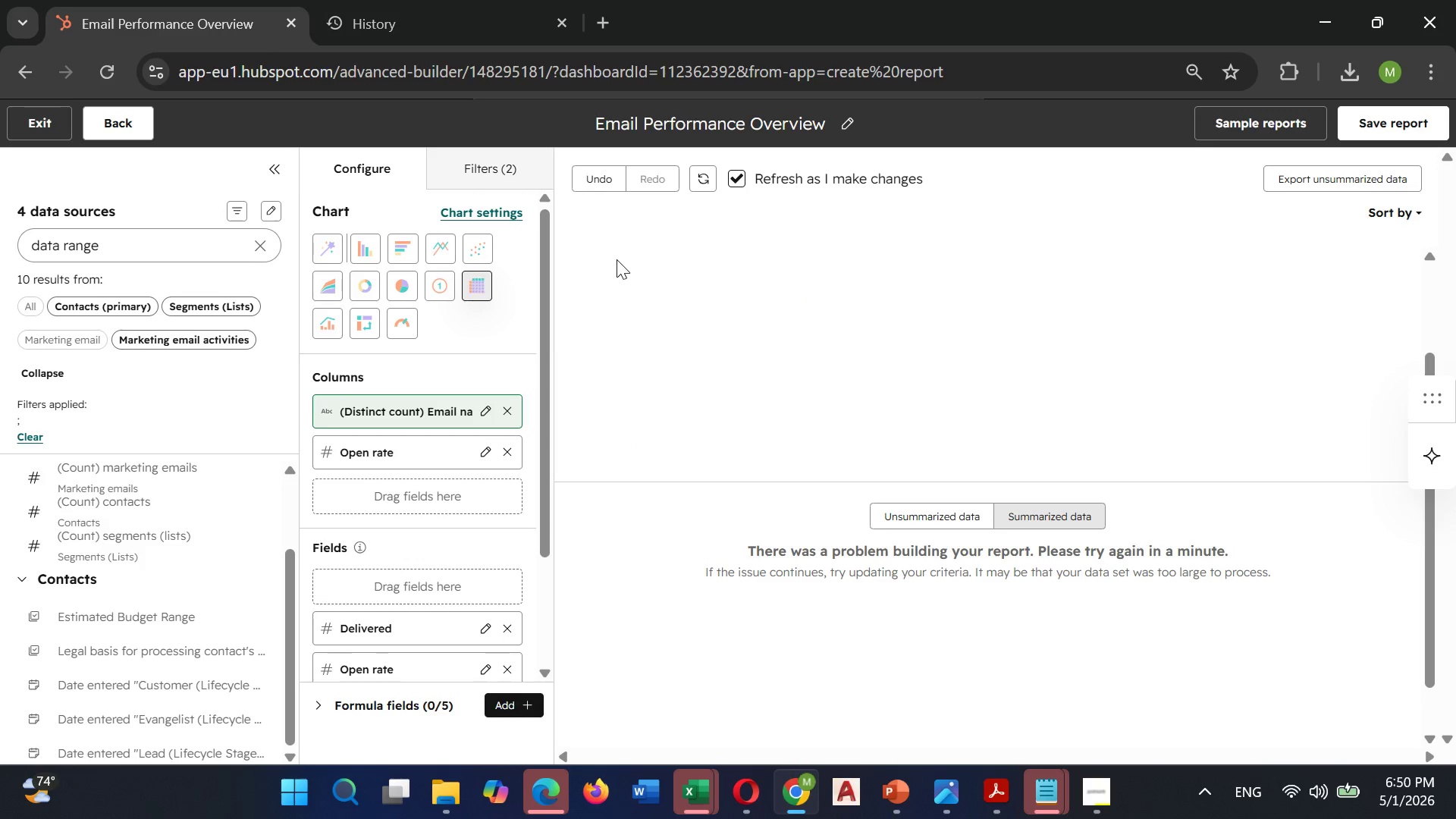 
left_click([104, 67])
 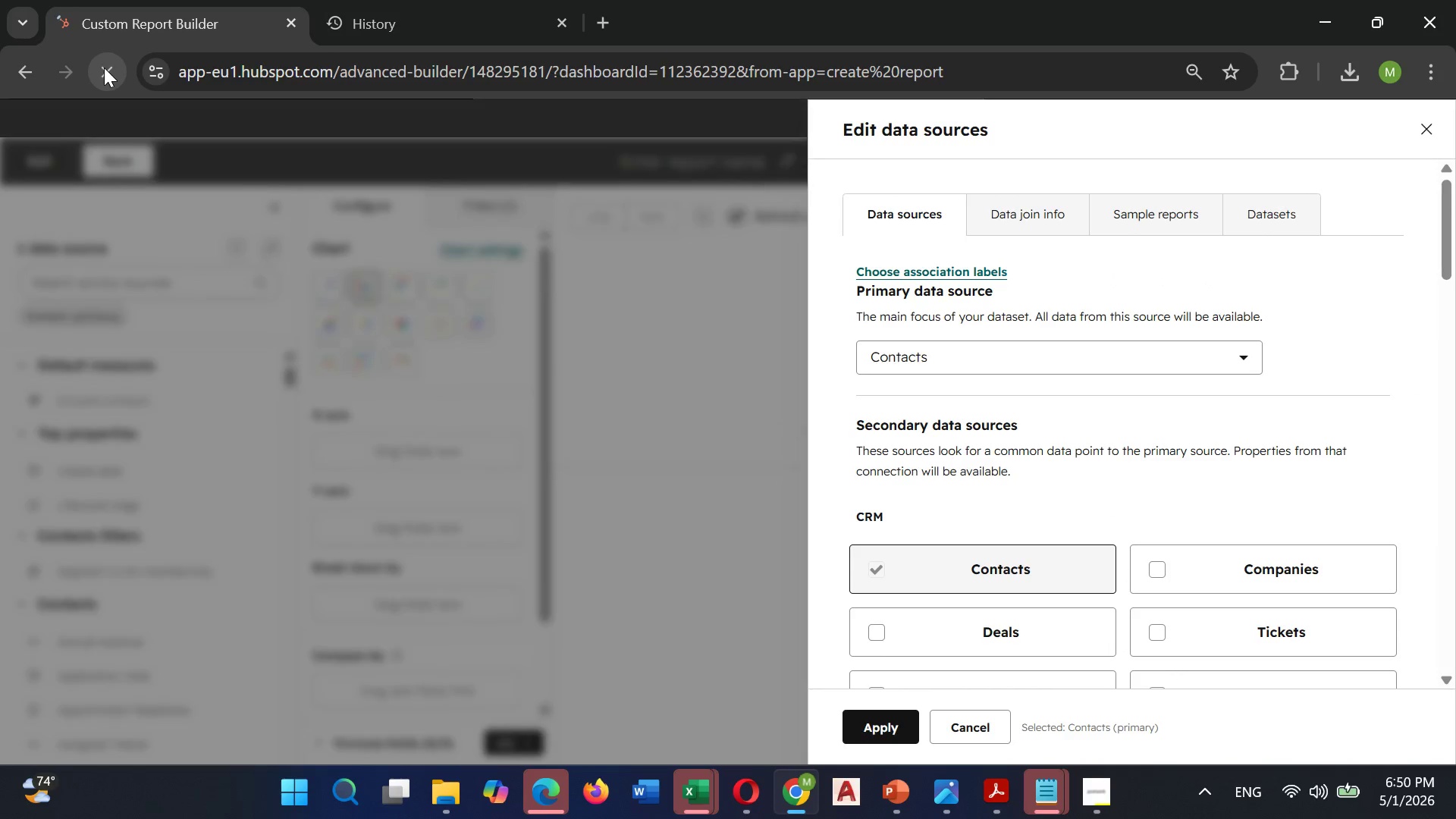 
wait(9.2)
 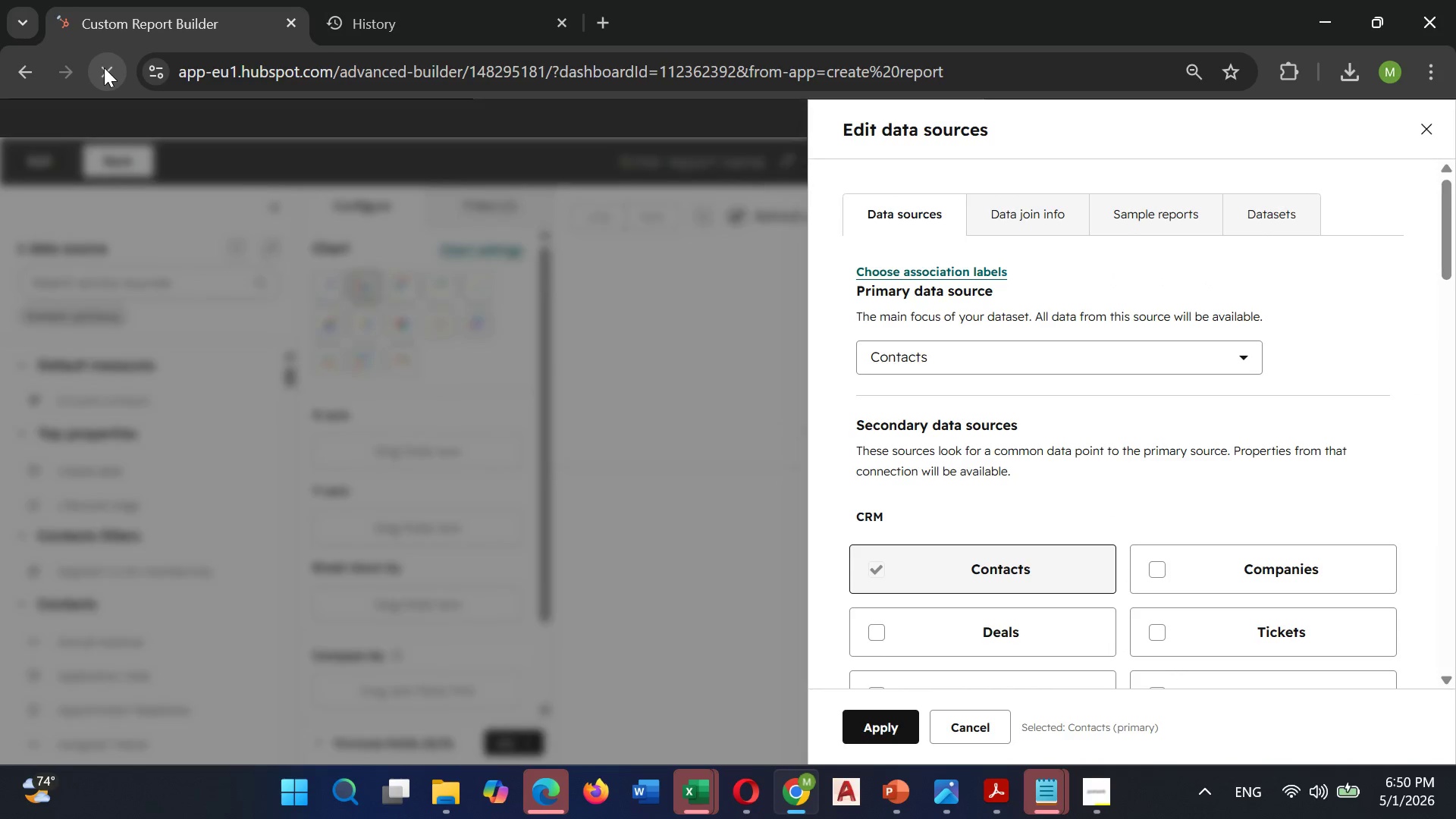 
scroll: coordinate [1116, 359], scroll_direction: down, amount: 11.0
 